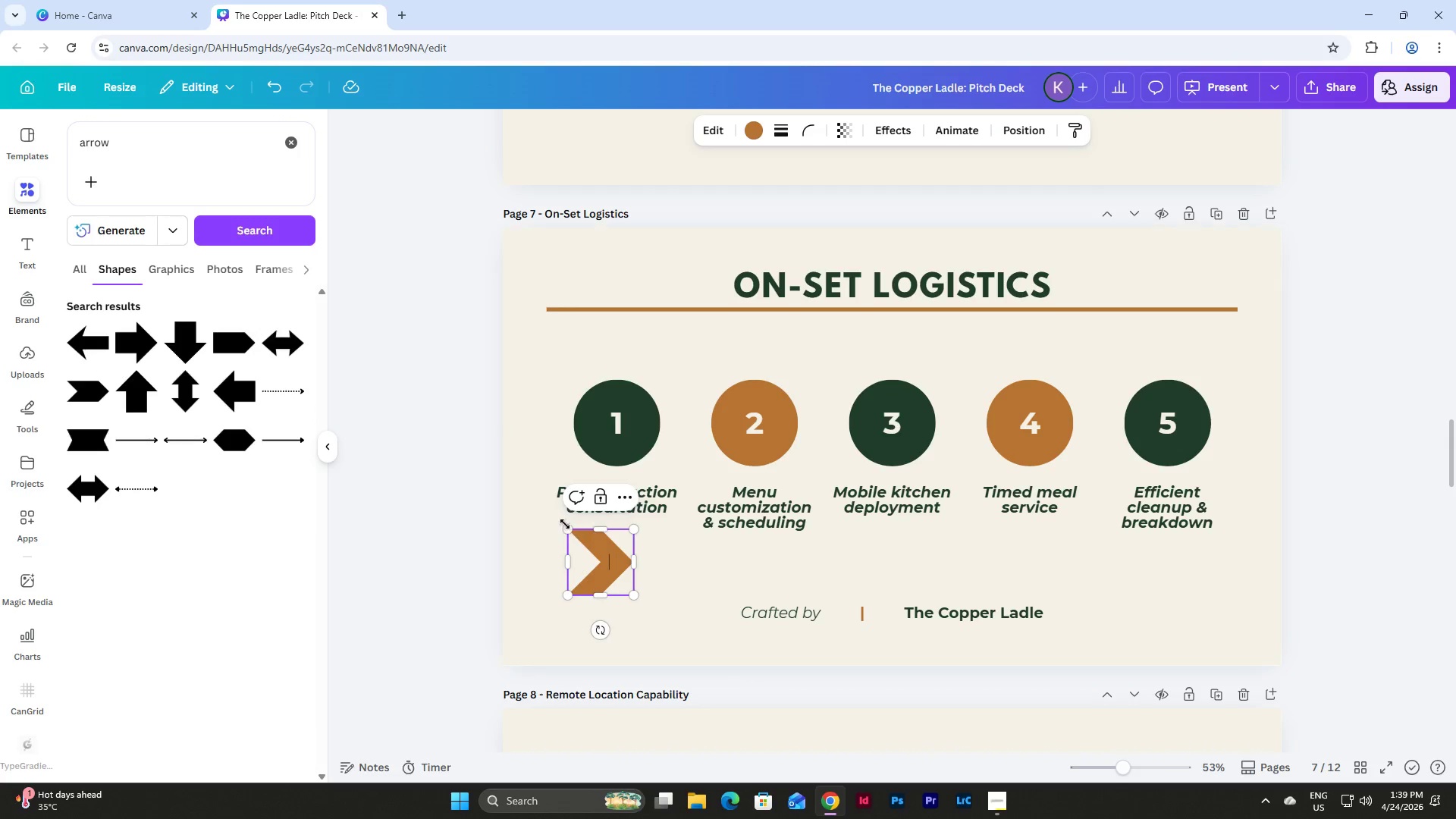 
left_click_drag(start_coordinate=[566, 530], to_coordinate=[609, 562])
 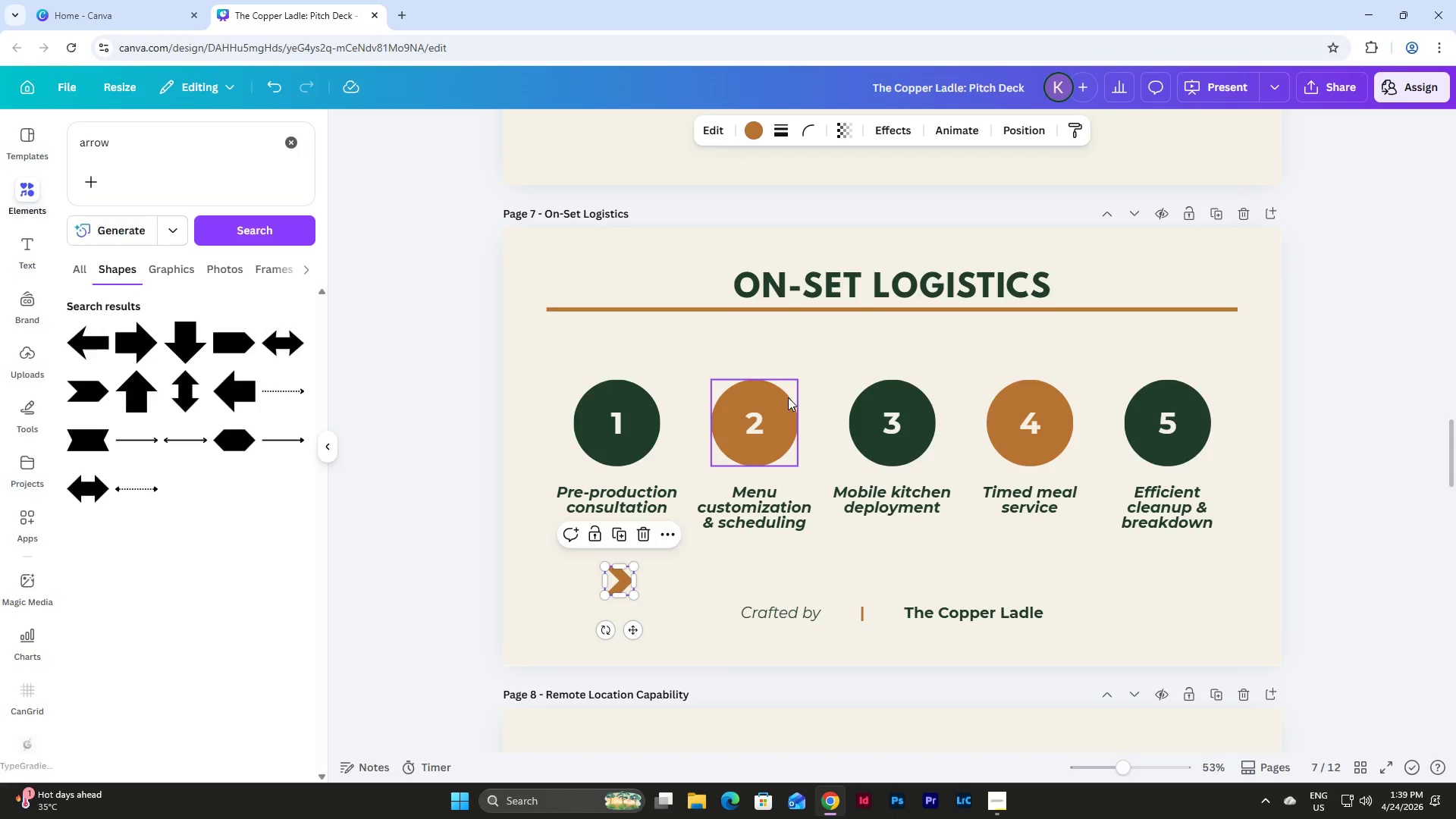 
left_click([788, 397])
 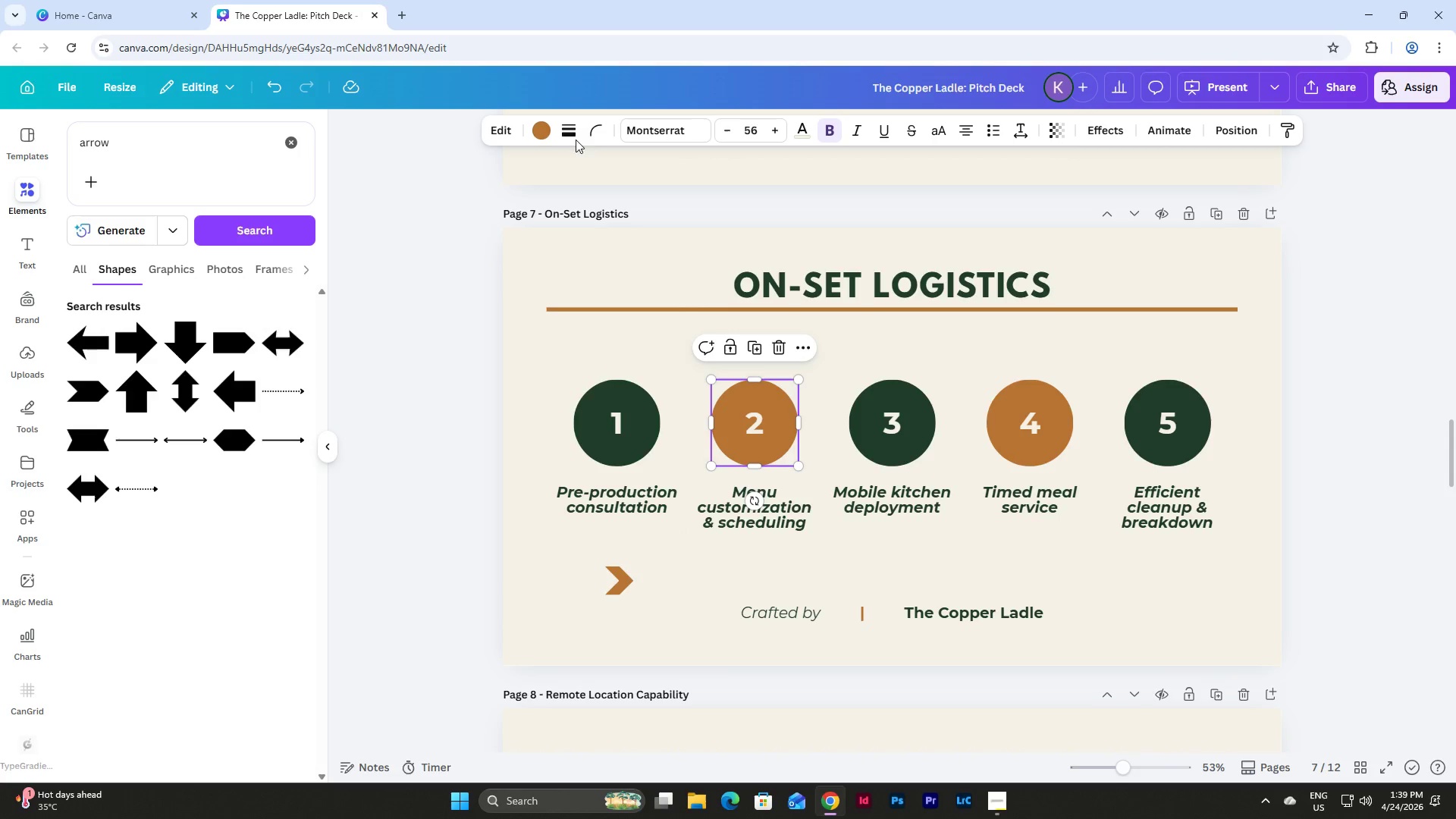 
left_click([540, 127])
 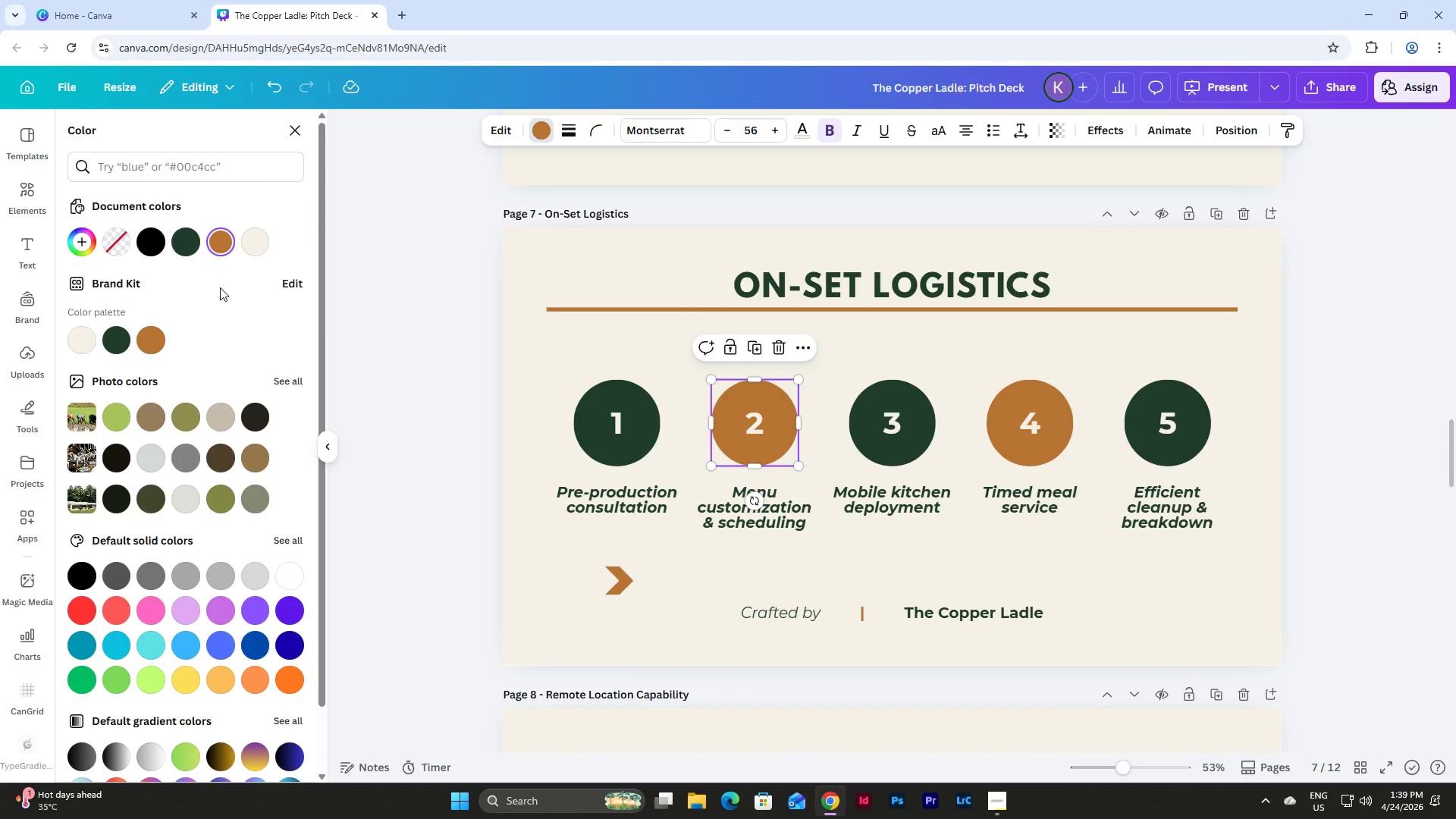 
left_click([182, 240])
 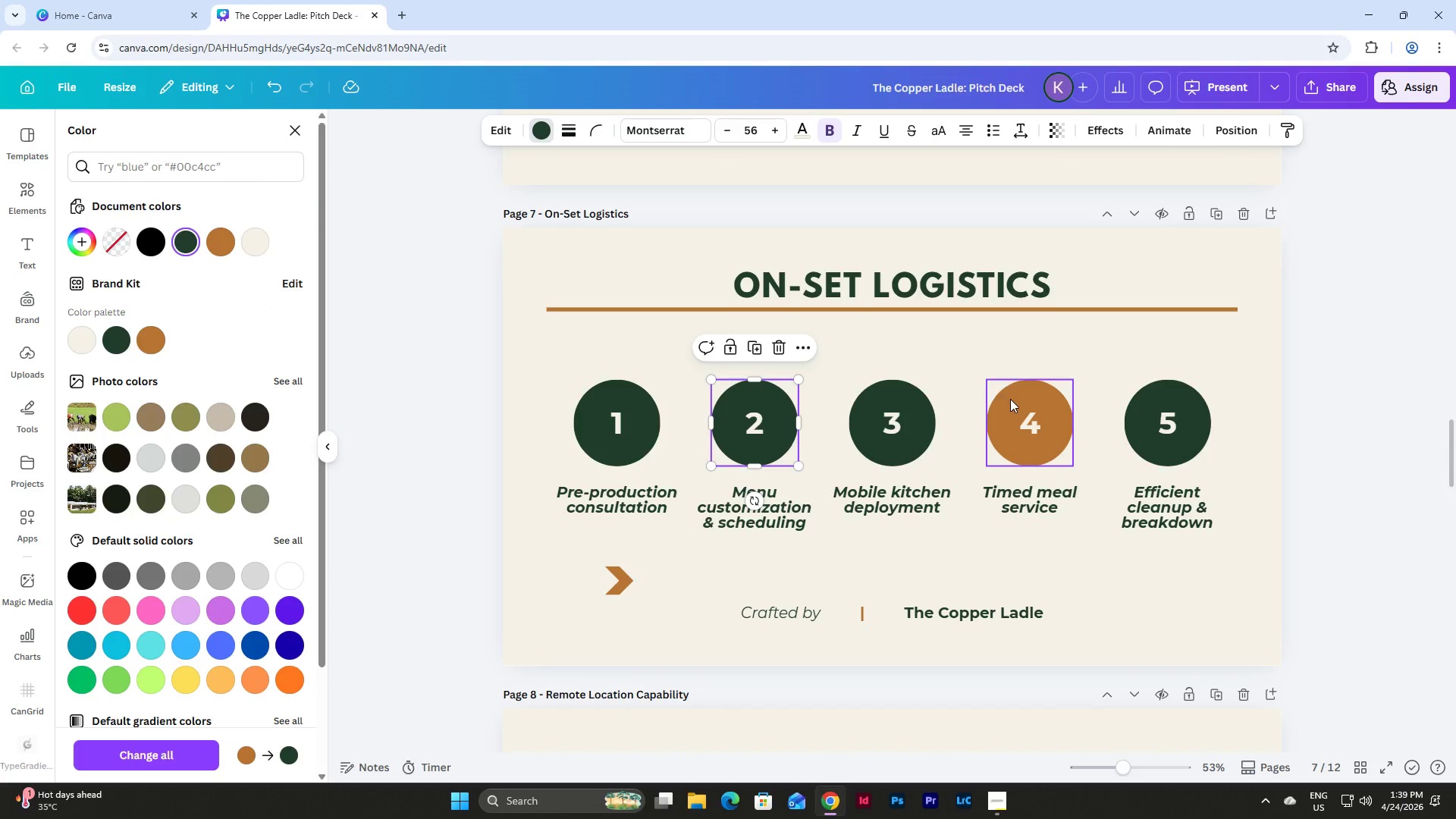 
left_click([1010, 399])
 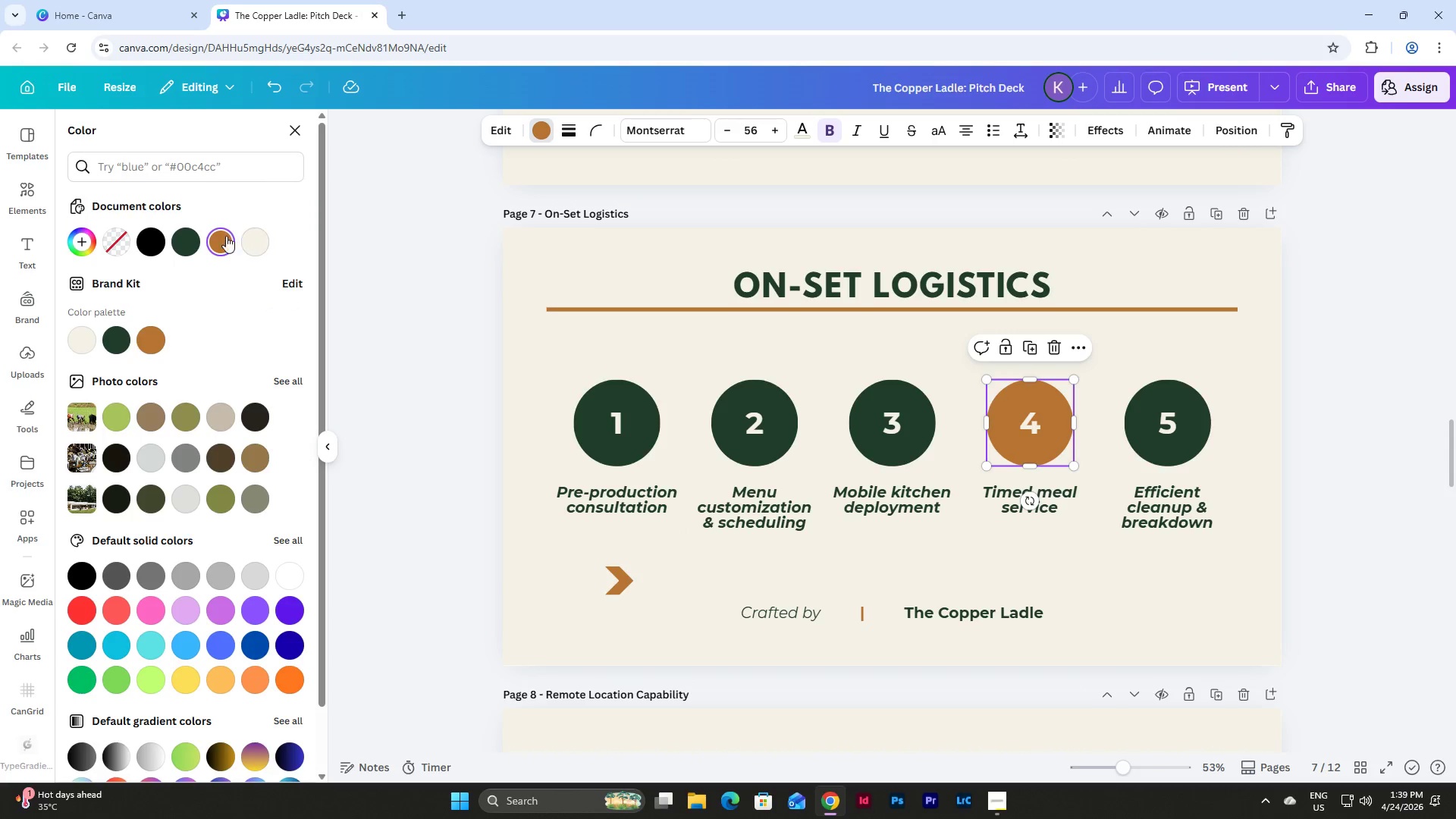 
left_click([190, 236])
 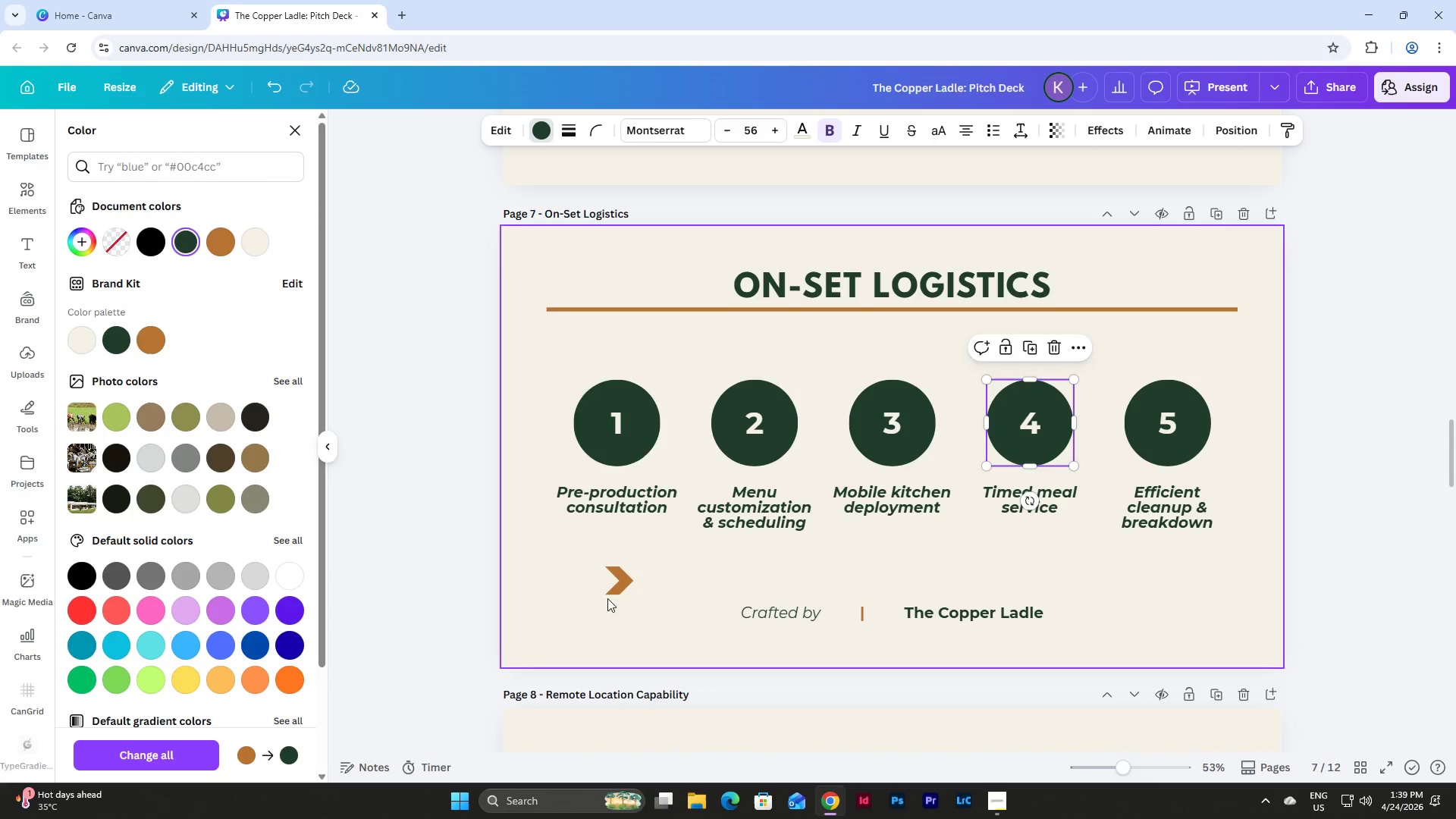 
left_click([617, 581])
 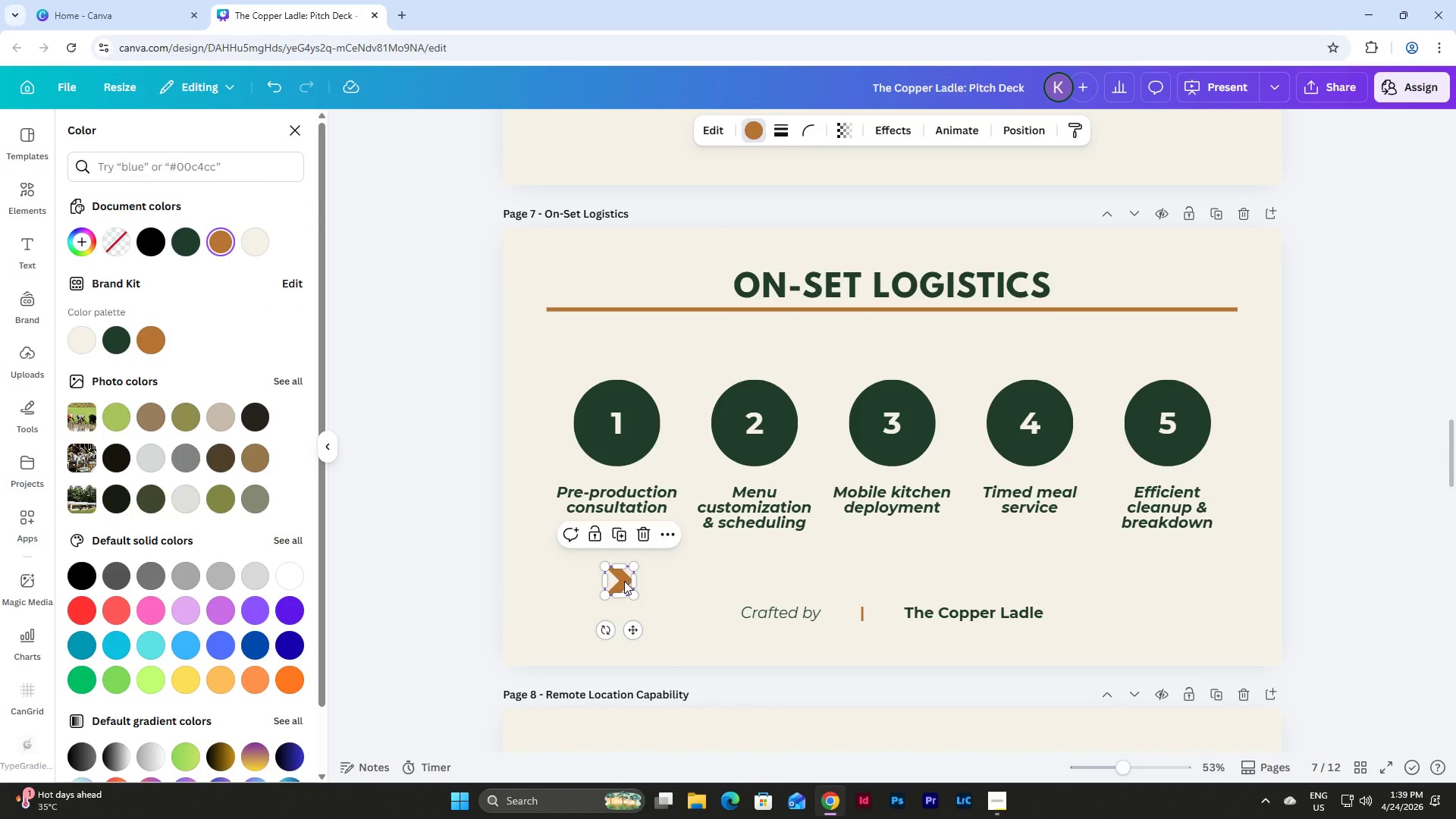 
left_click_drag(start_coordinate=[624, 581], to_coordinate=[686, 420])
 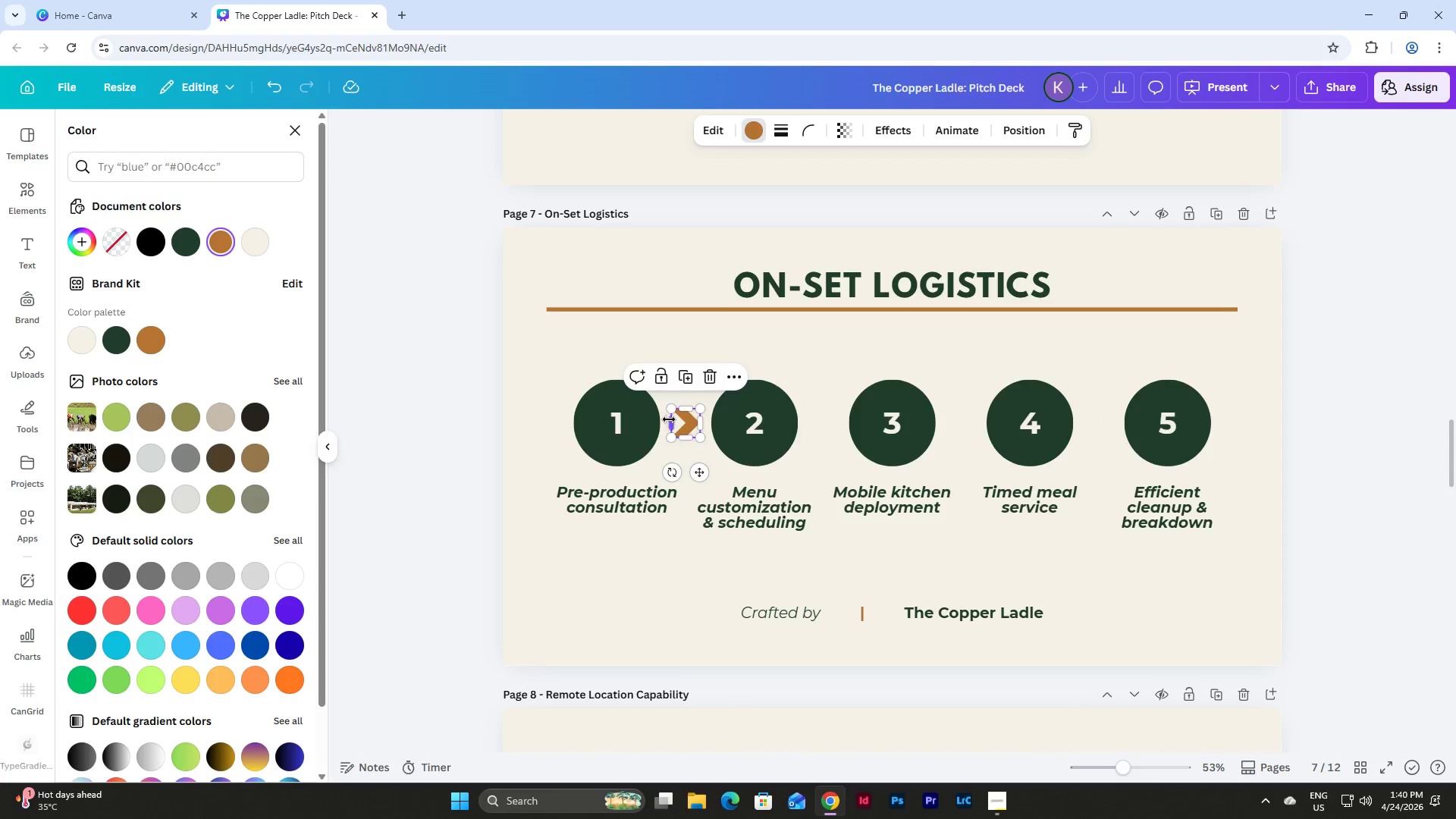 
left_click_drag(start_coordinate=[669, 410], to_coordinate=[679, 414])
 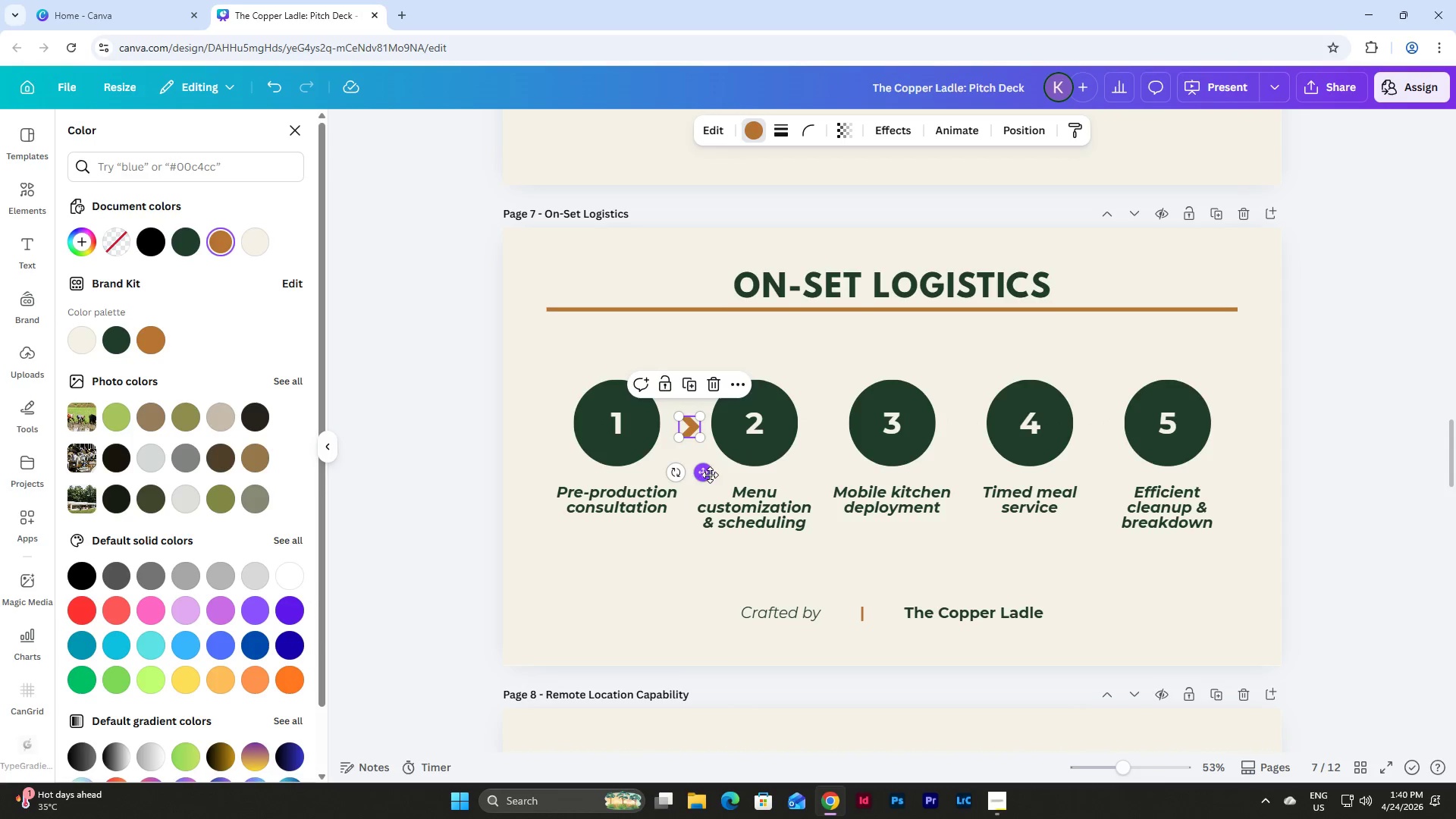 
left_click_drag(start_coordinate=[707, 475], to_coordinate=[701, 469])
 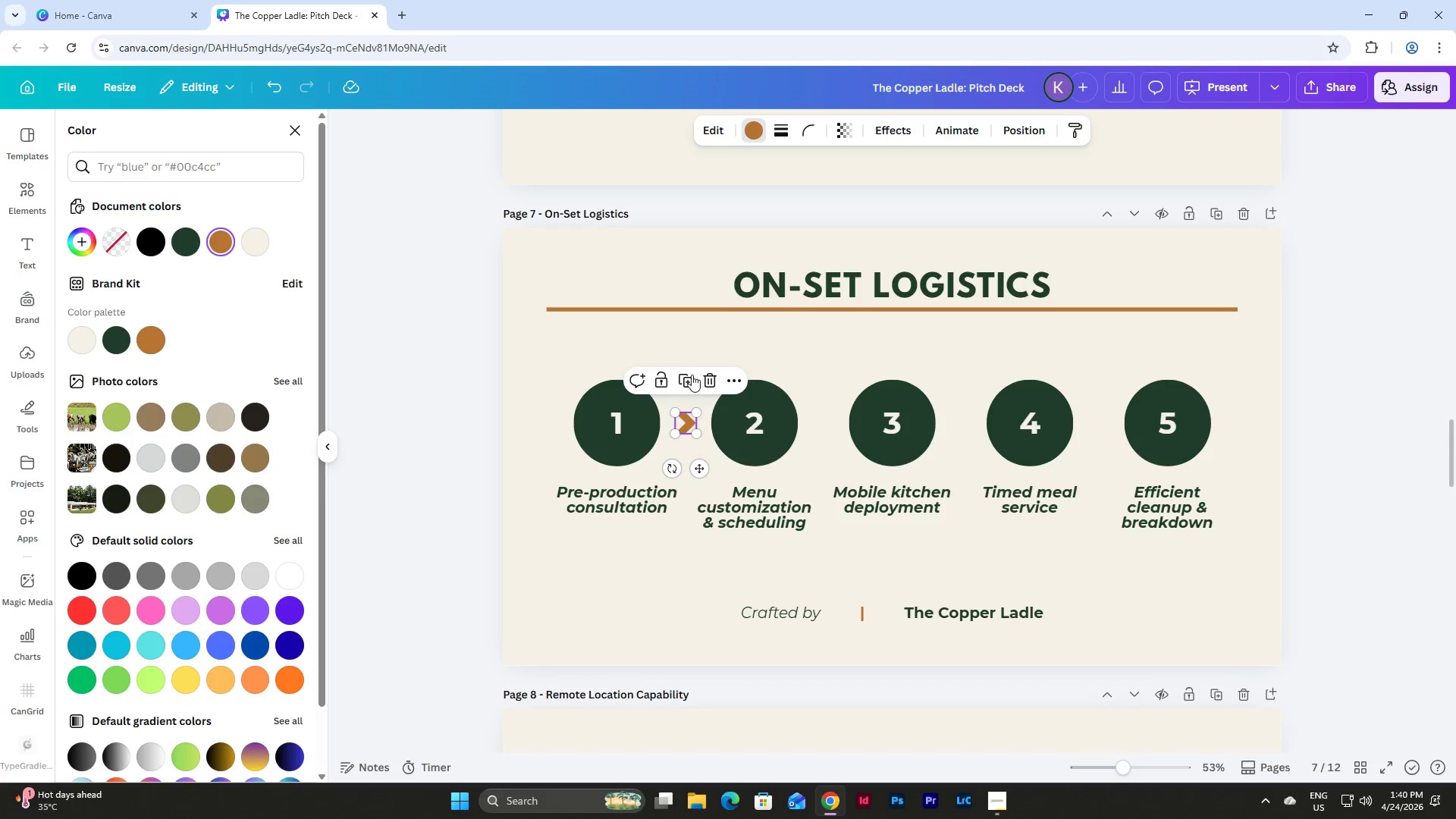 
left_click([687, 374])
 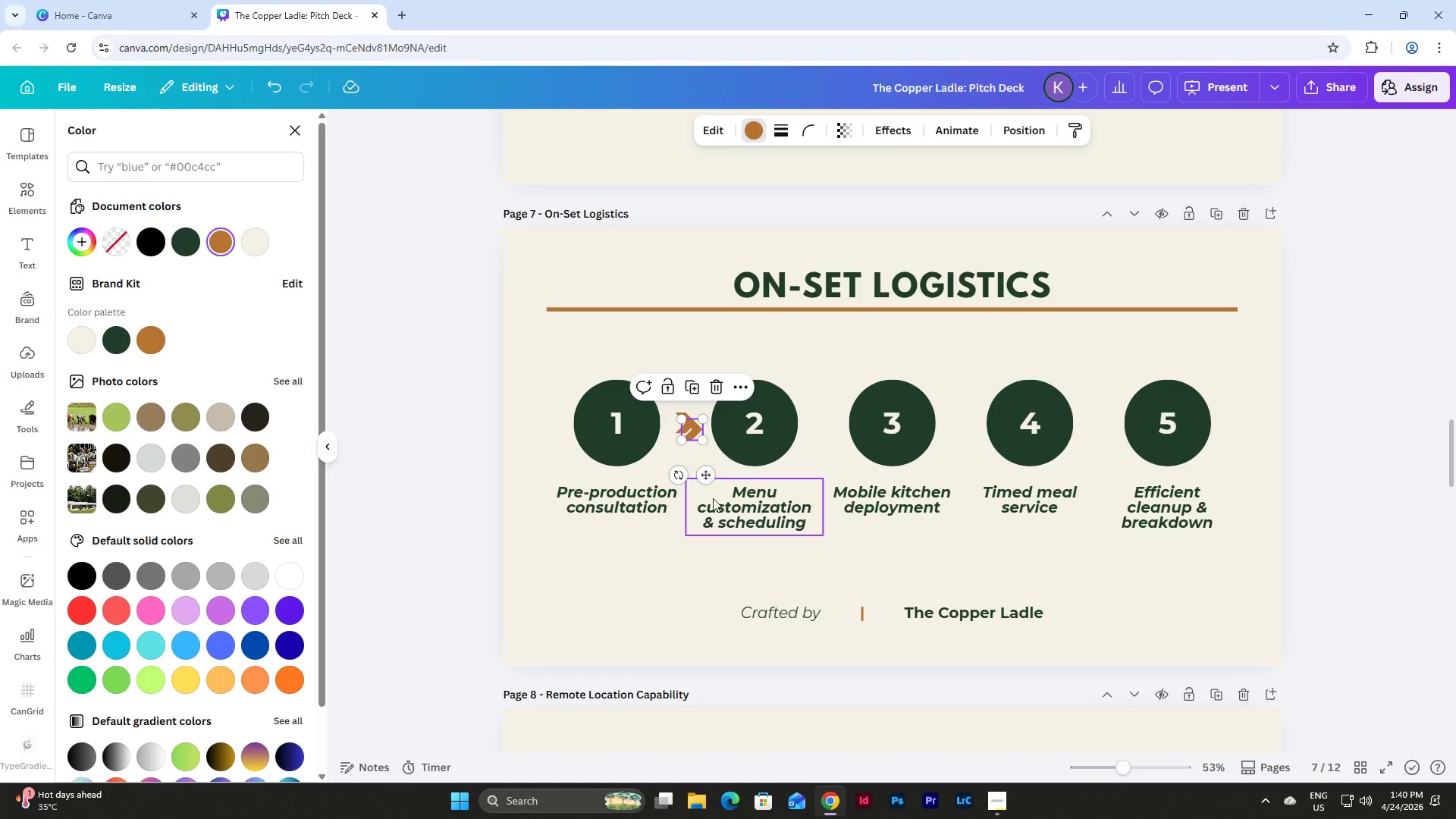 
left_click_drag(start_coordinate=[709, 476], to_coordinate=[843, 473])
 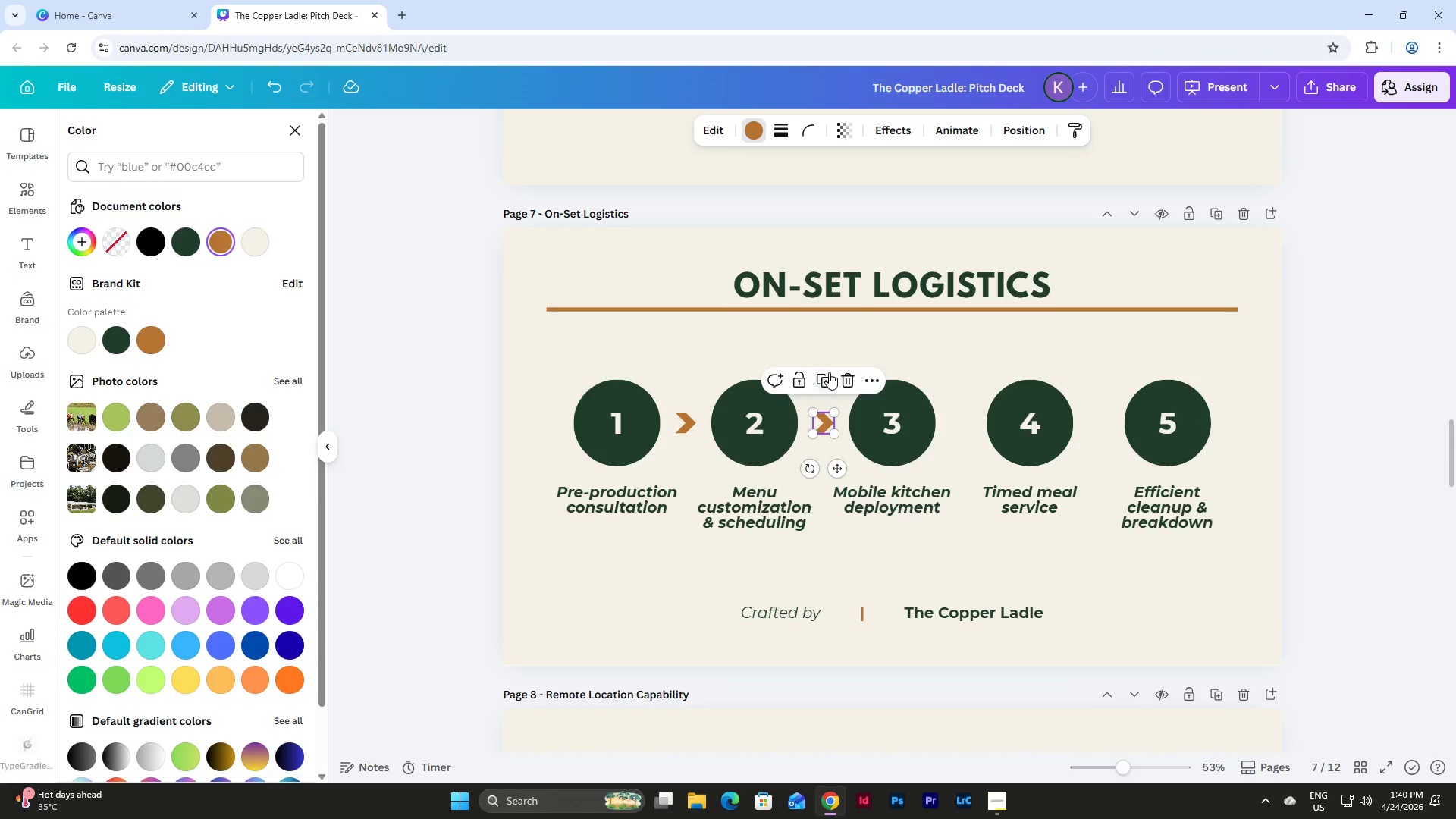 
left_click([829, 372])
 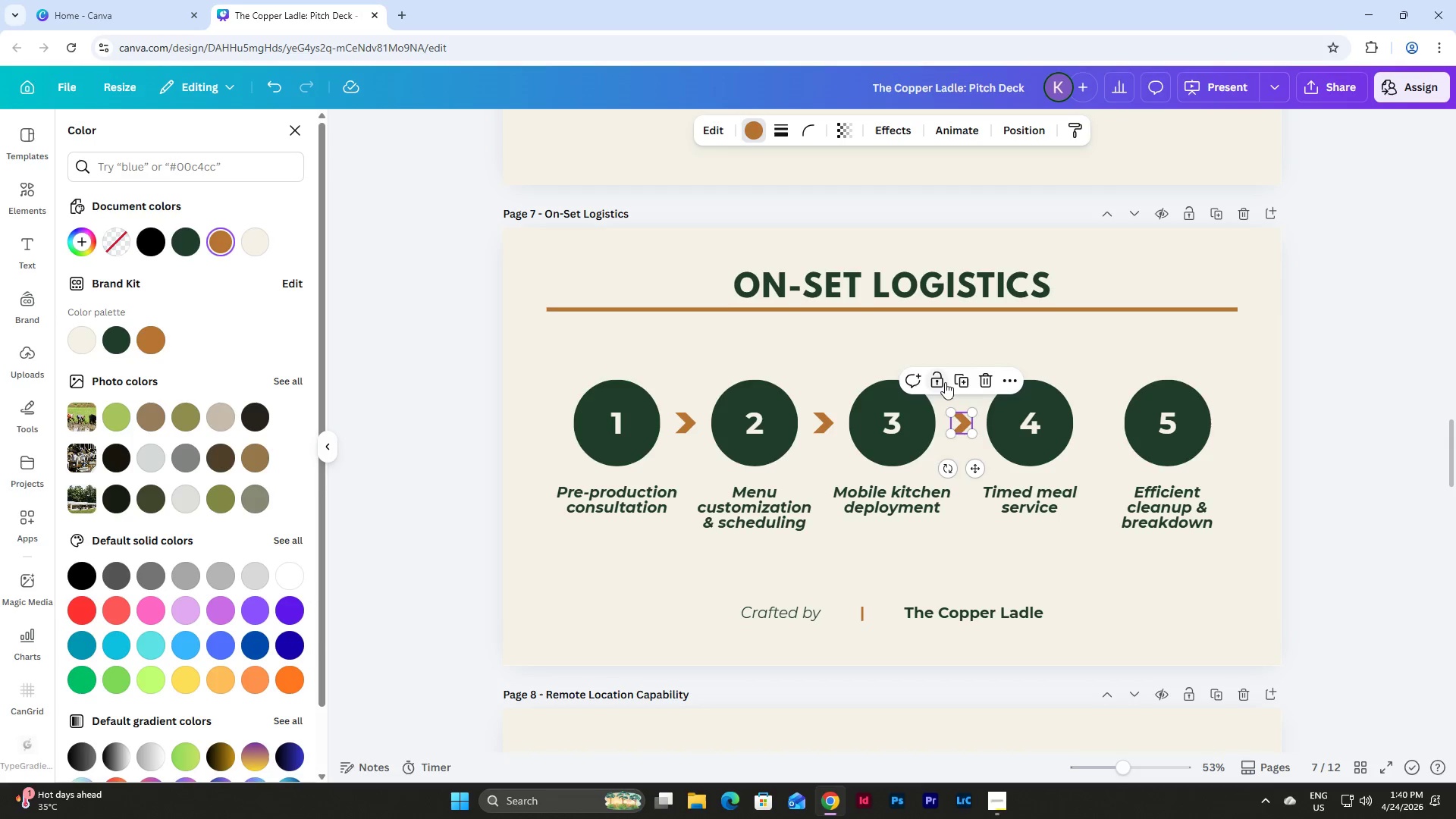 
left_click([957, 379])
 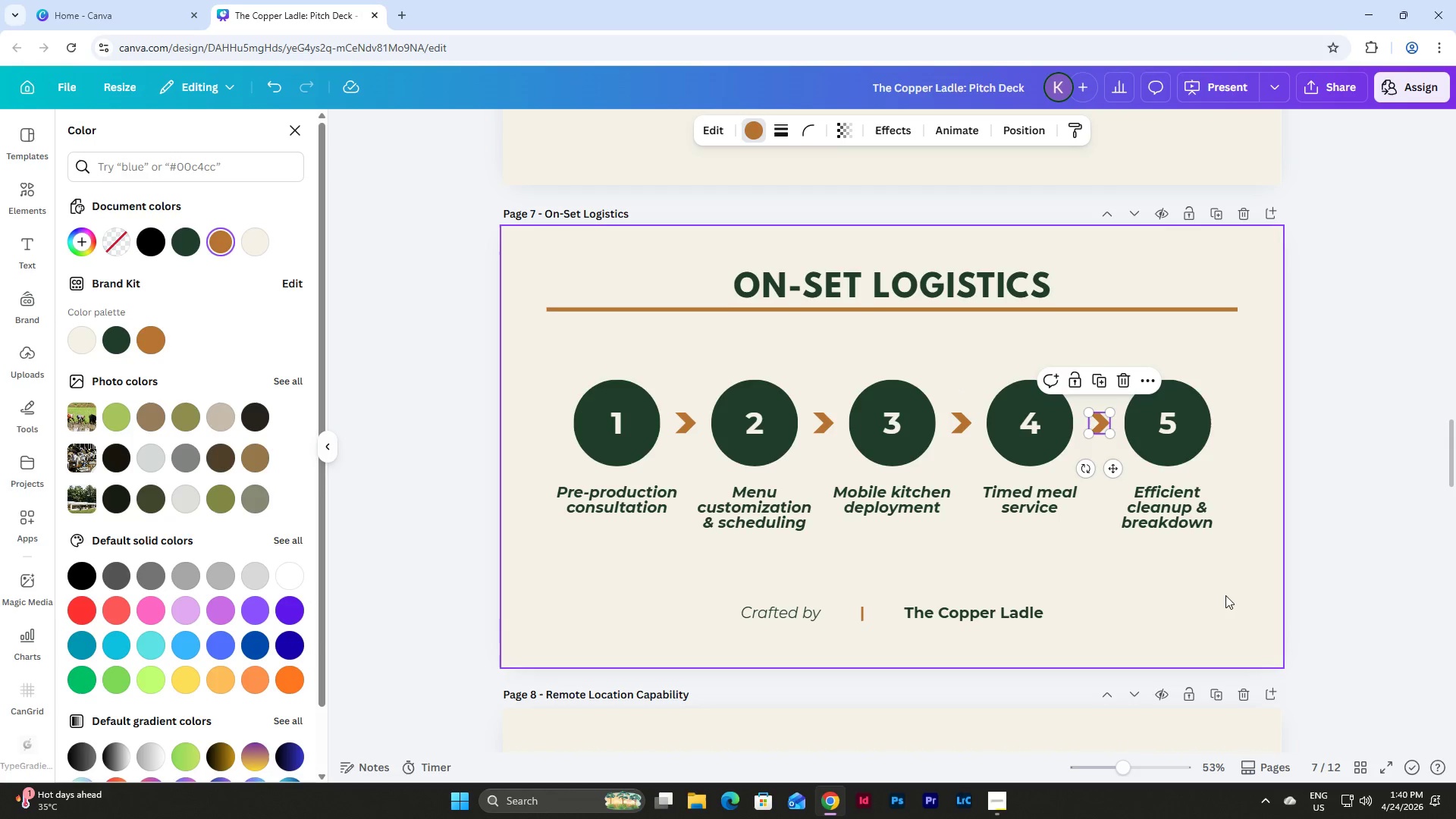 
left_click([1225, 595])
 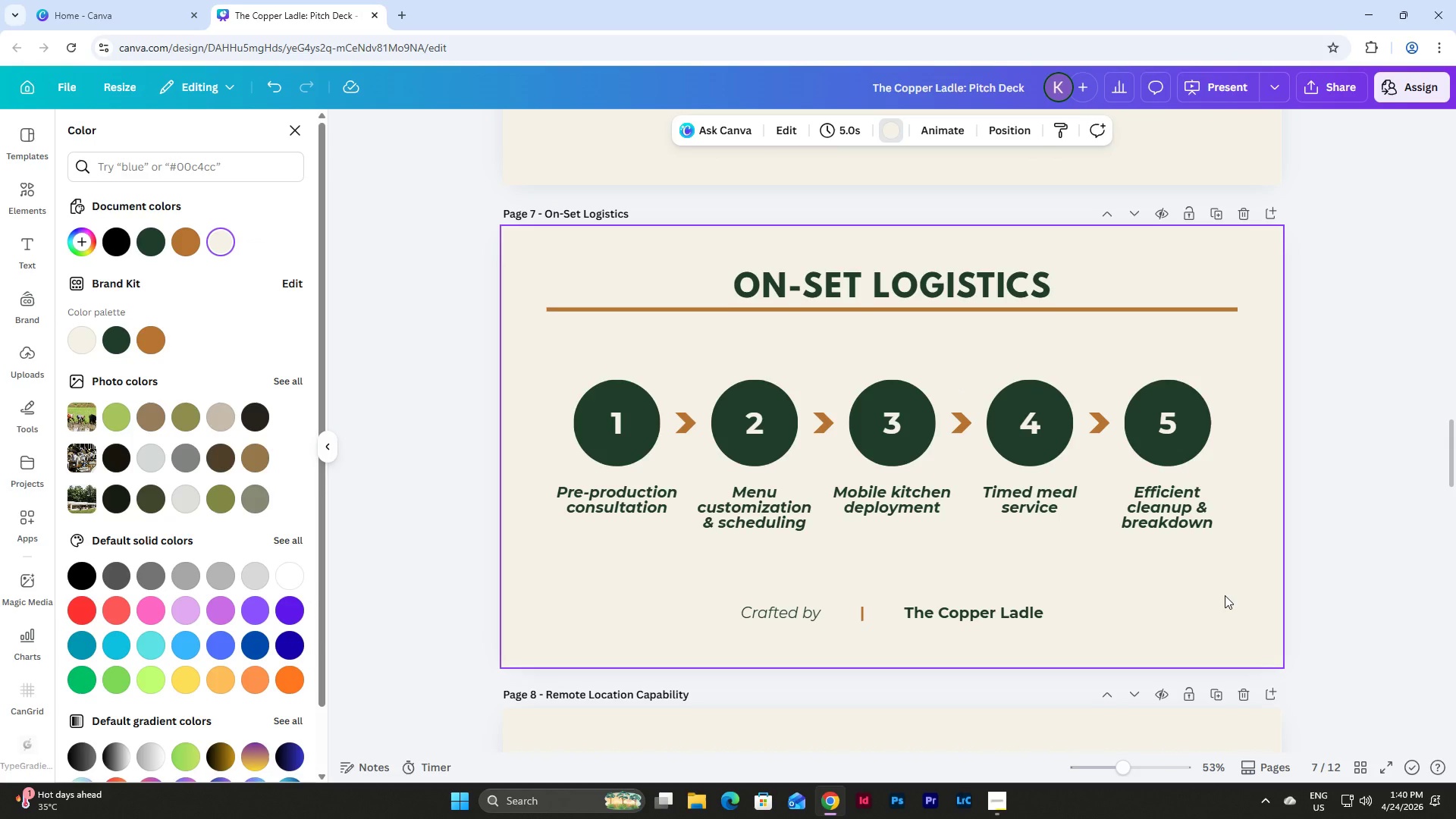 
wait(7.73)
 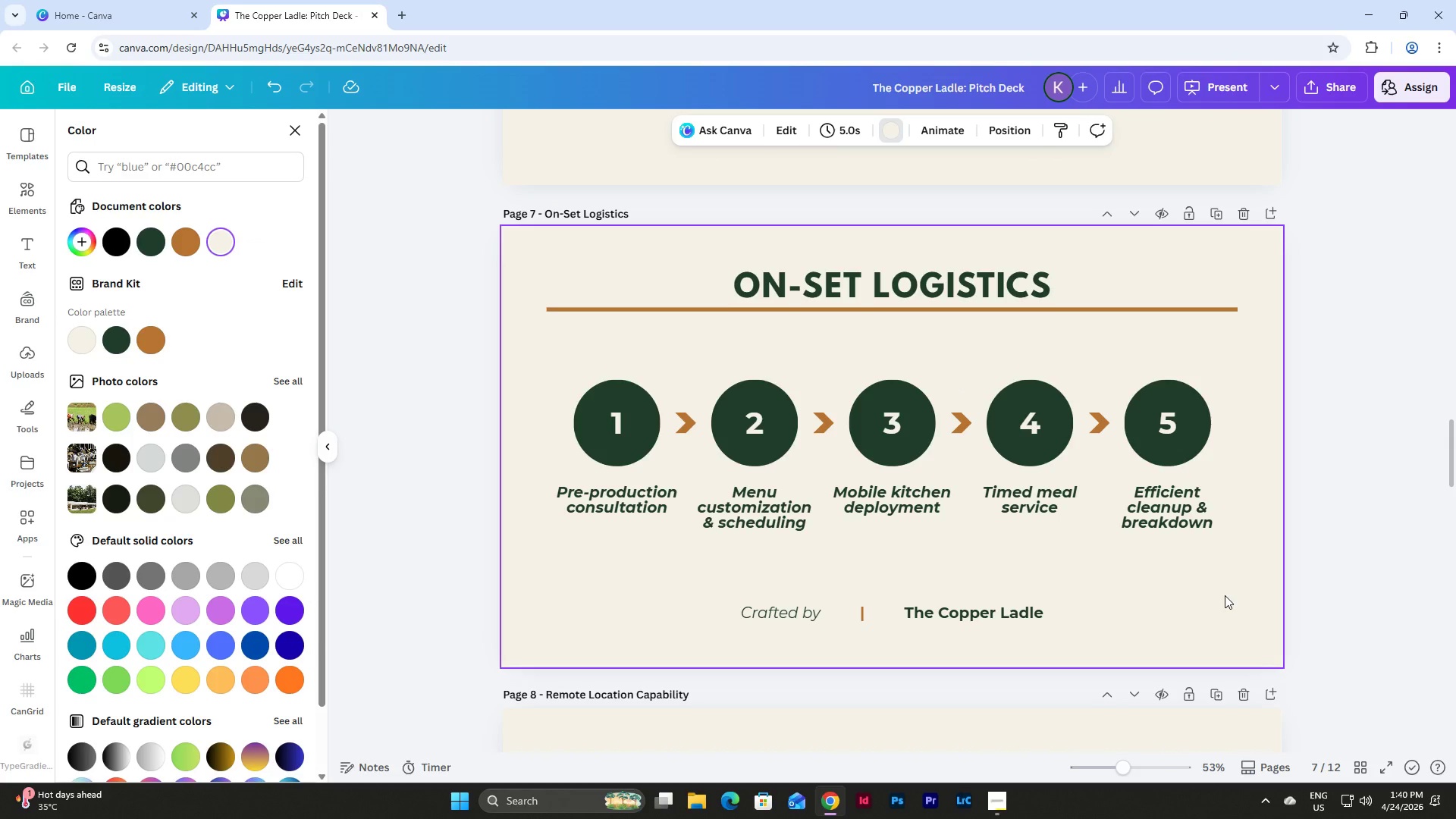 
left_click_drag(start_coordinate=[1223, 551], to_coordinate=[549, 386])
 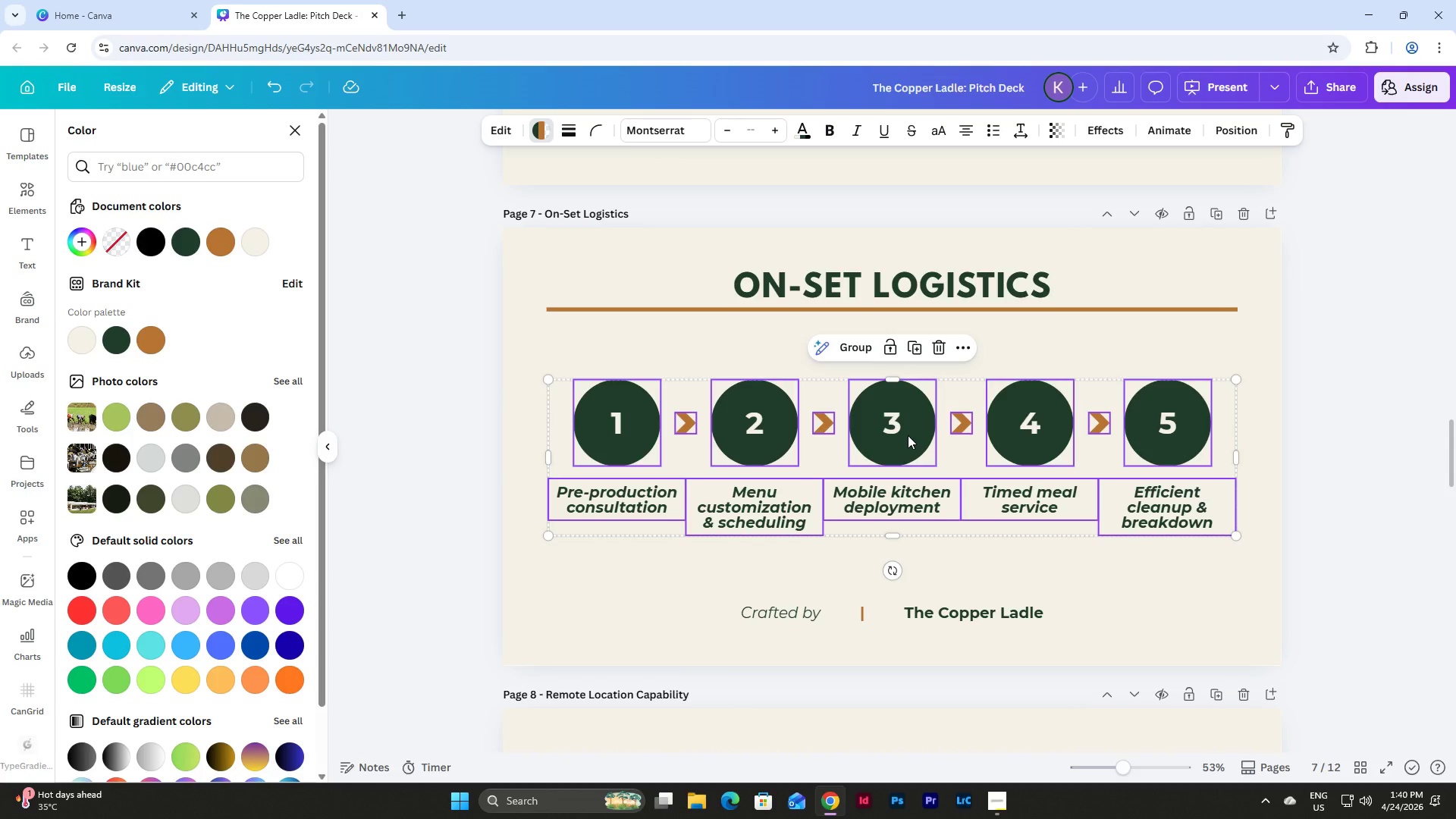 
wait(13.06)
 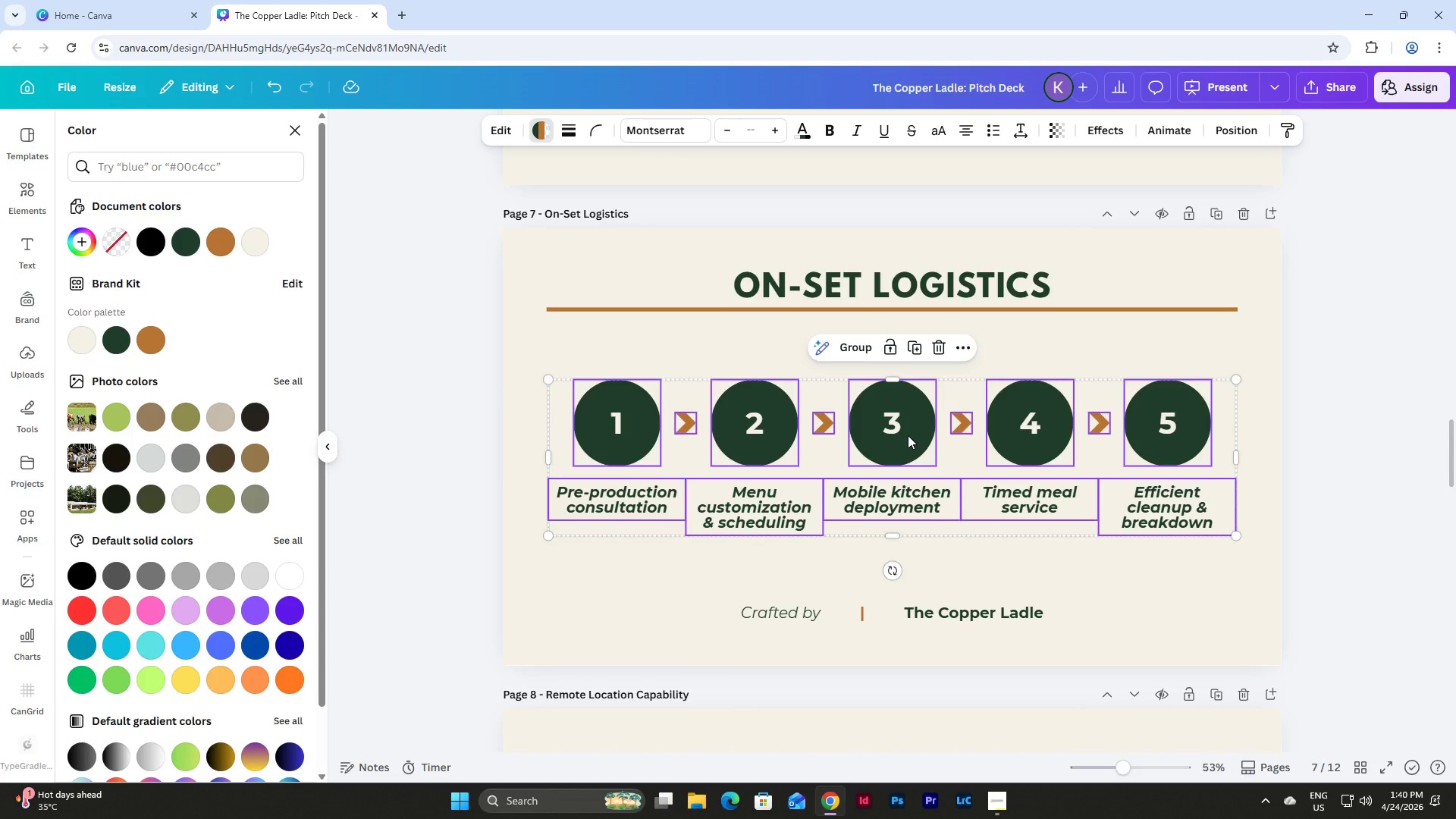 
scroll: coordinate [1029, 526], scroll_direction: down, amount: 1.0
 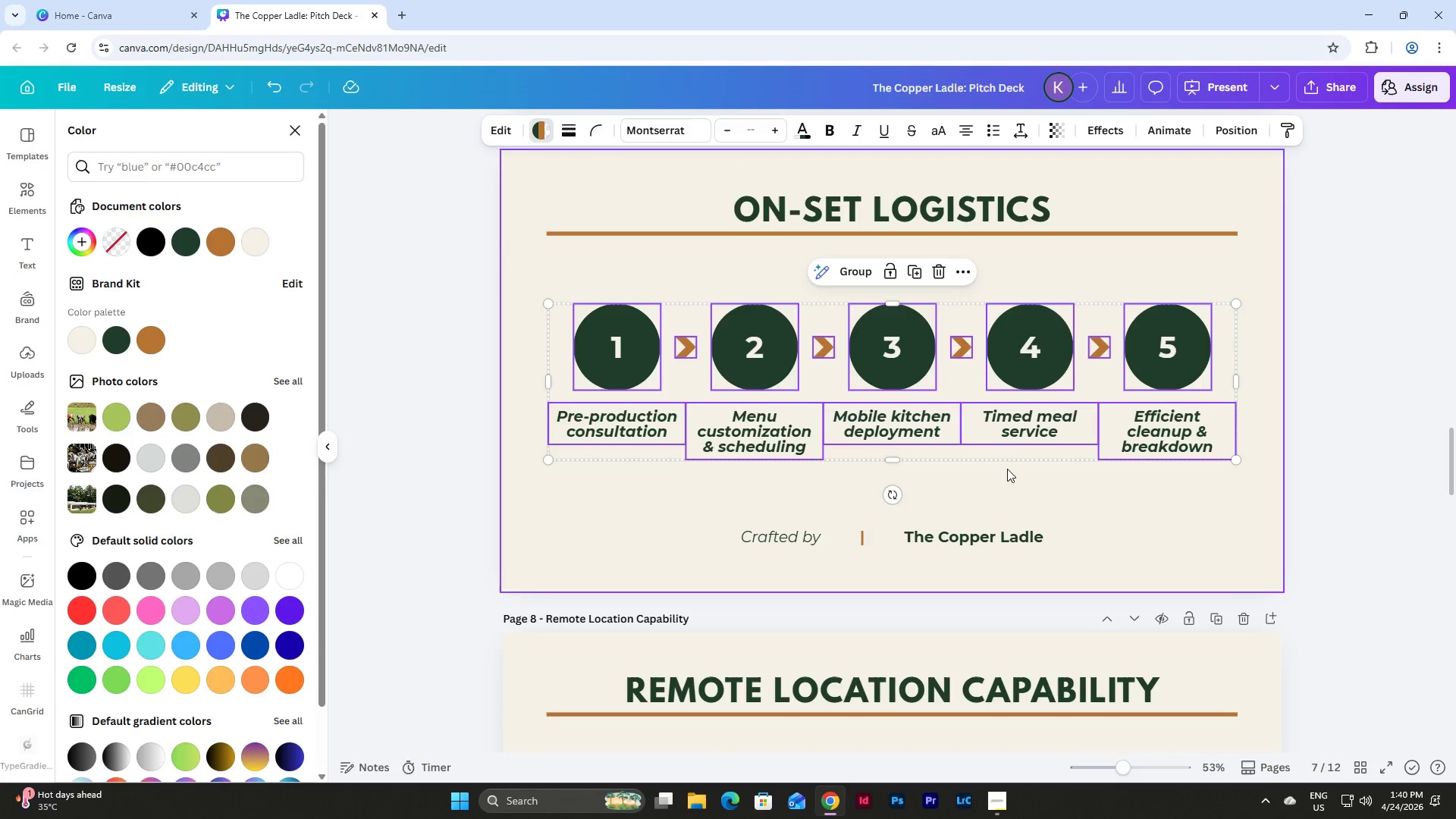 
wait(12.09)
 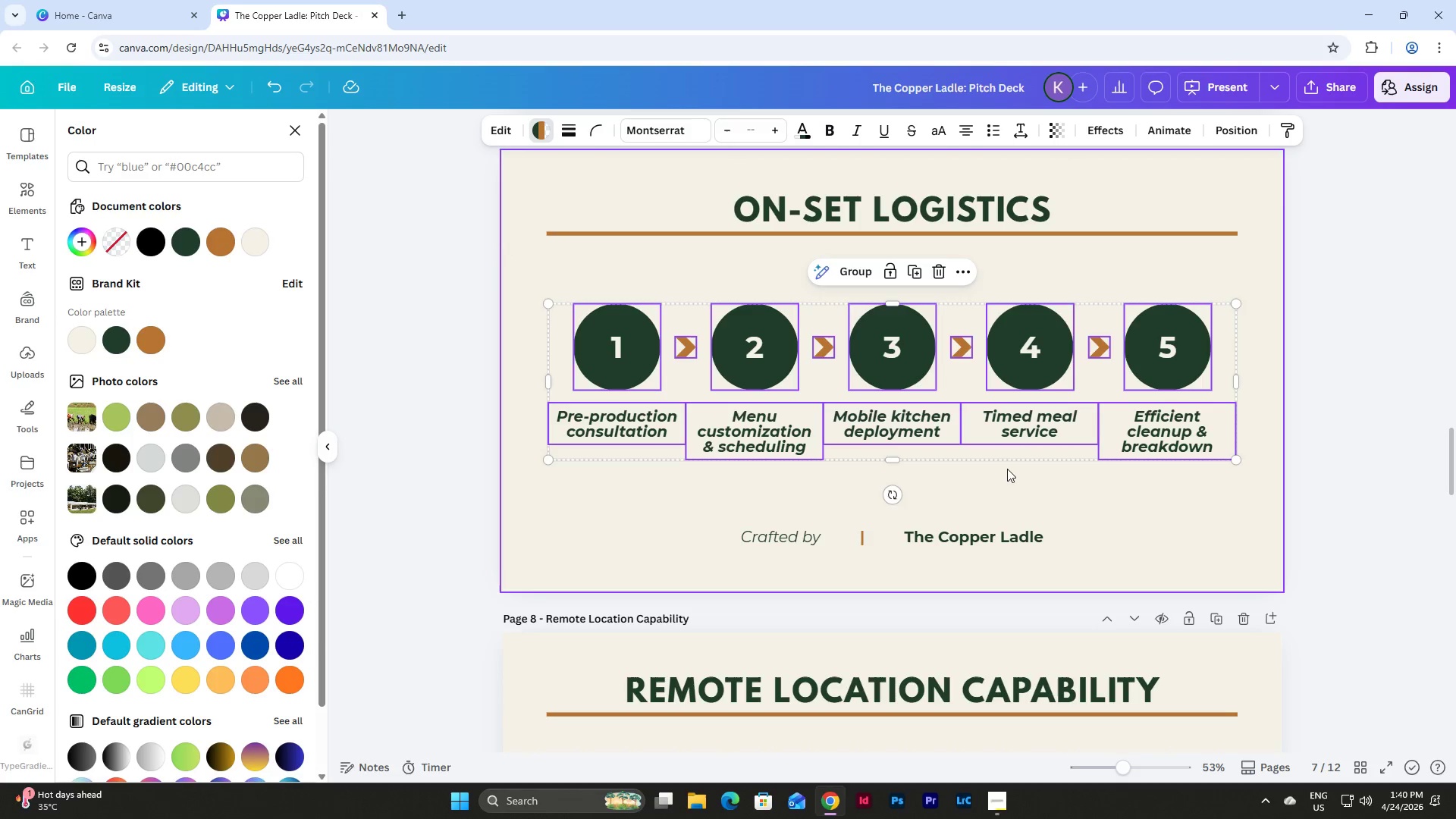 
left_click([972, 477])
 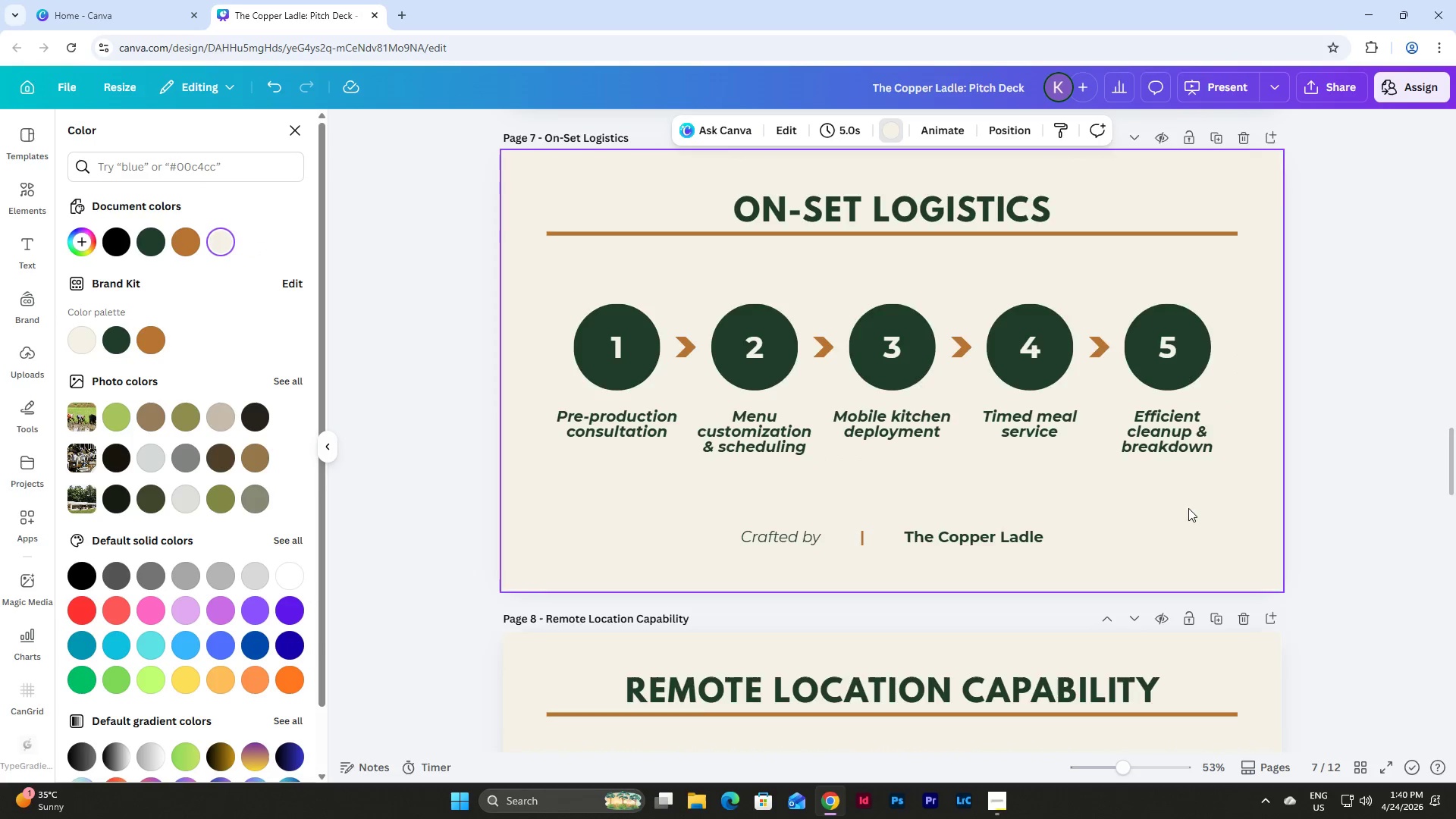 
scroll: coordinate [1188, 508], scroll_direction: up, amount: 4.0
 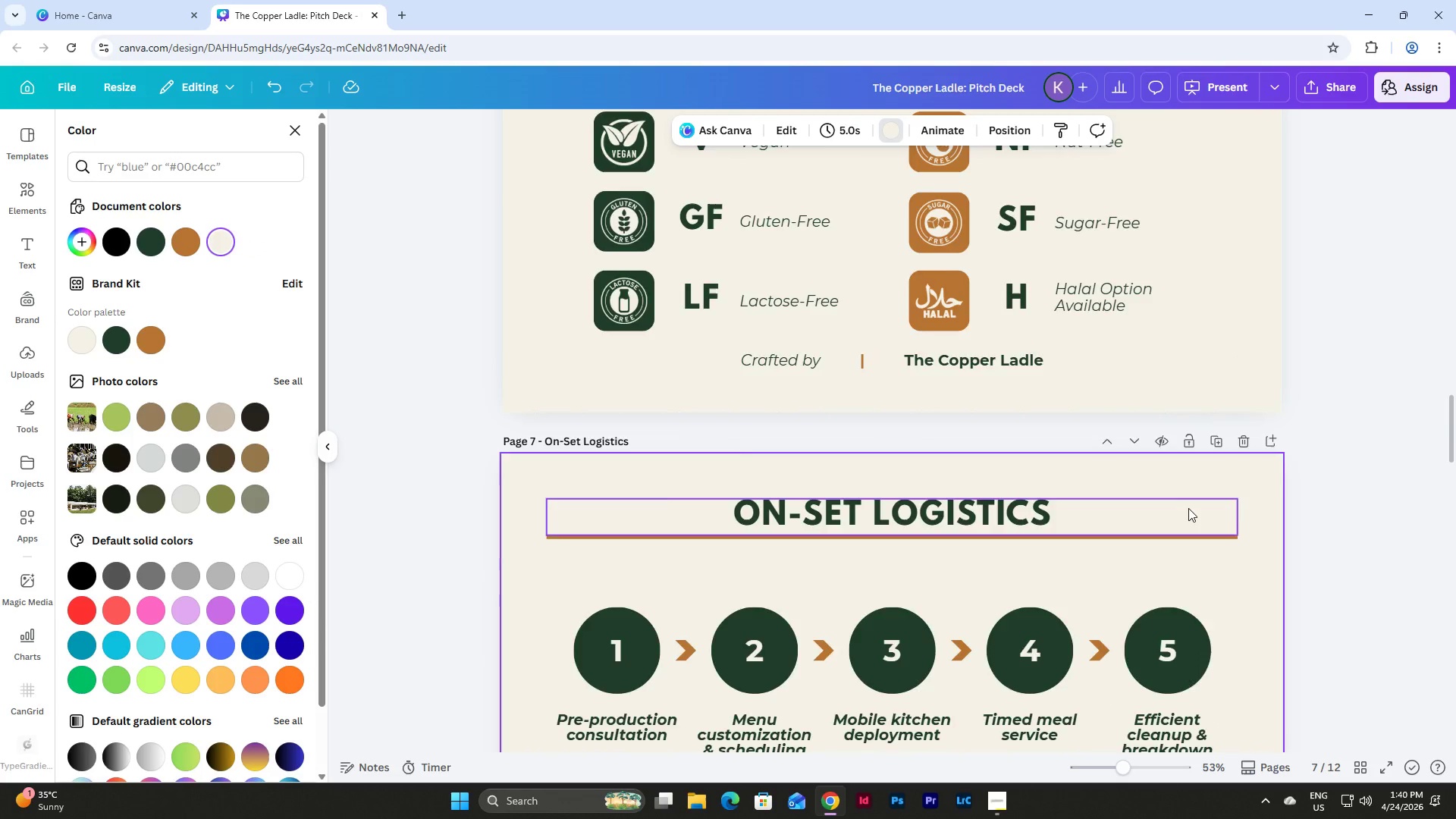 
scroll: coordinate [1188, 508], scroll_direction: down, amount: 4.0
 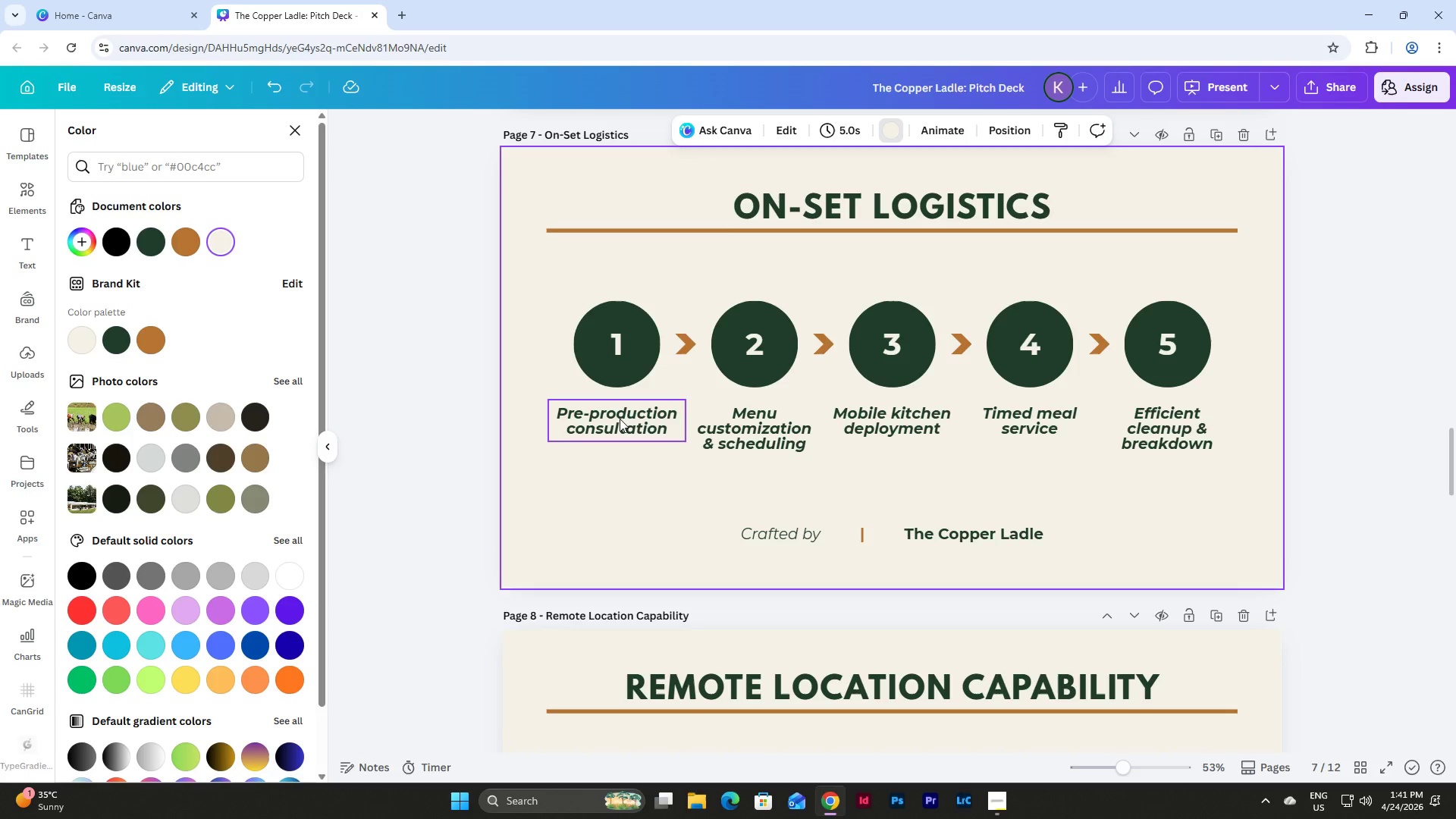 
left_click([620, 419])
 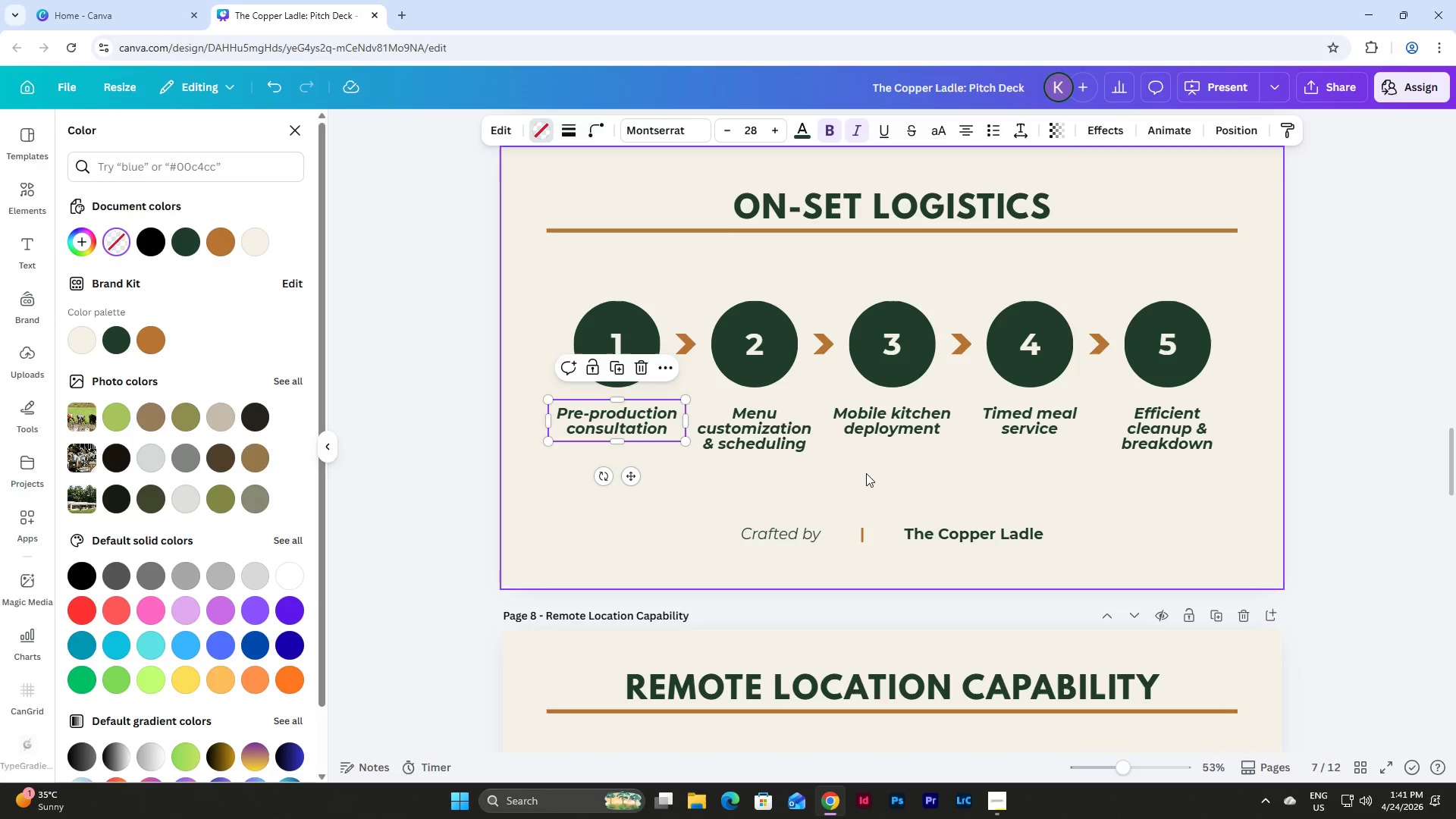 
left_click([880, 475])
 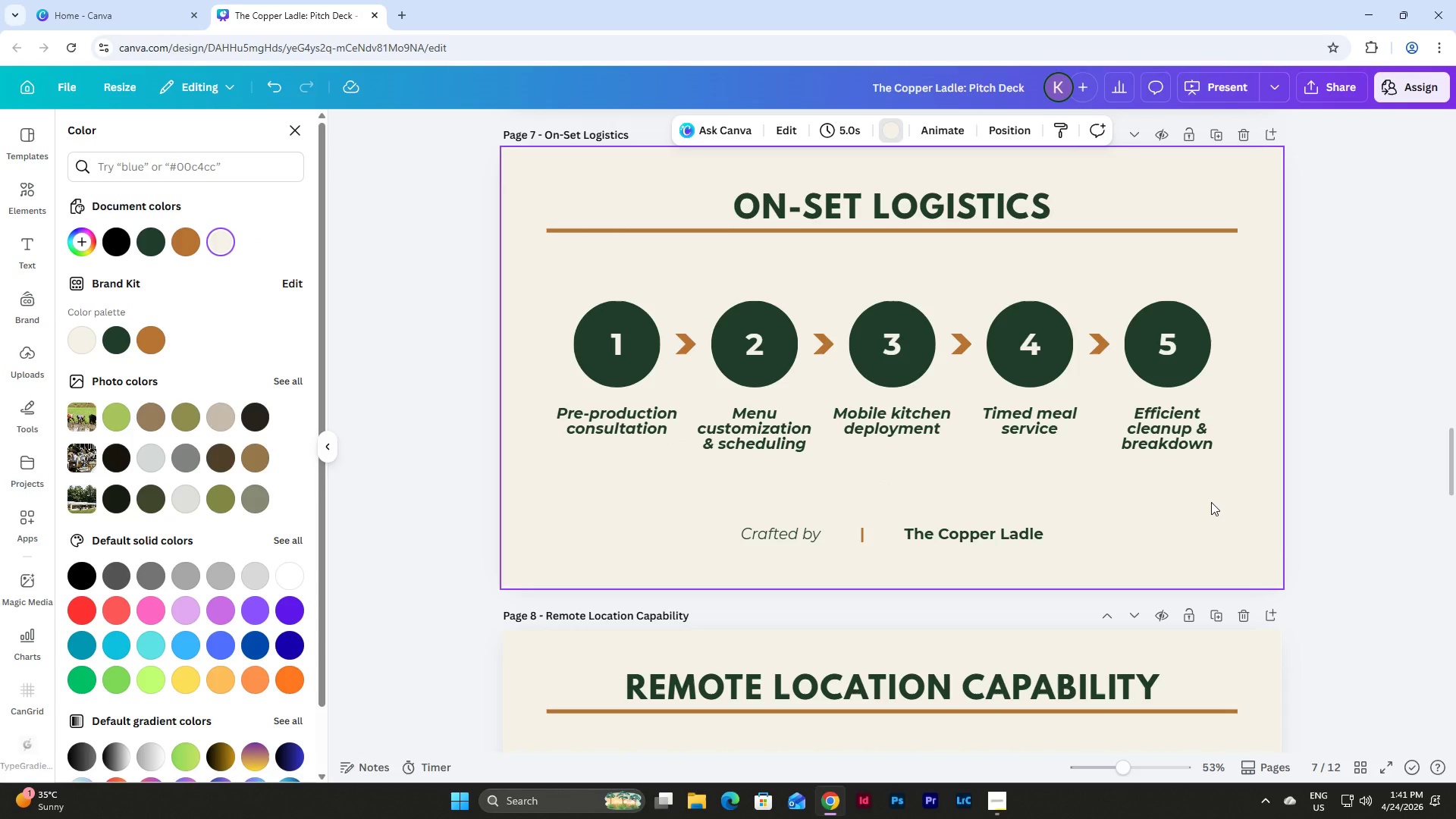 
scroll: coordinate [1211, 502], scroll_direction: up, amount: 4.0
 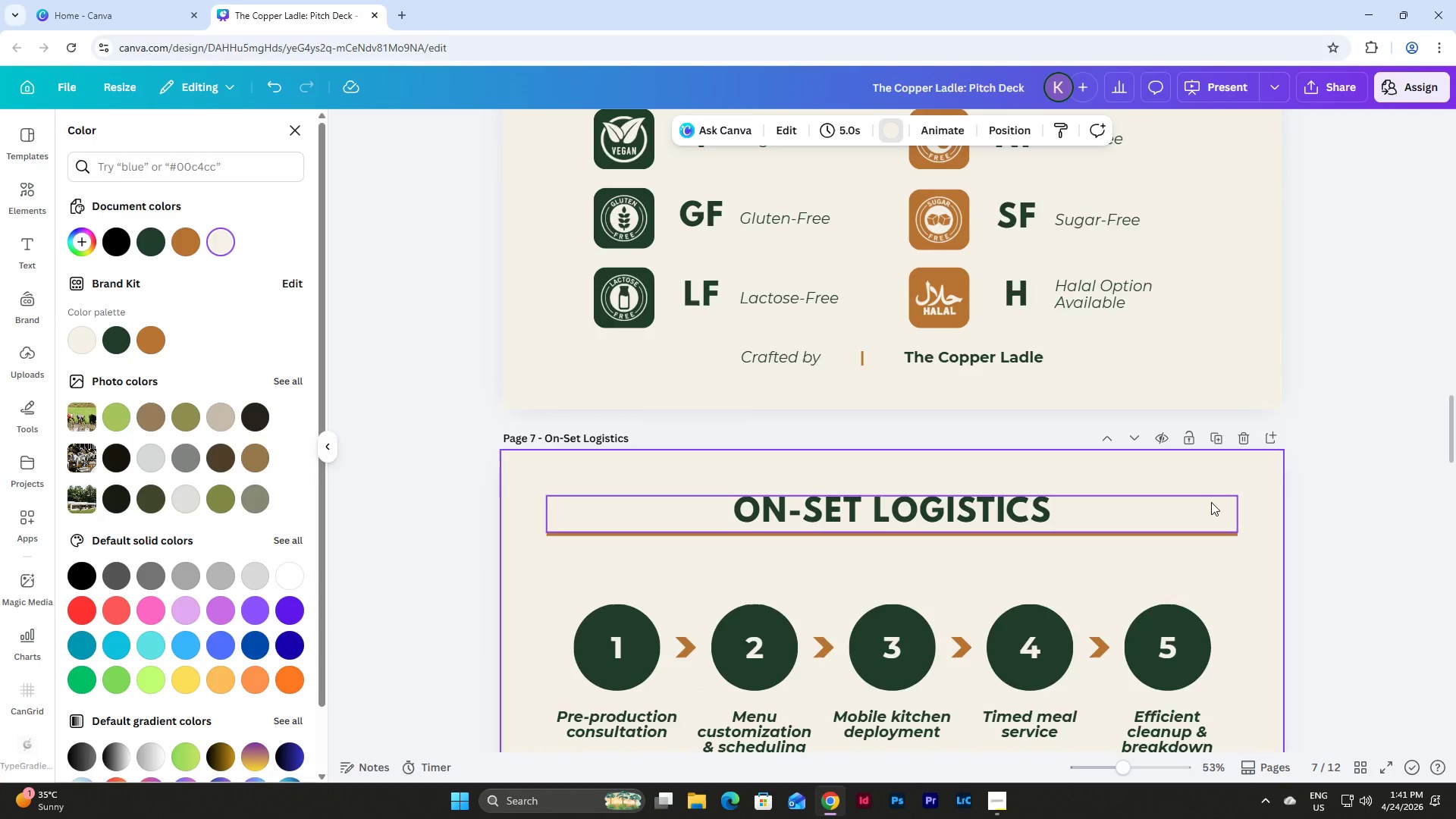 
scroll: coordinate [1211, 502], scroll_direction: down, amount: 3.0
 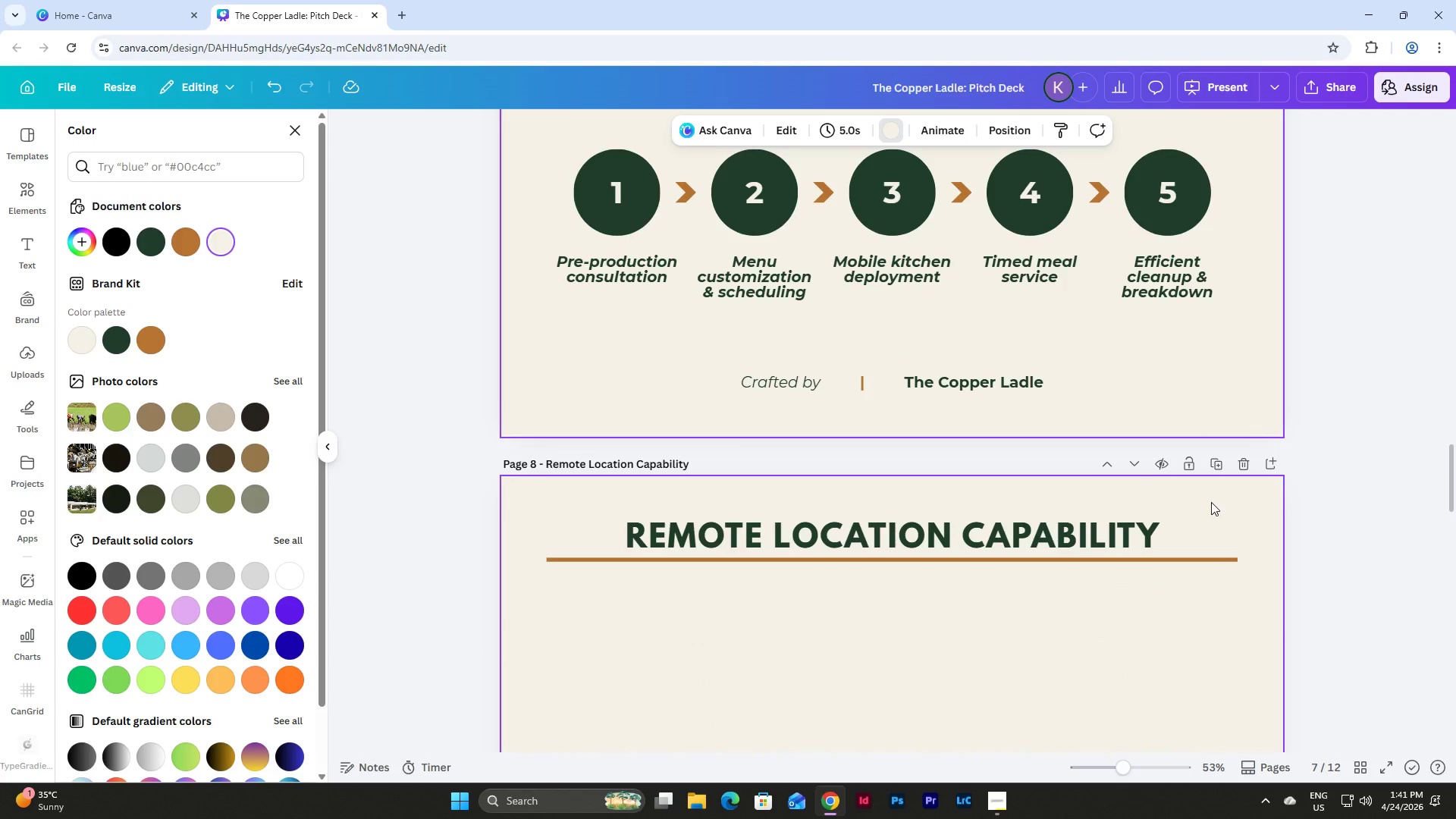 
scroll: coordinate [1211, 502], scroll_direction: up, amount: 1.0
 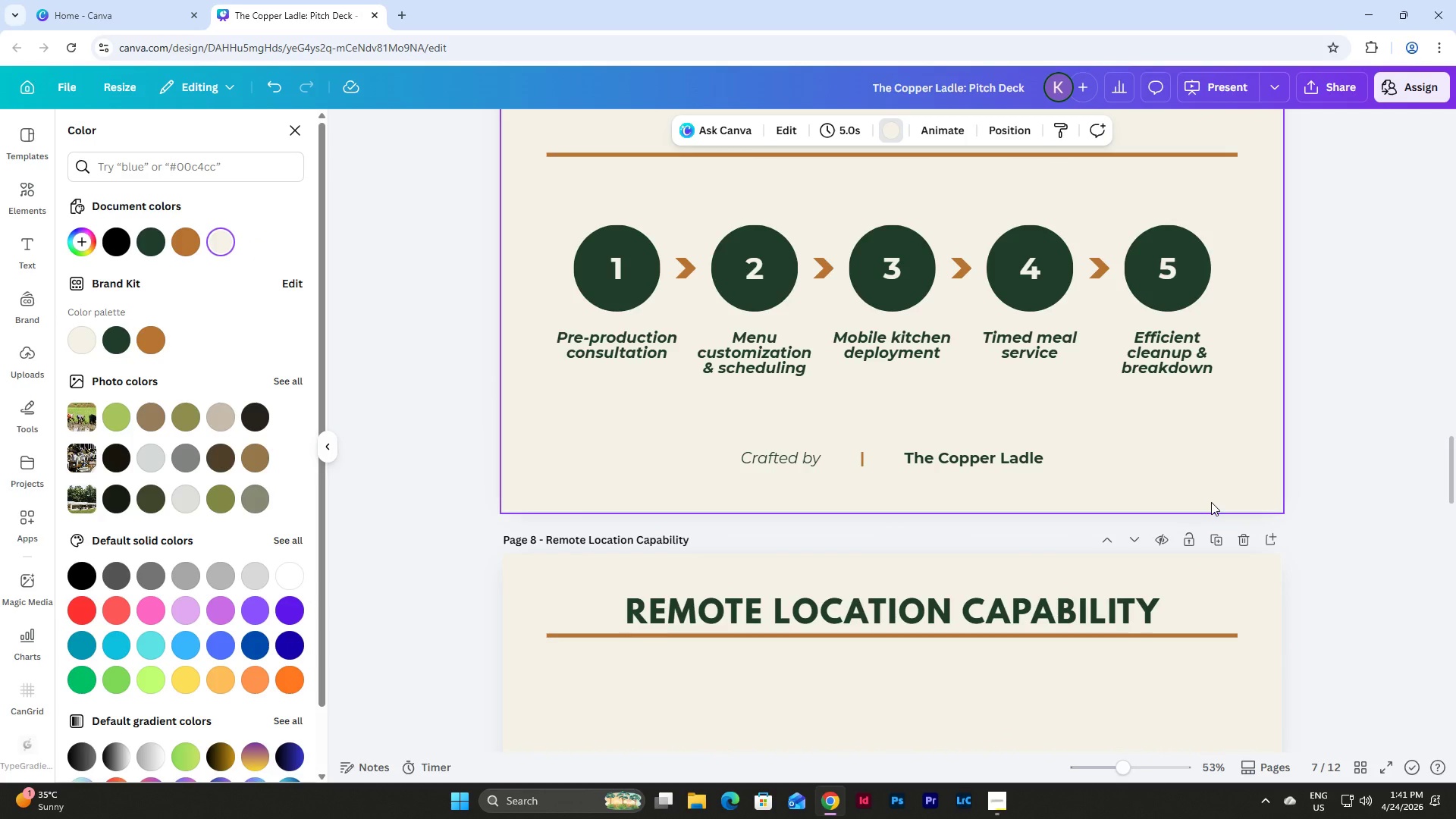 
wait(29.29)
 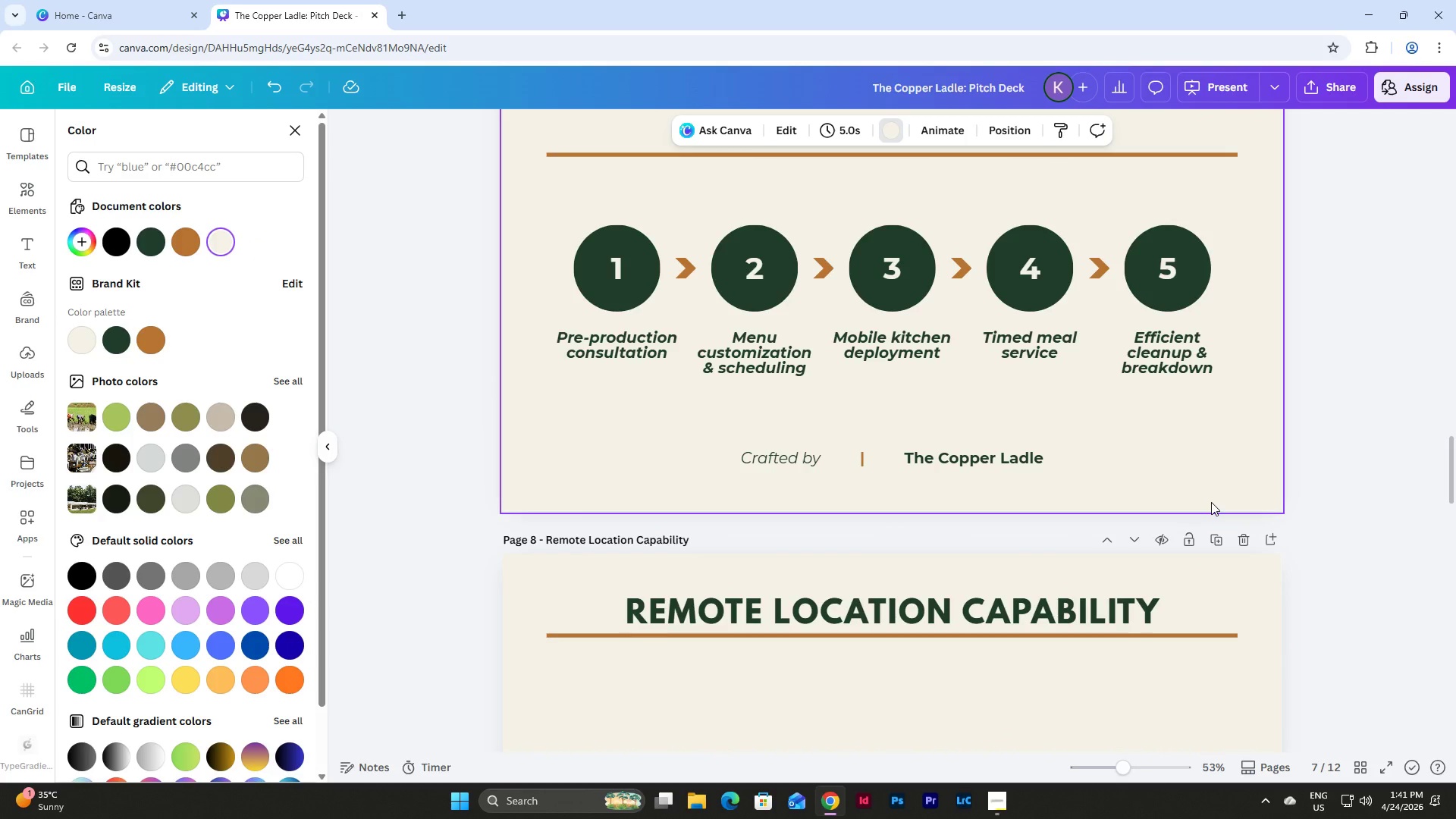 
scroll: coordinate [1230, 473], scroll_direction: up, amount: 3.0
 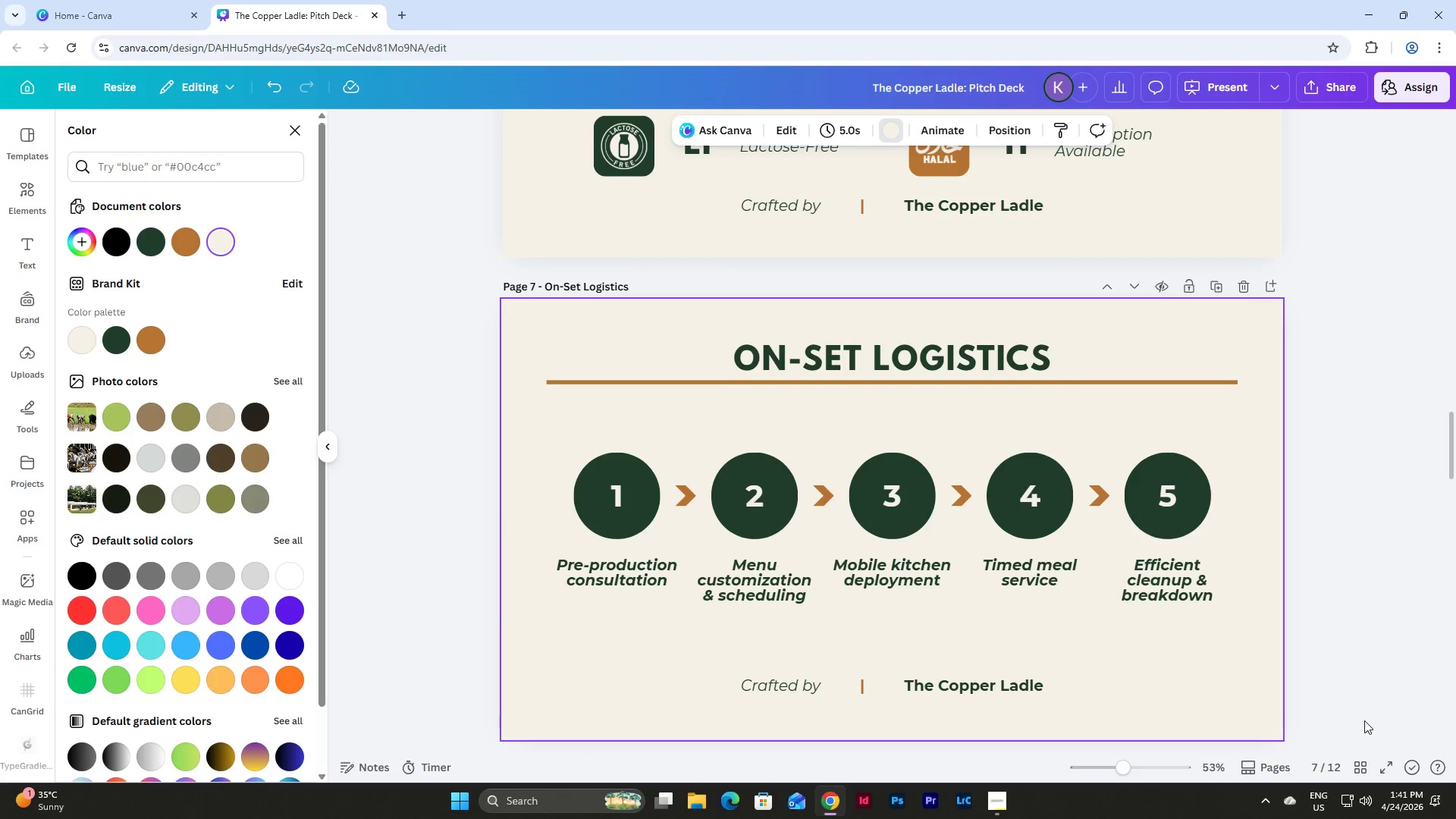 
left_click([1360, 768])
 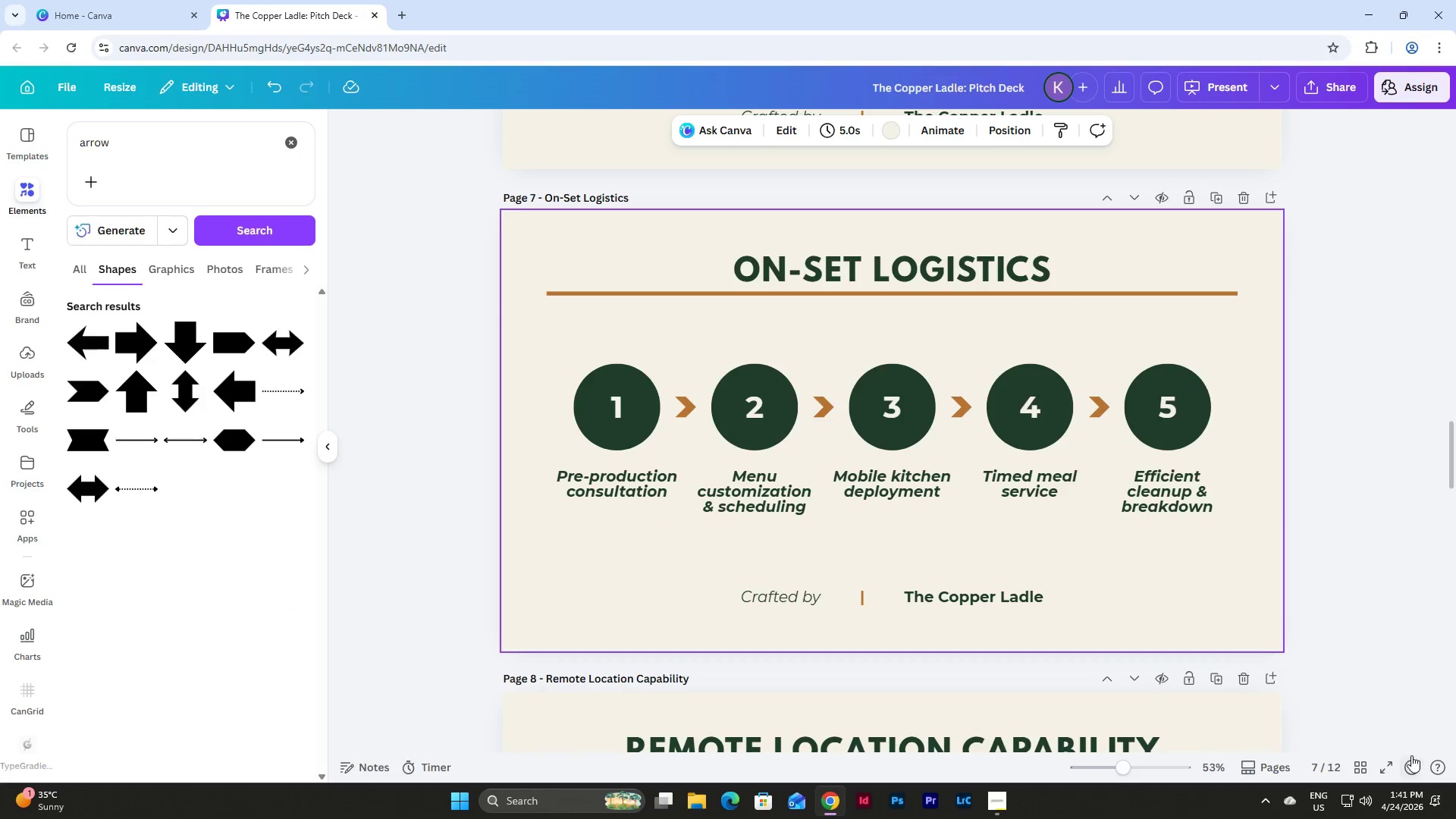 
left_click([1357, 764])
 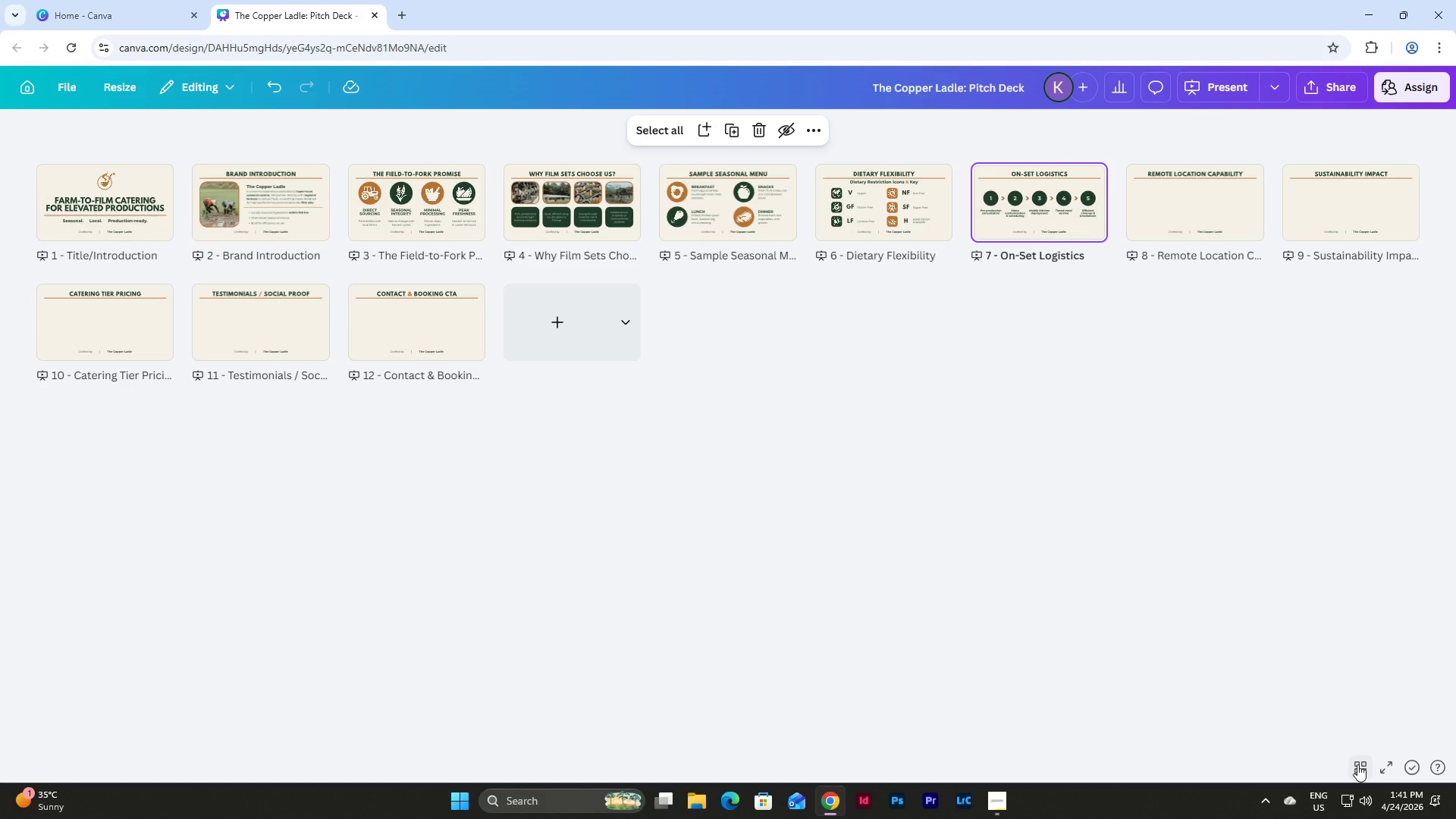 
left_click([1357, 764])
 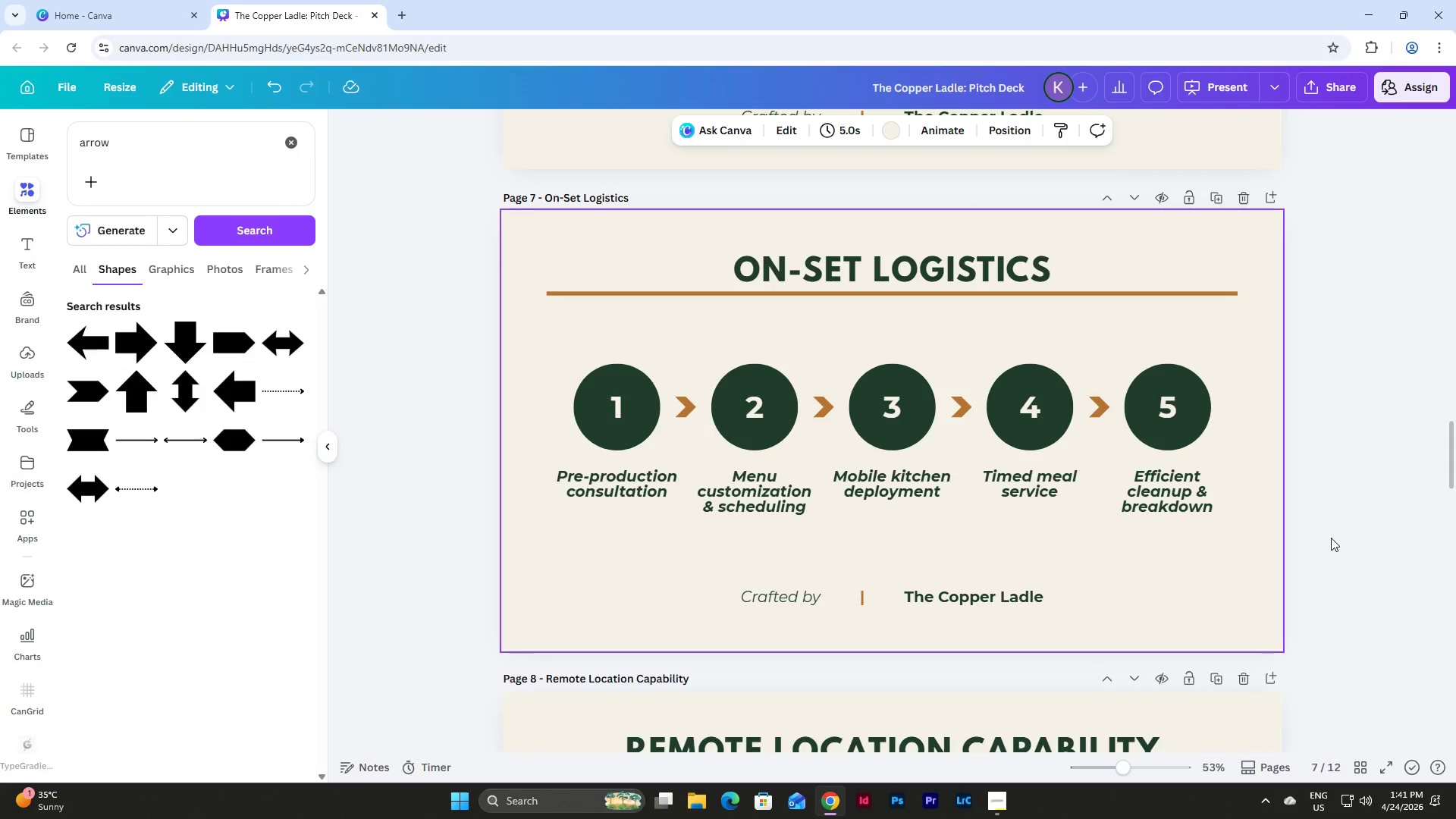 
scroll: coordinate [1331, 538], scroll_direction: up, amount: 3.0
 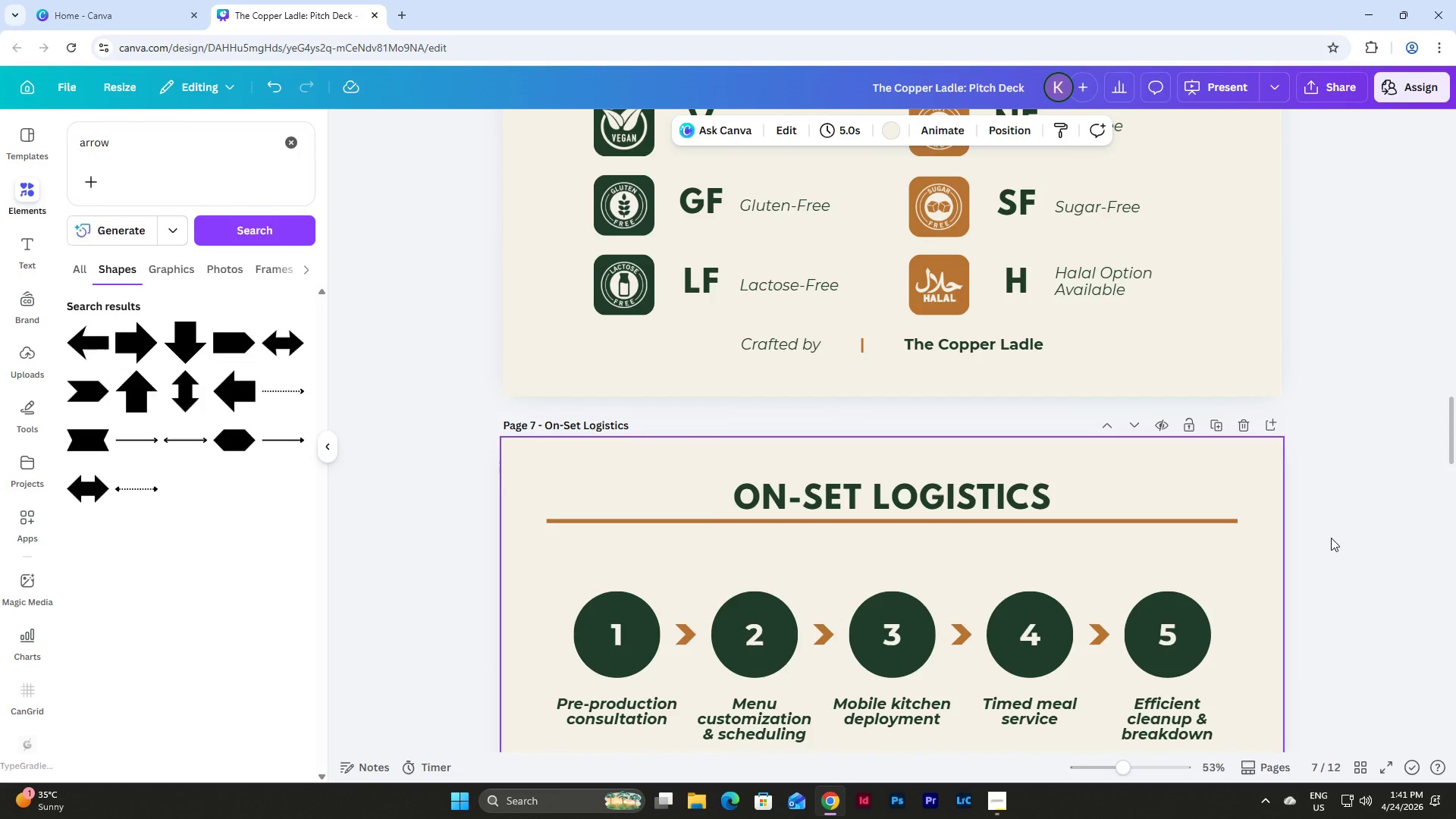 
scroll: coordinate [1331, 538], scroll_direction: down, amount: 2.0
 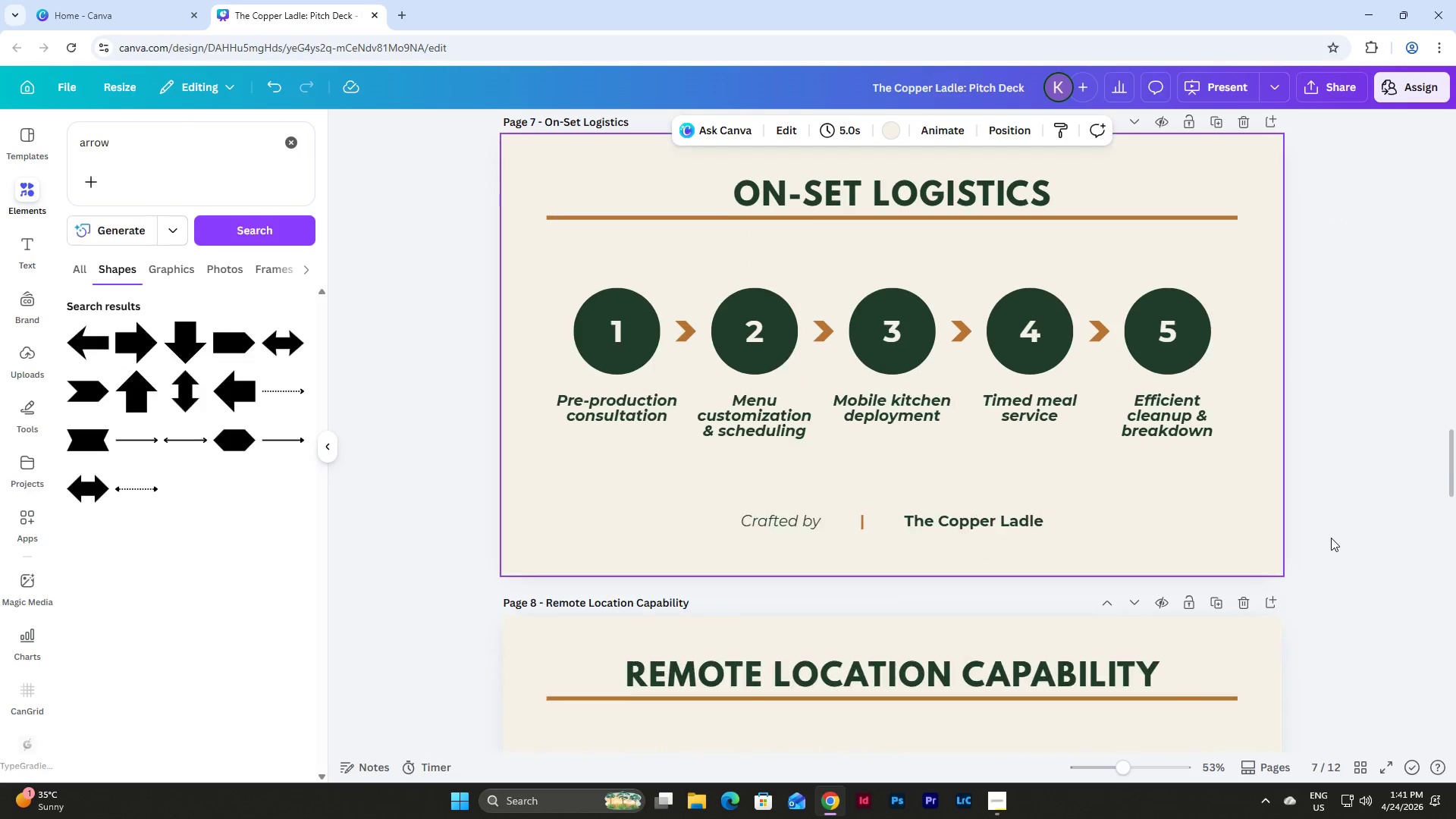 
scroll: coordinate [1331, 538], scroll_direction: up, amount: 2.0
 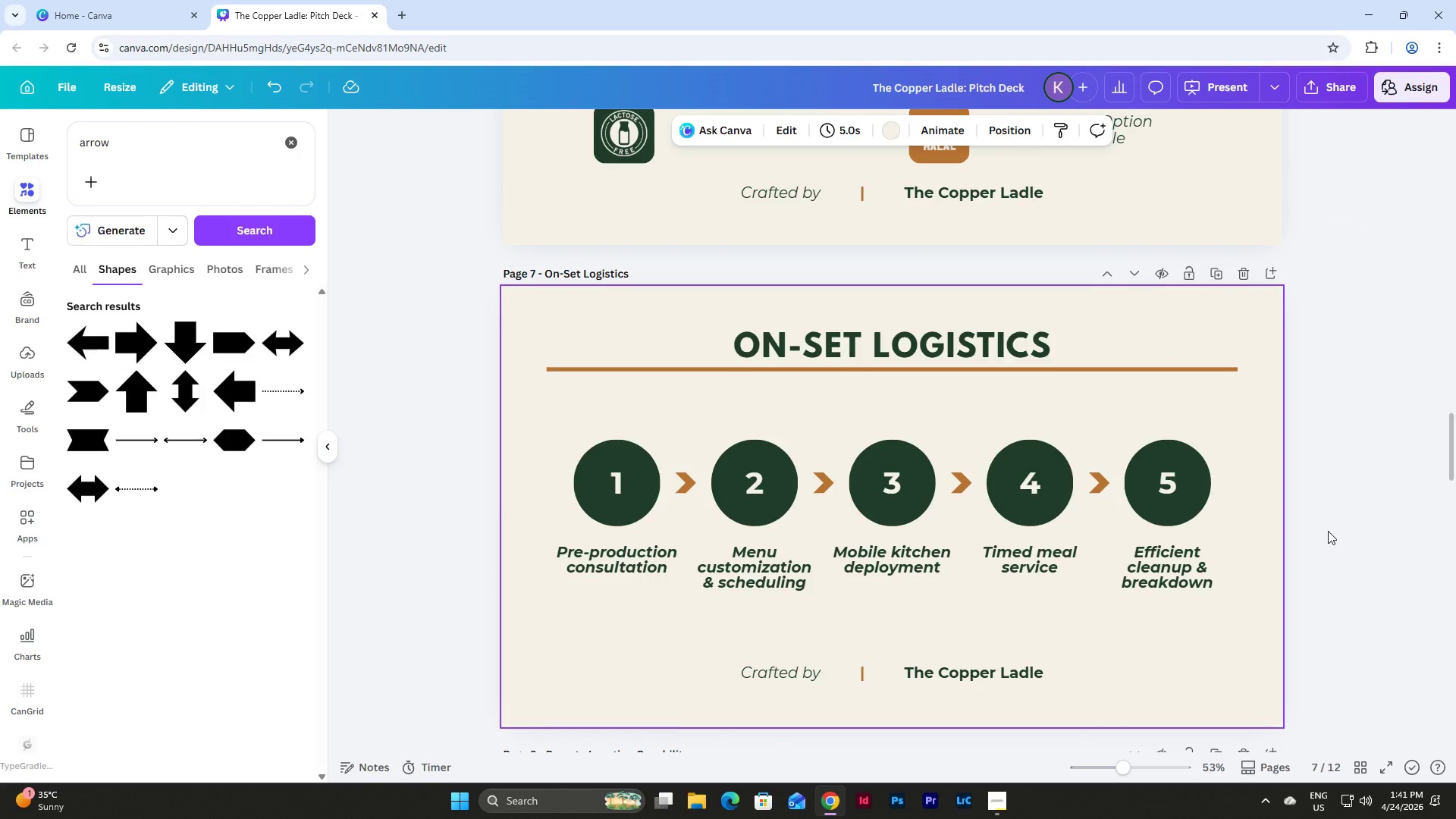 
wait(16.26)
 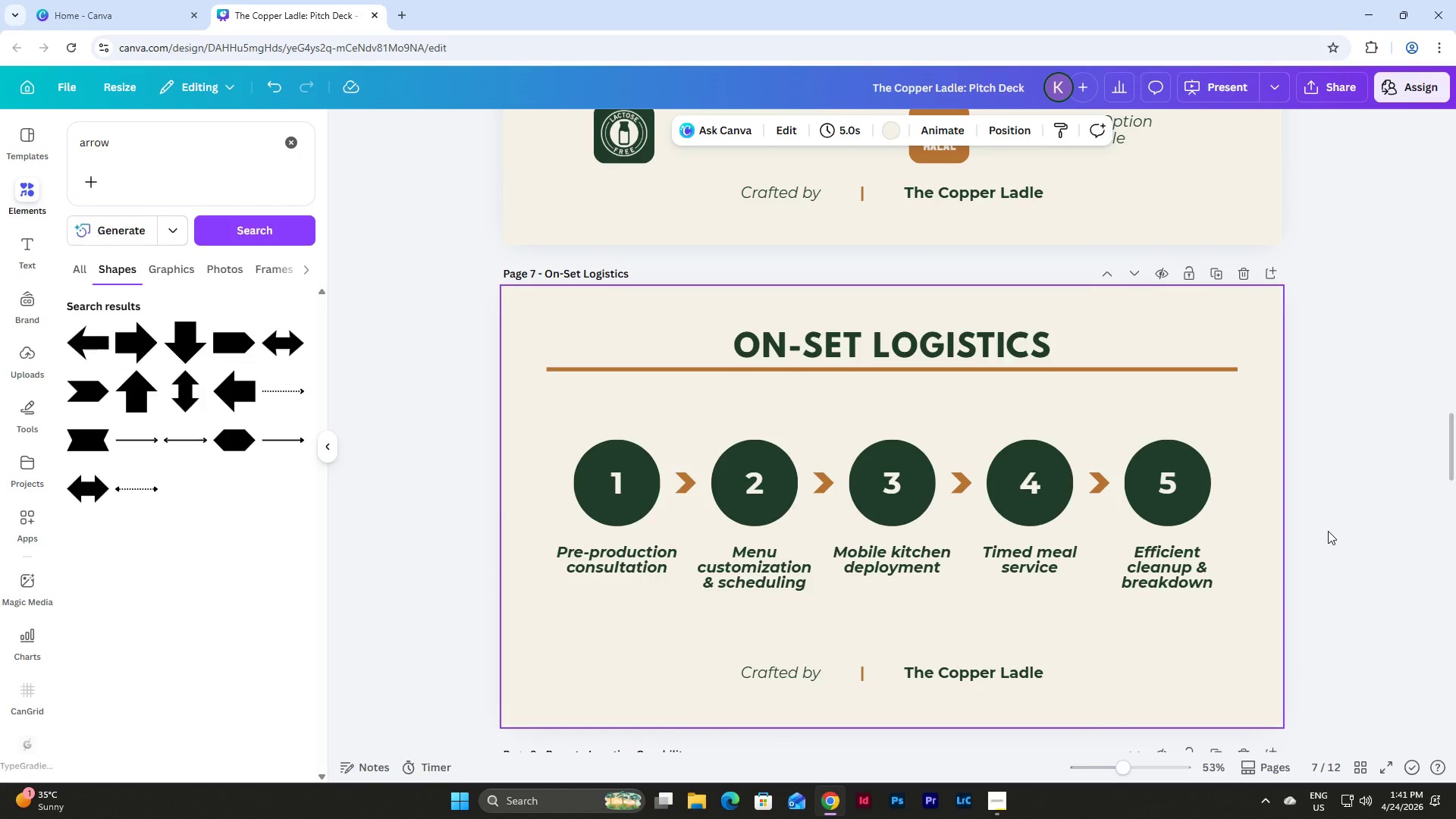 
left_click_drag(start_coordinate=[527, 428], to_coordinate=[1269, 604])
 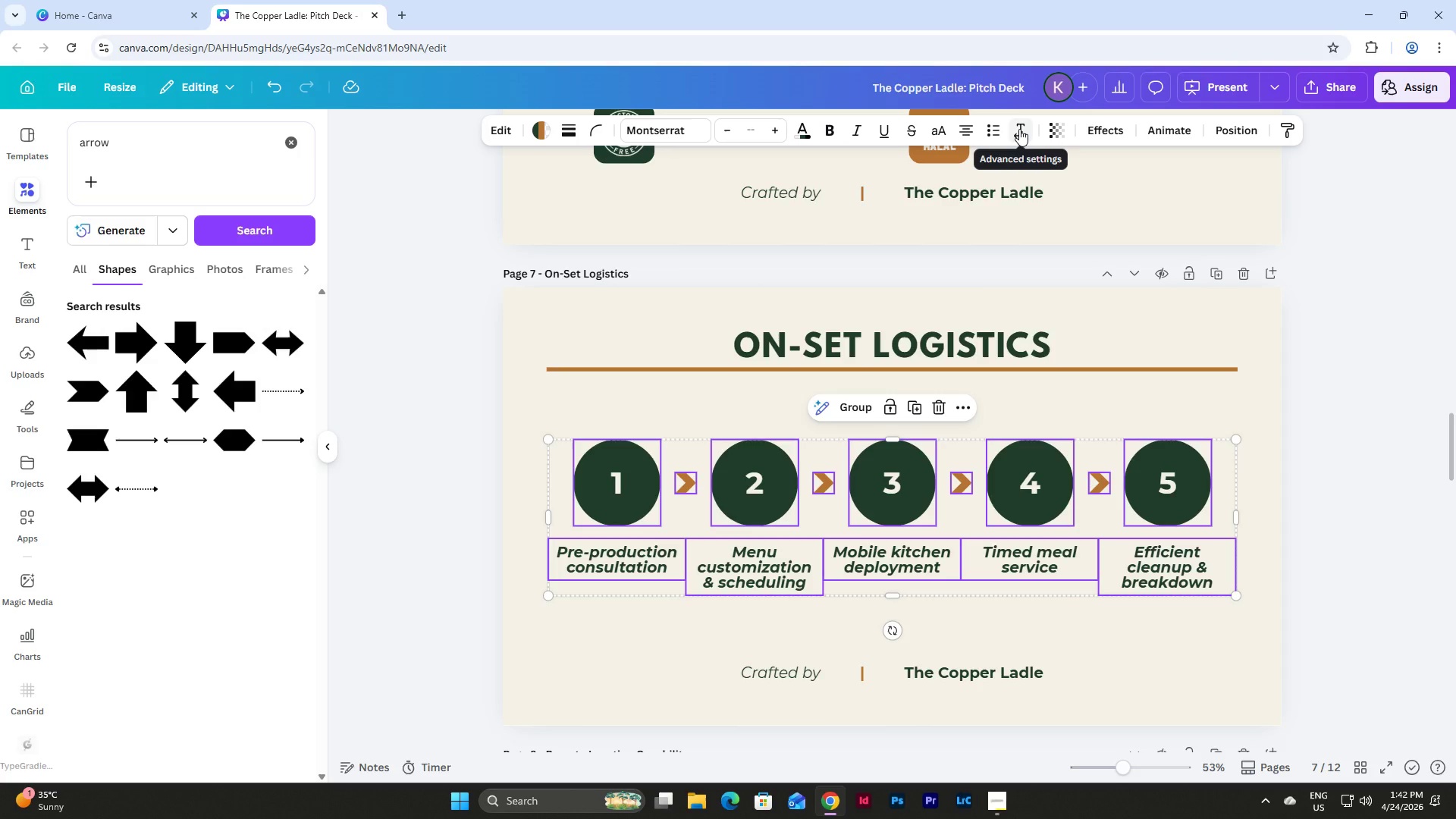 
left_click([1229, 130])
 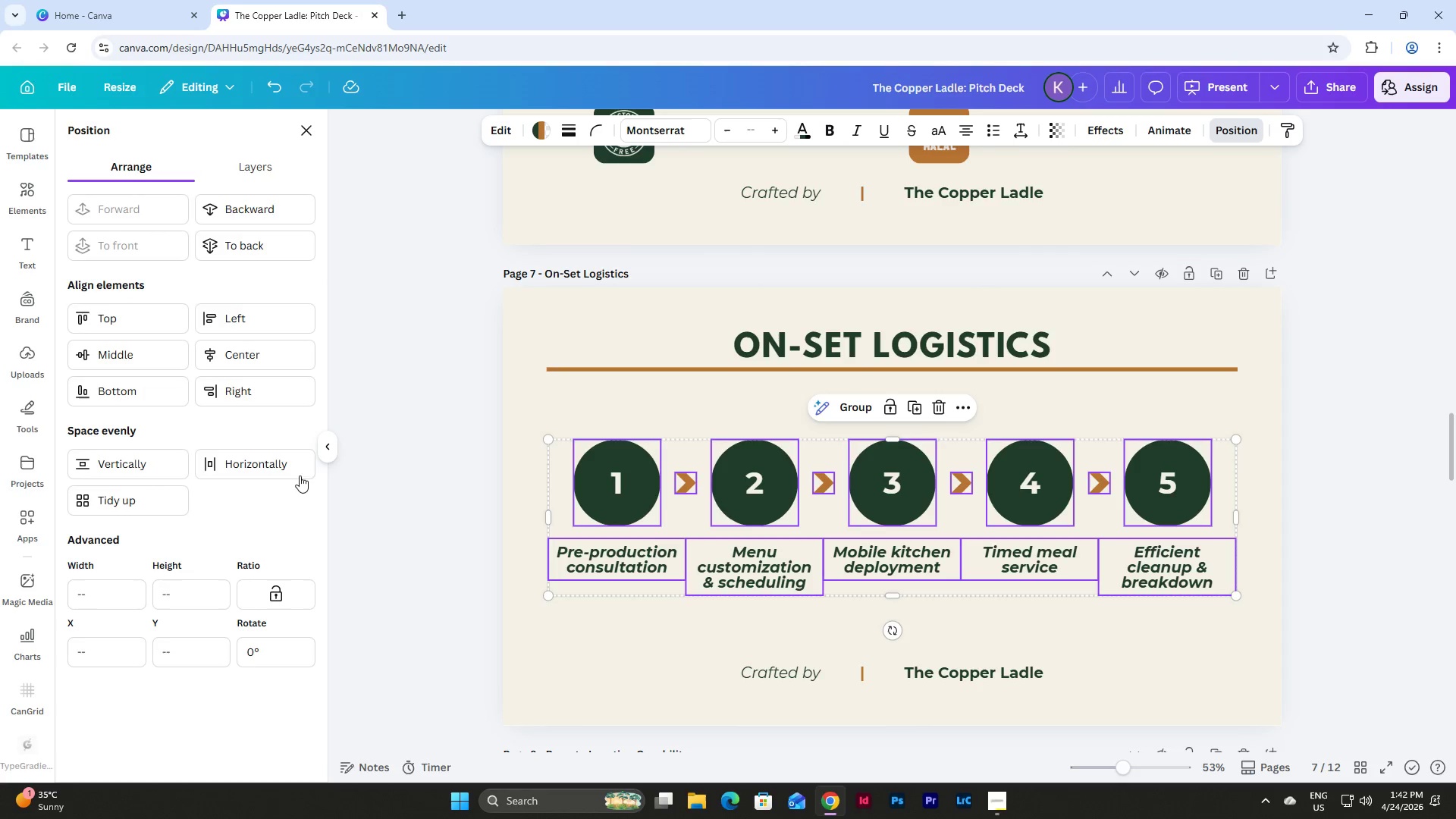 
left_click([276, 470])
 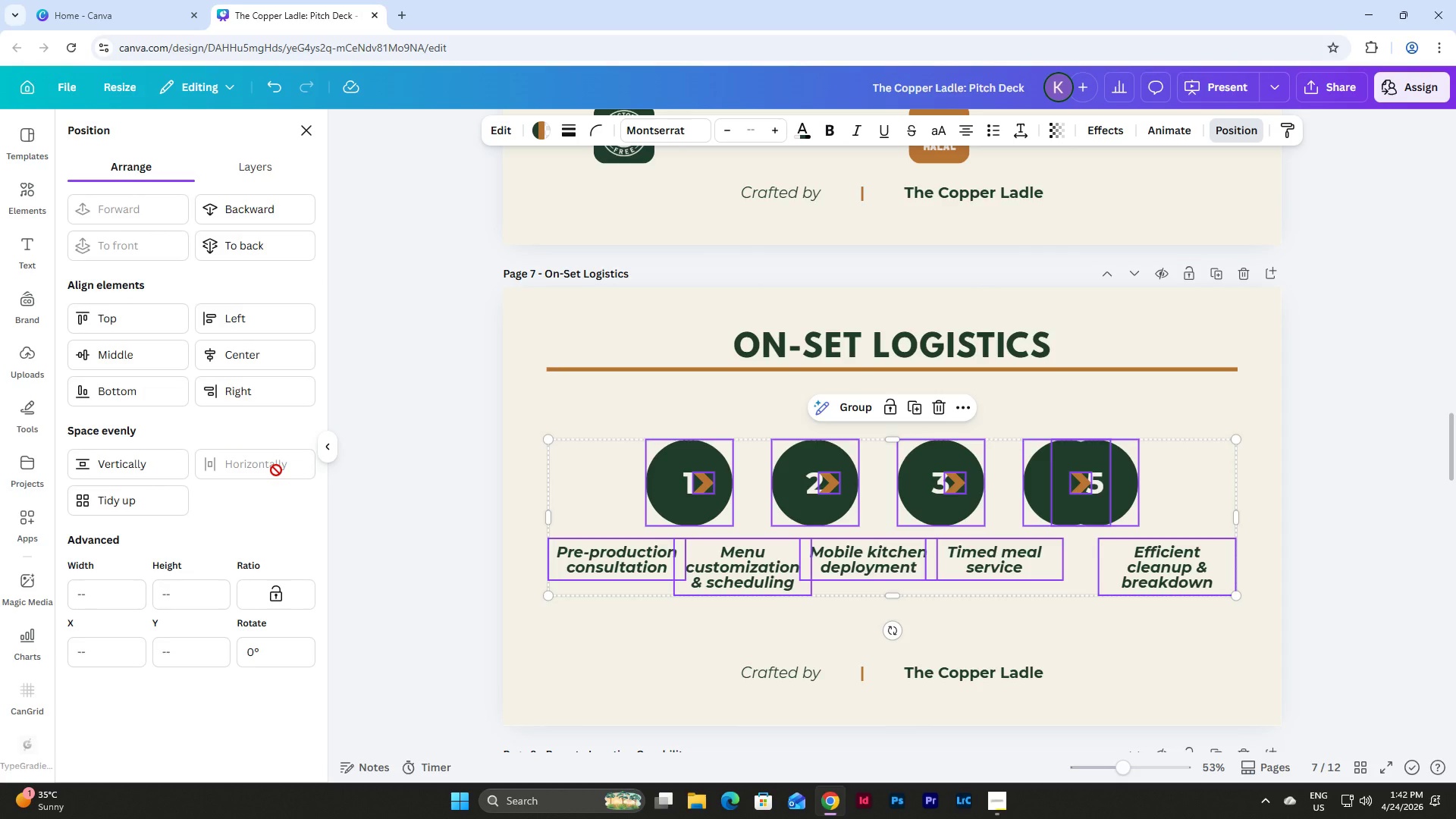 
key(Control+ControlLeft)
 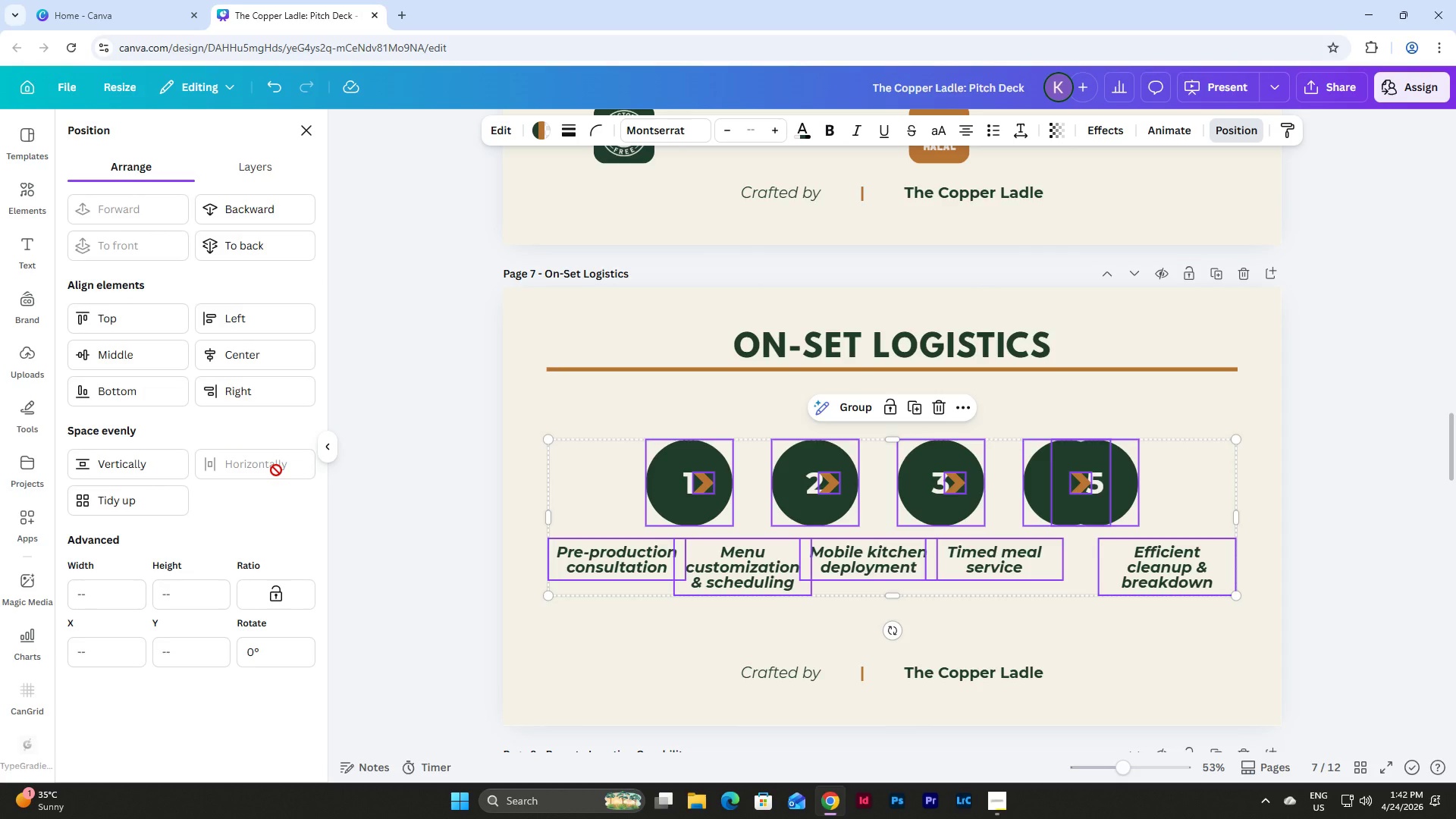 
key(Control+Z)
 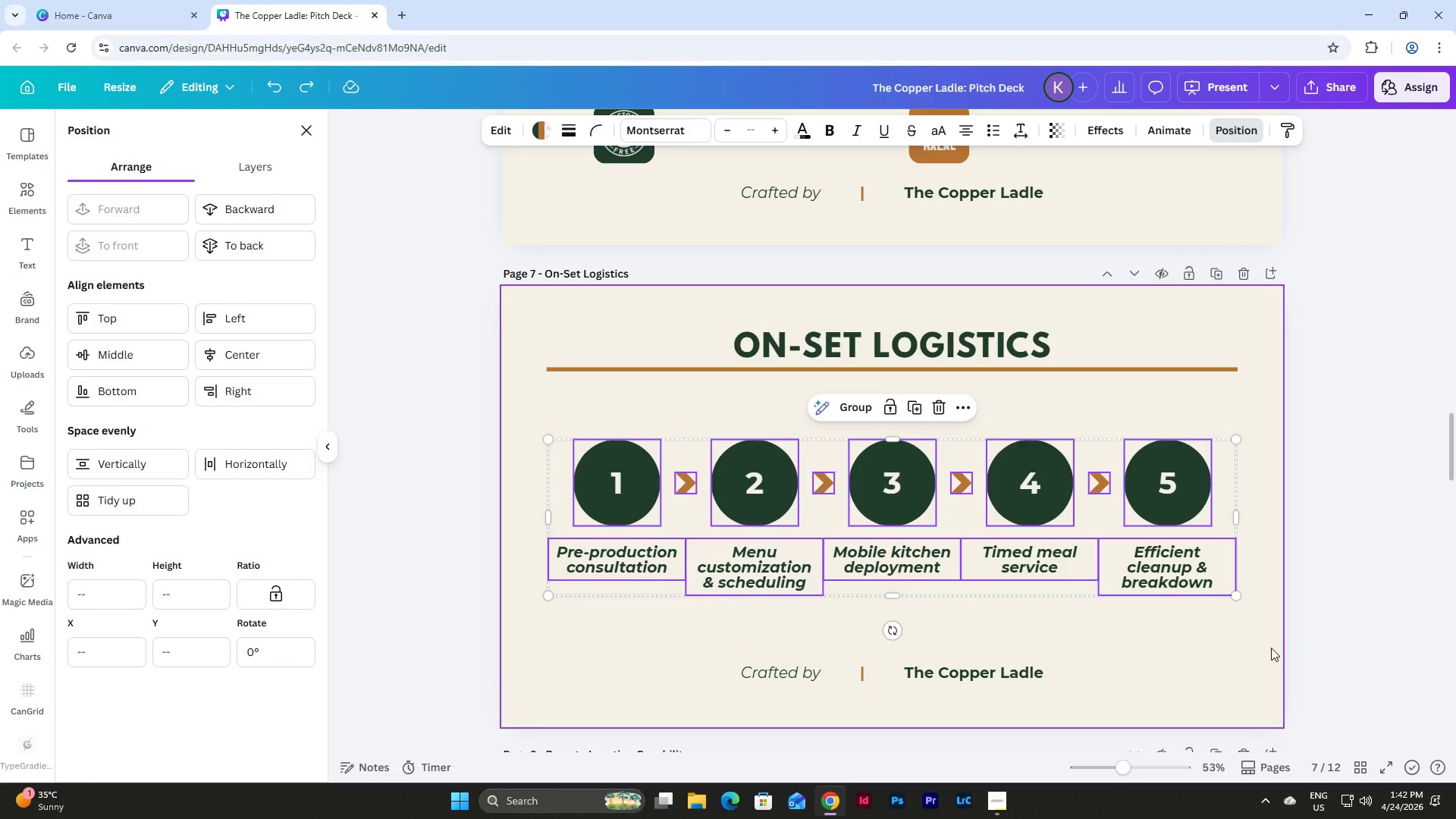 
left_click([1217, 629])
 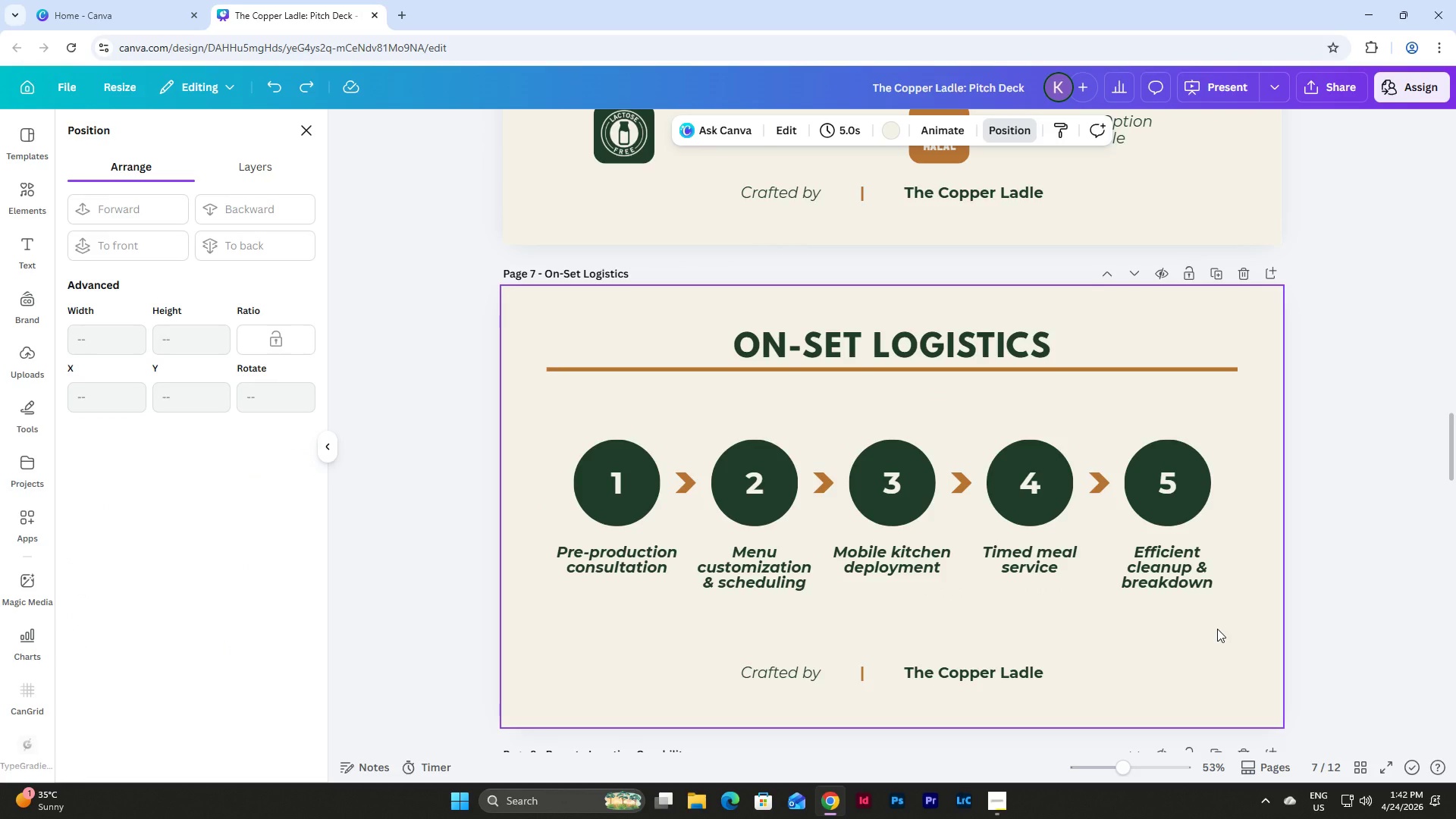 
left_click_drag(start_coordinate=[1217, 629], to_coordinate=[465, 479])
 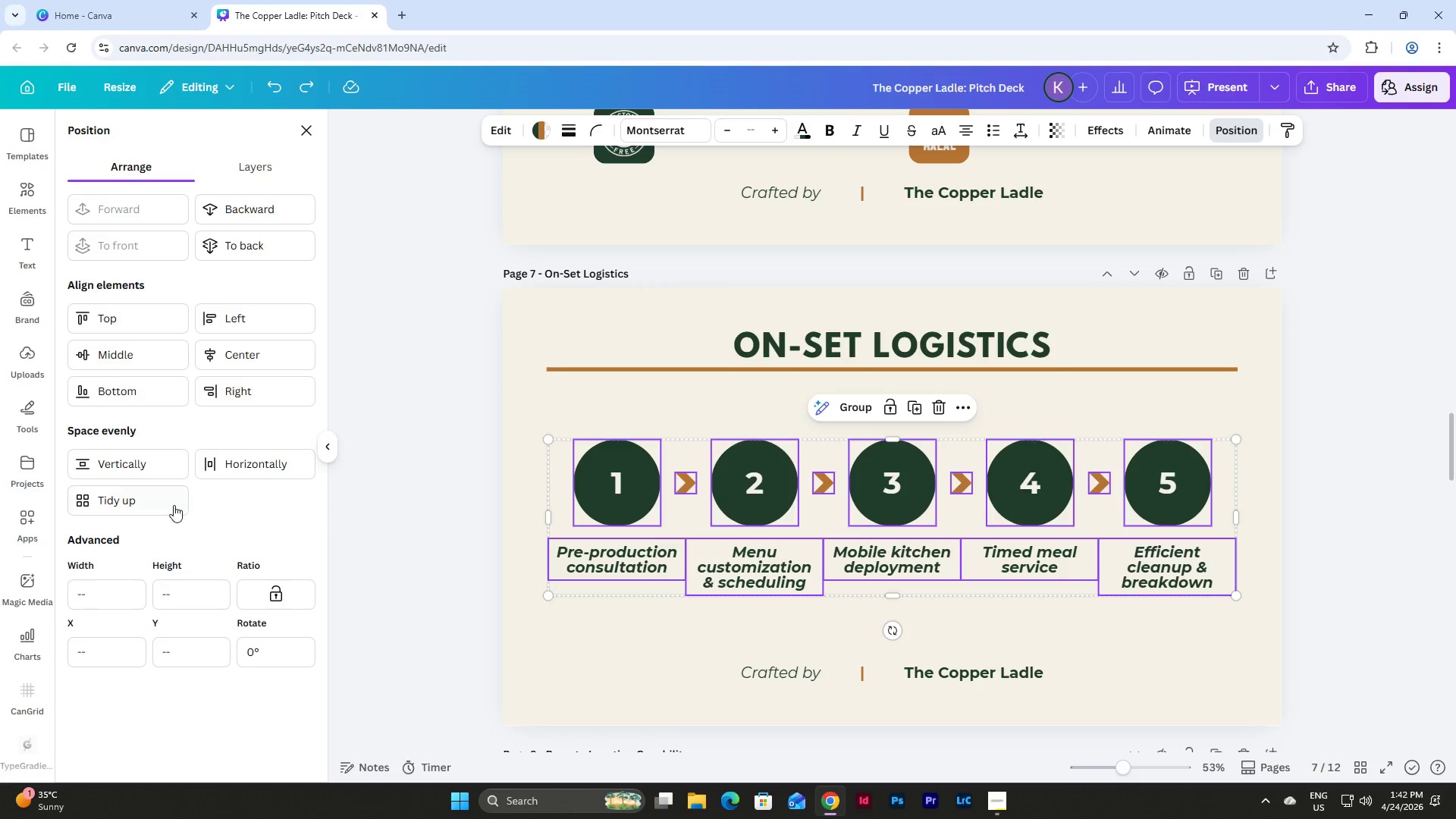 
left_click([149, 501])
 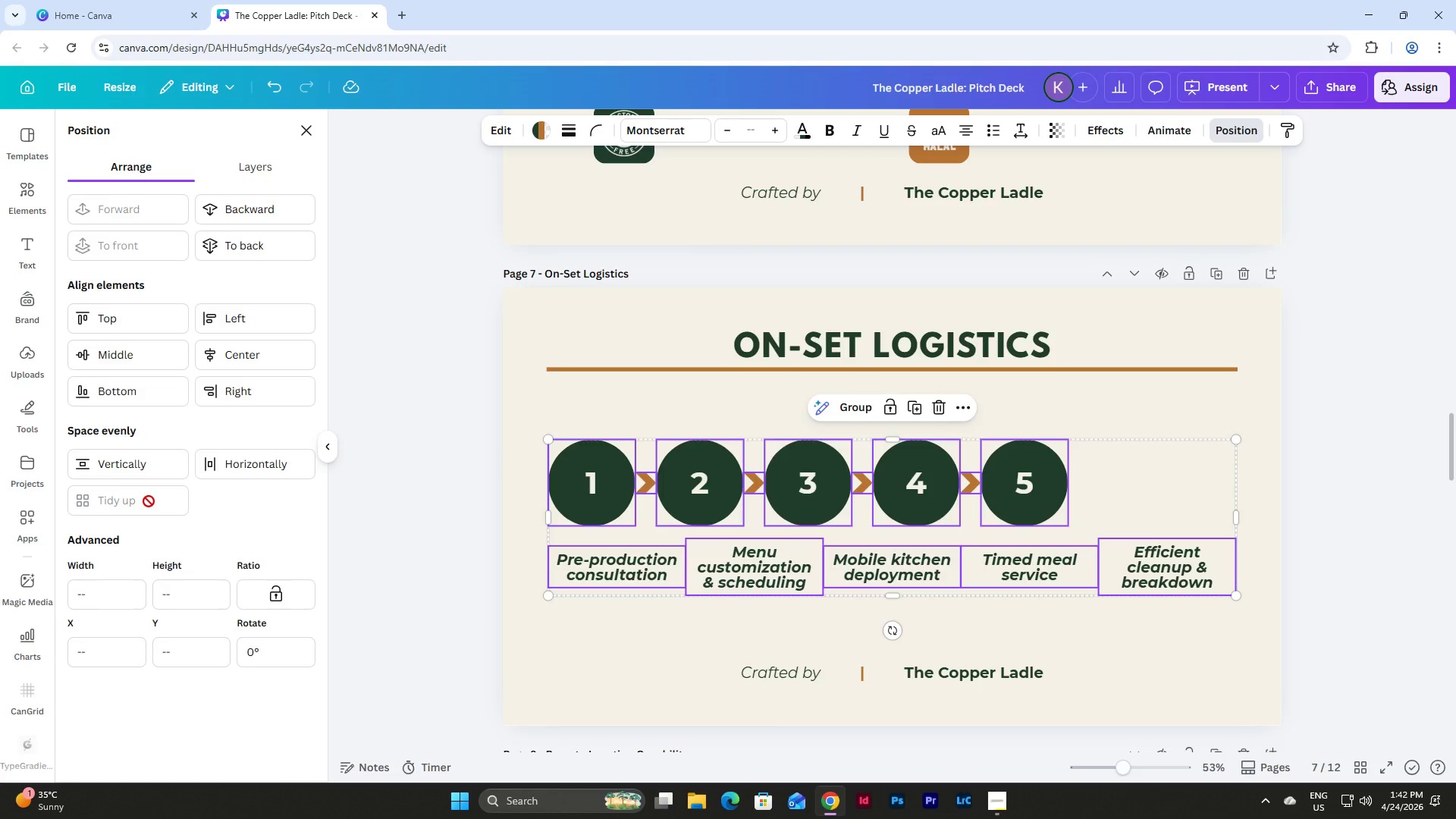 
key(Control+Z)
 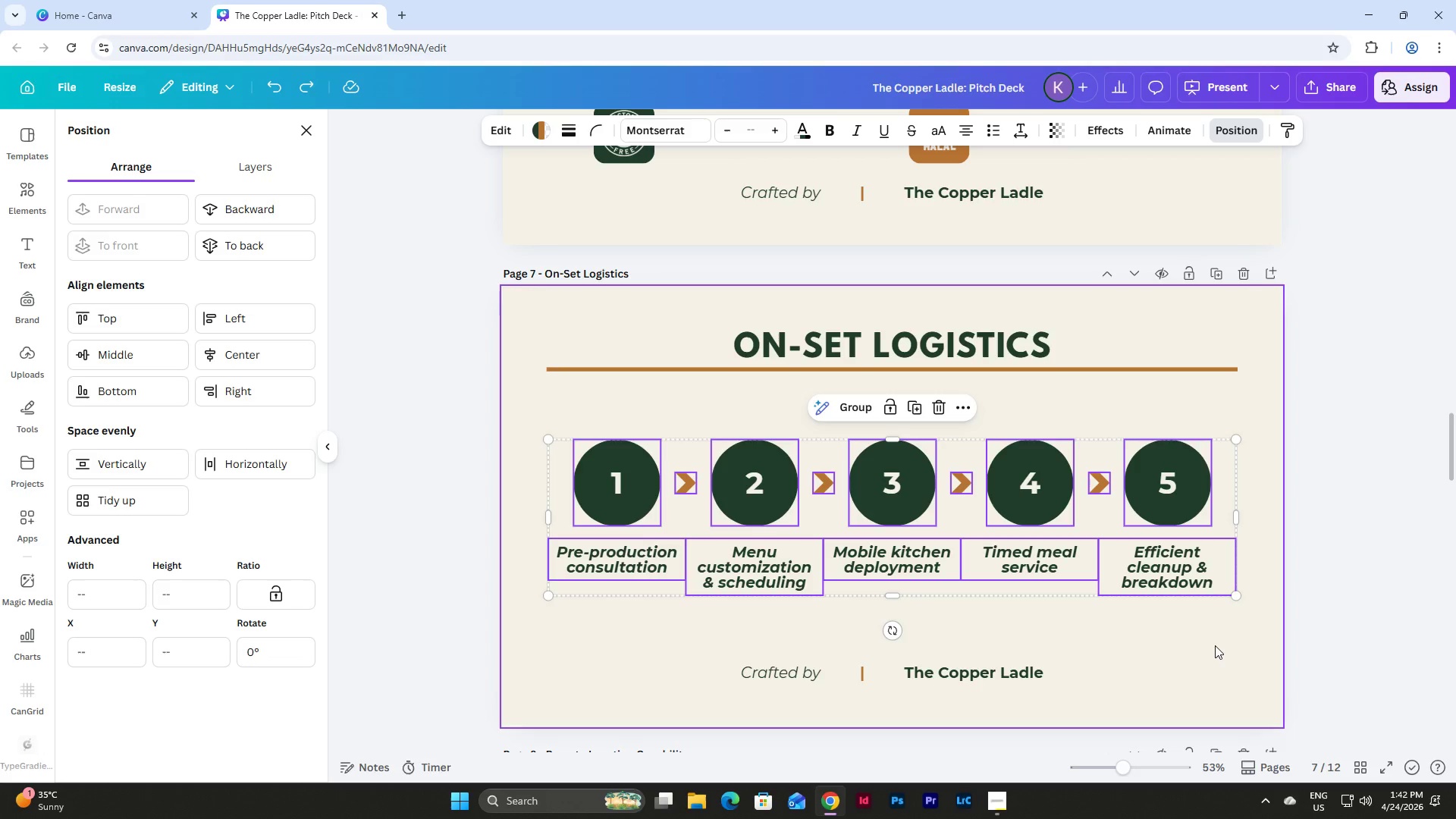 
left_click([1215, 645])
 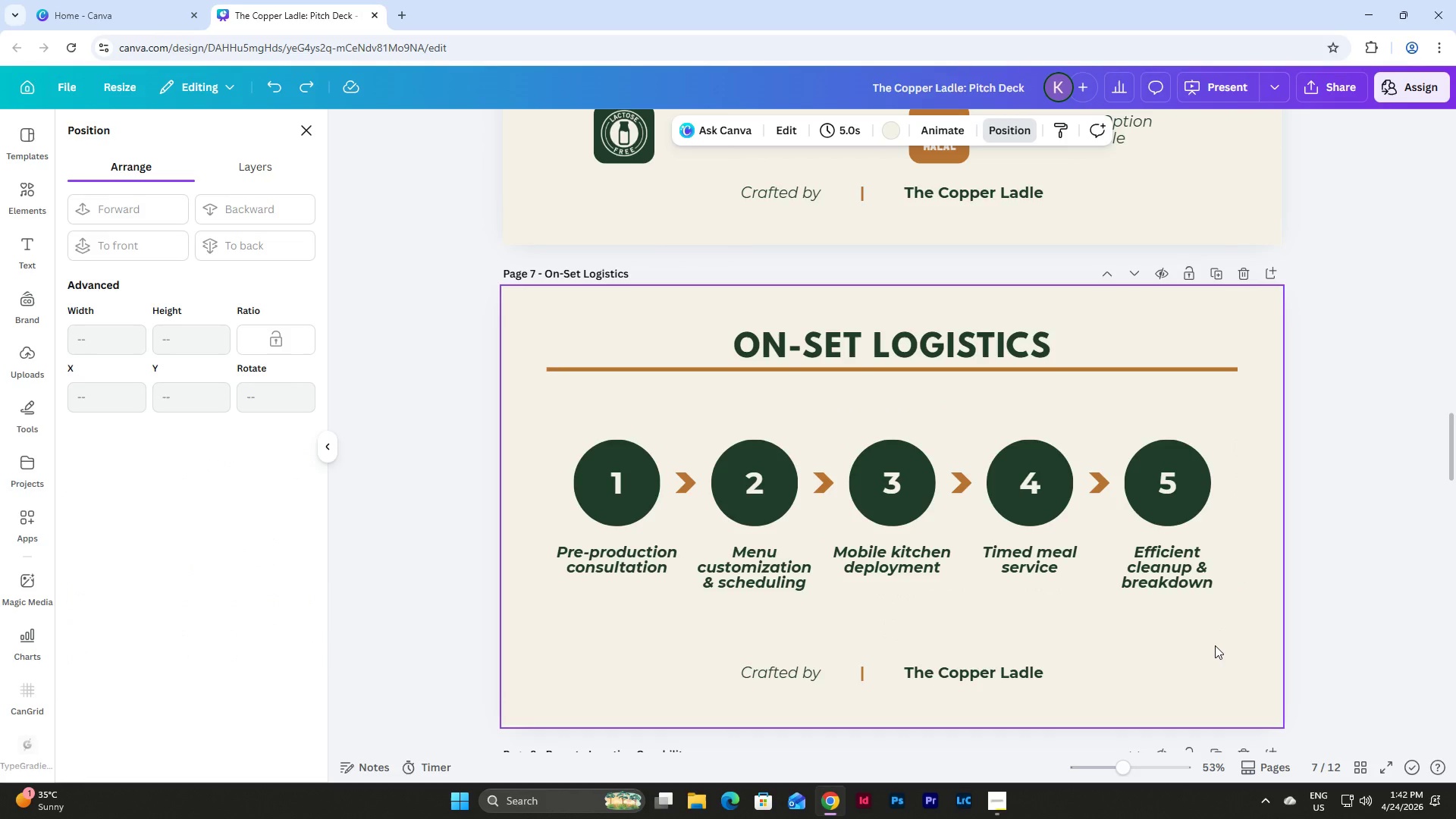 
wait(15.06)
 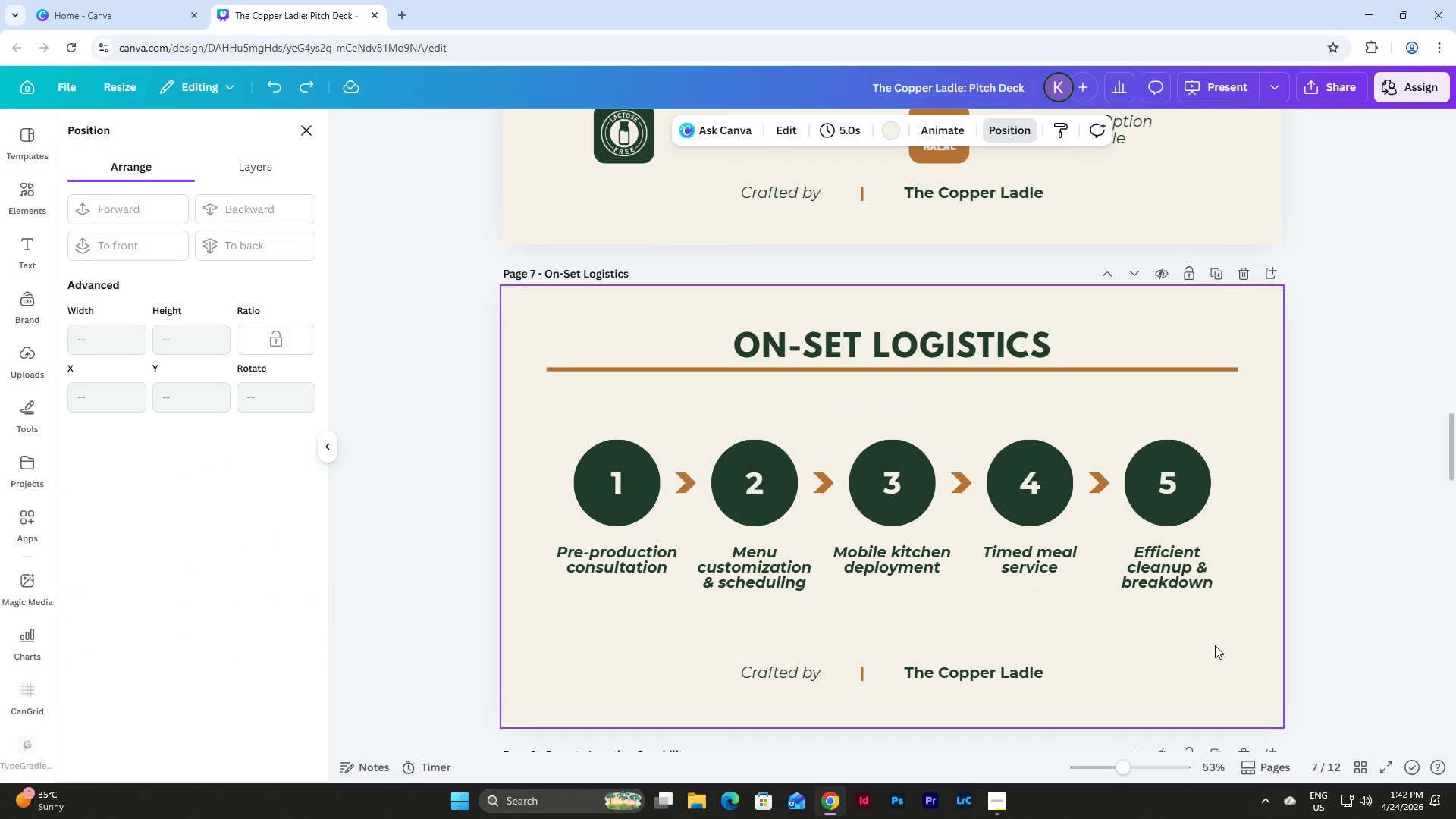 
scroll: coordinate [912, 432], scroll_direction: up, amount: 8.0
 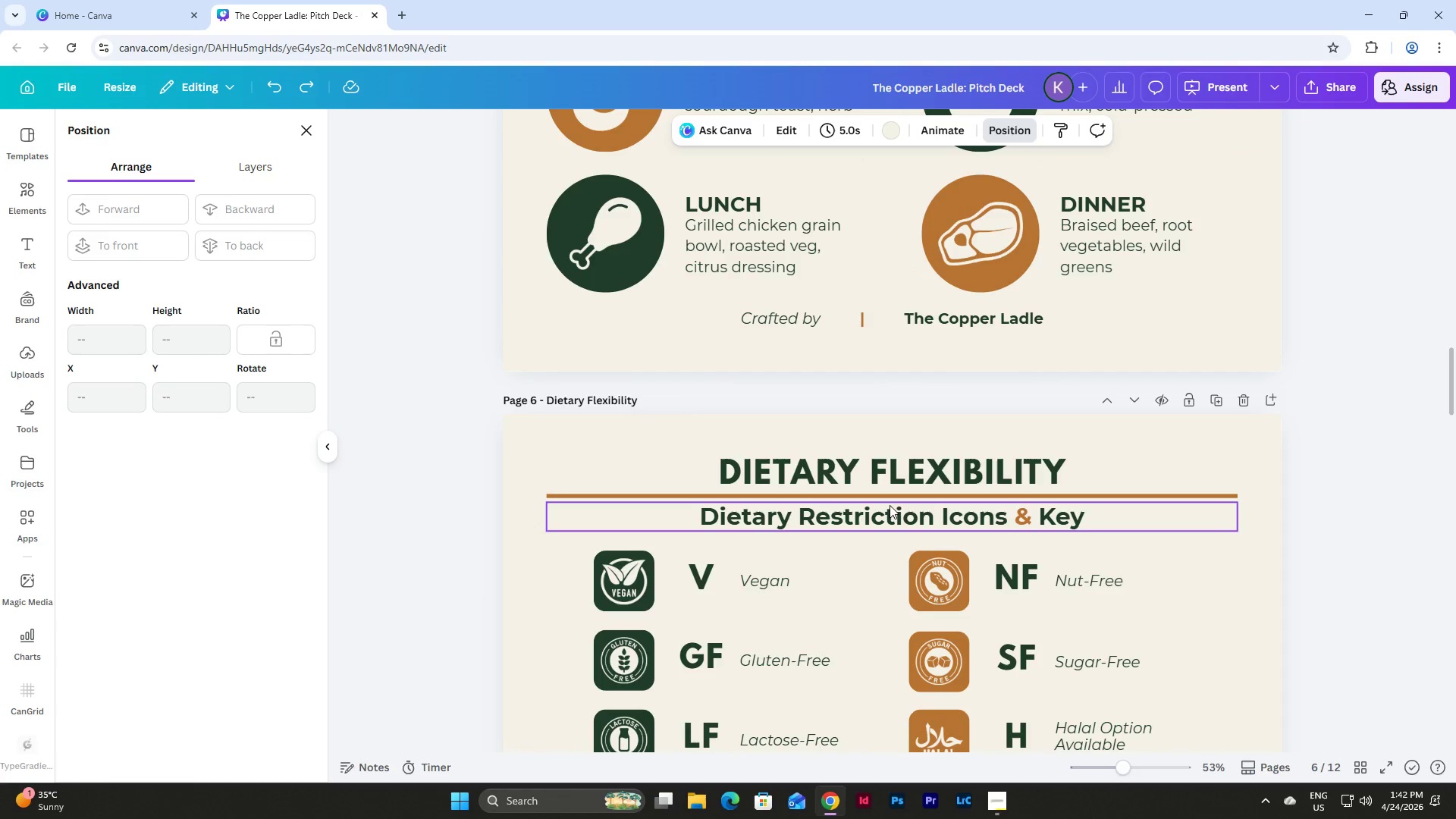 
left_click([890, 505])
 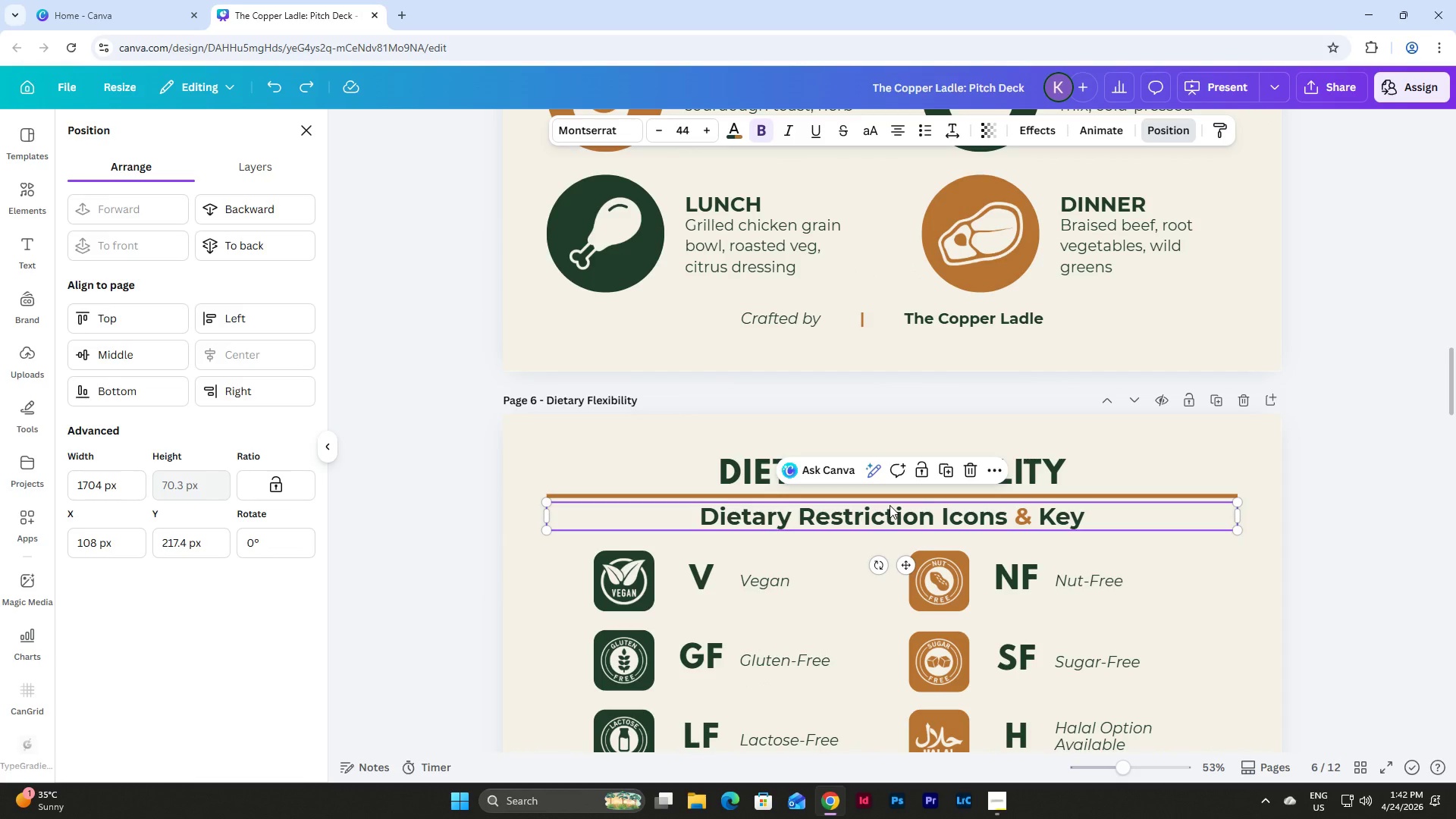 
key(Control+C)
 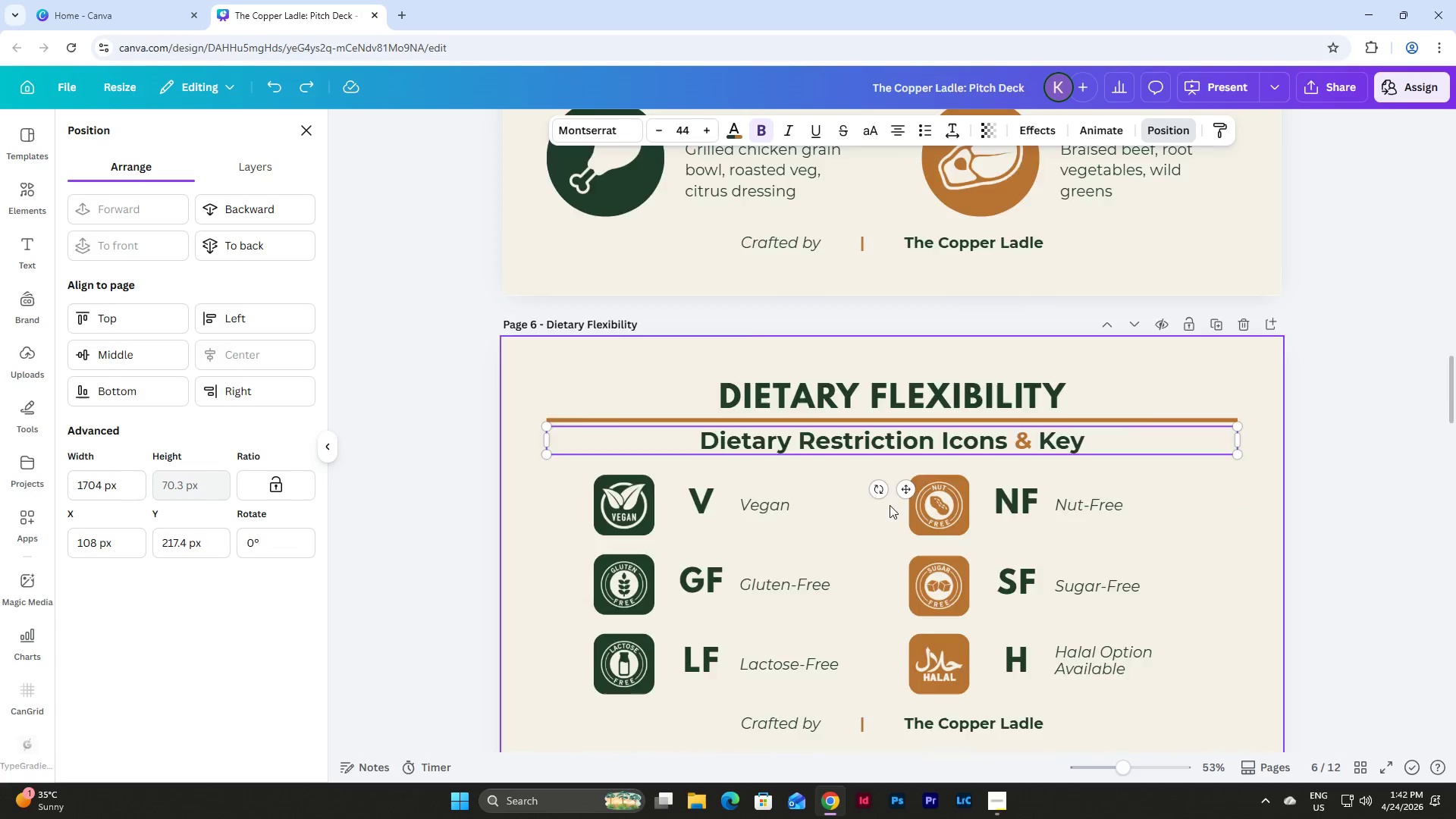 
scroll: coordinate [890, 505], scroll_direction: down, amount: 4.0
 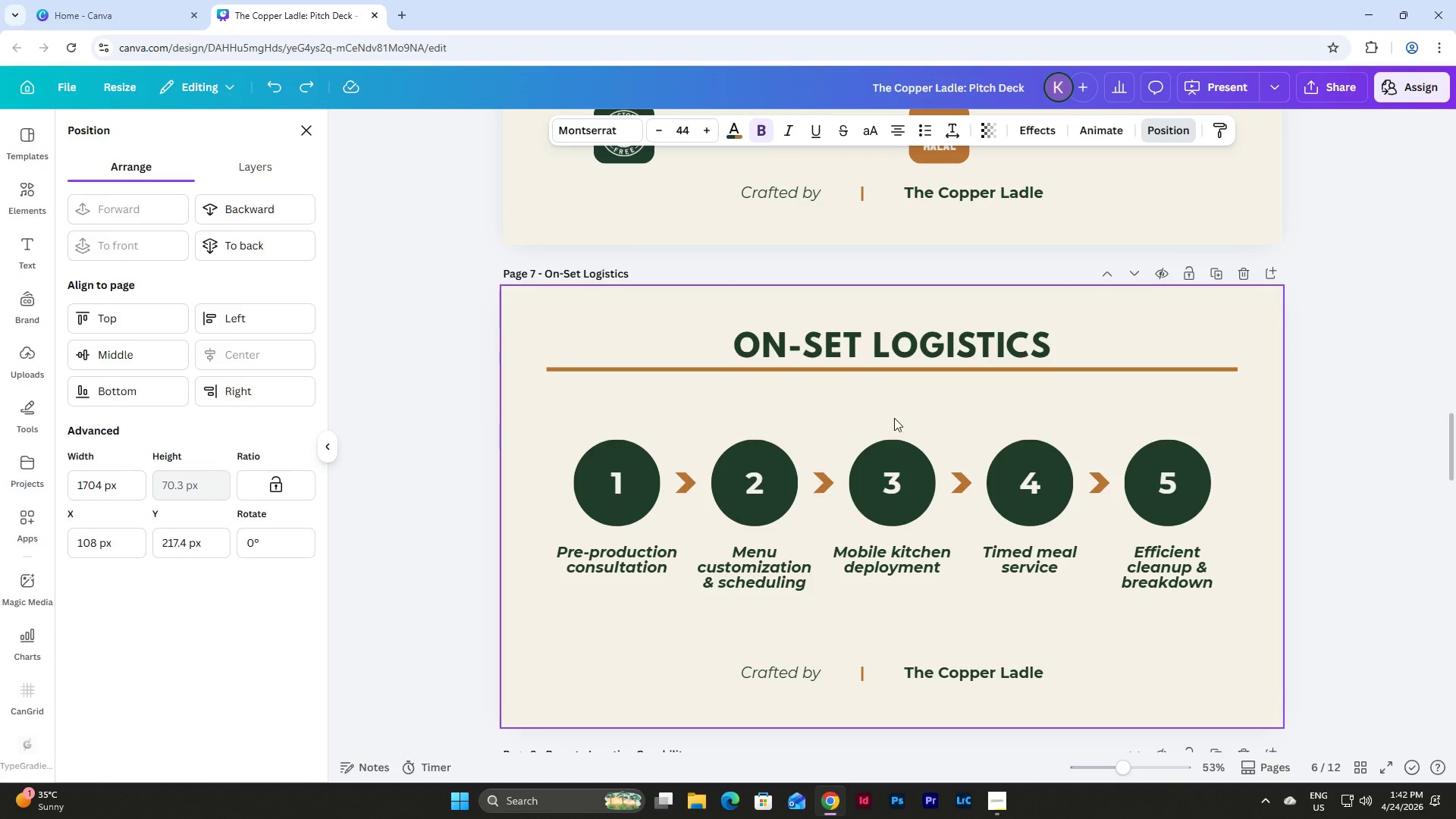 
left_click([901, 400])
 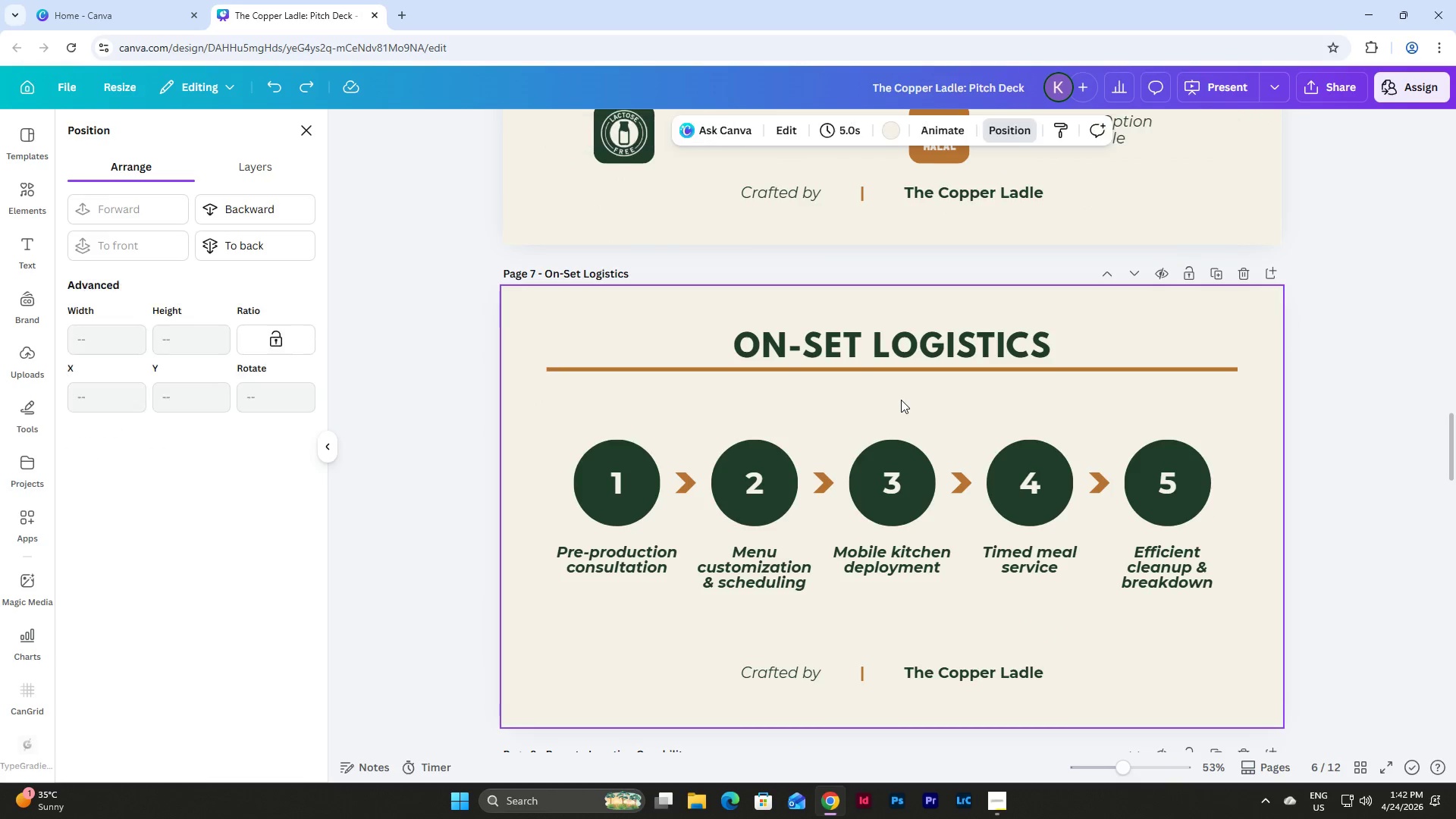 
key(Control+V)
 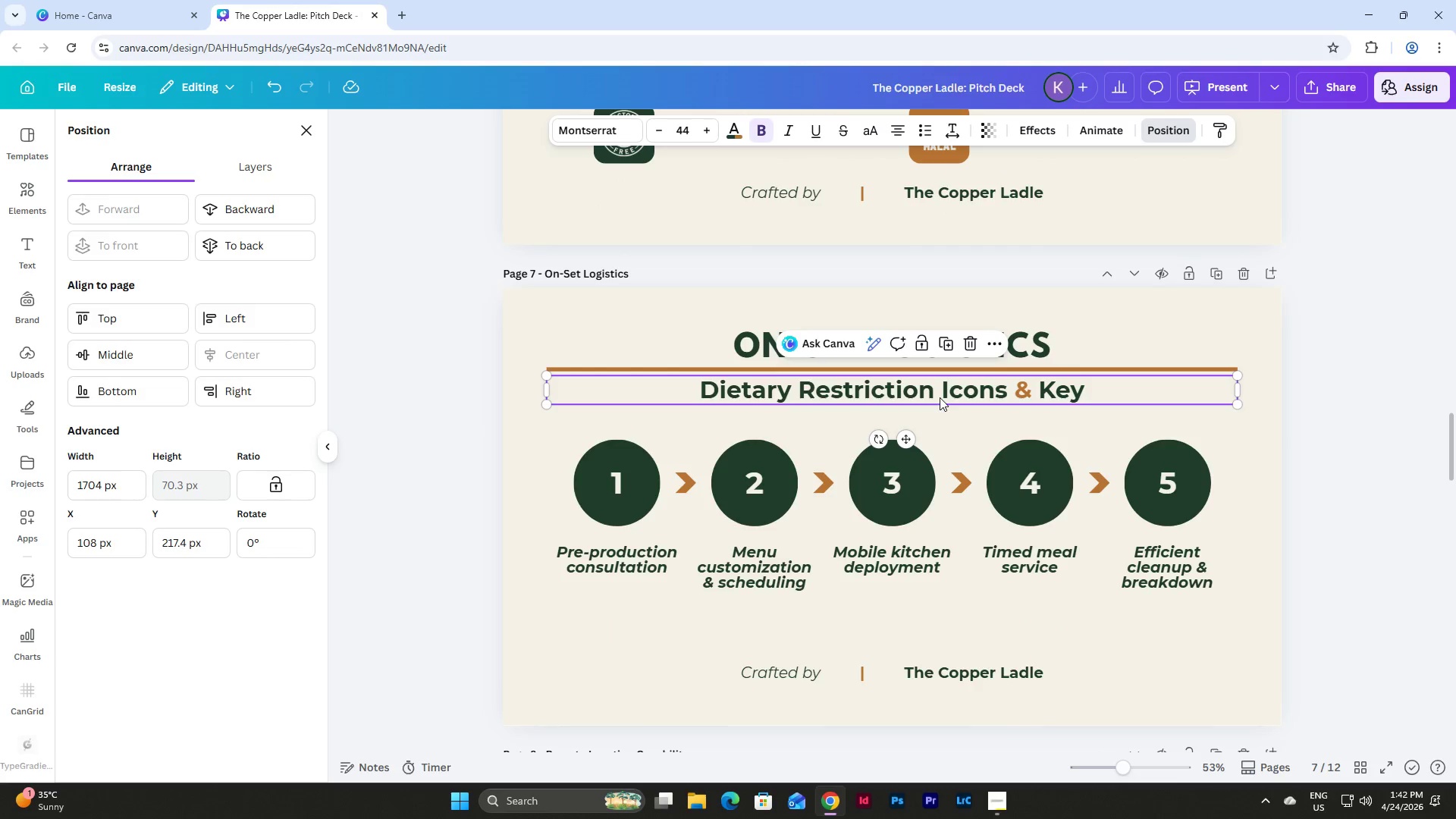 
double_click([940, 397])
 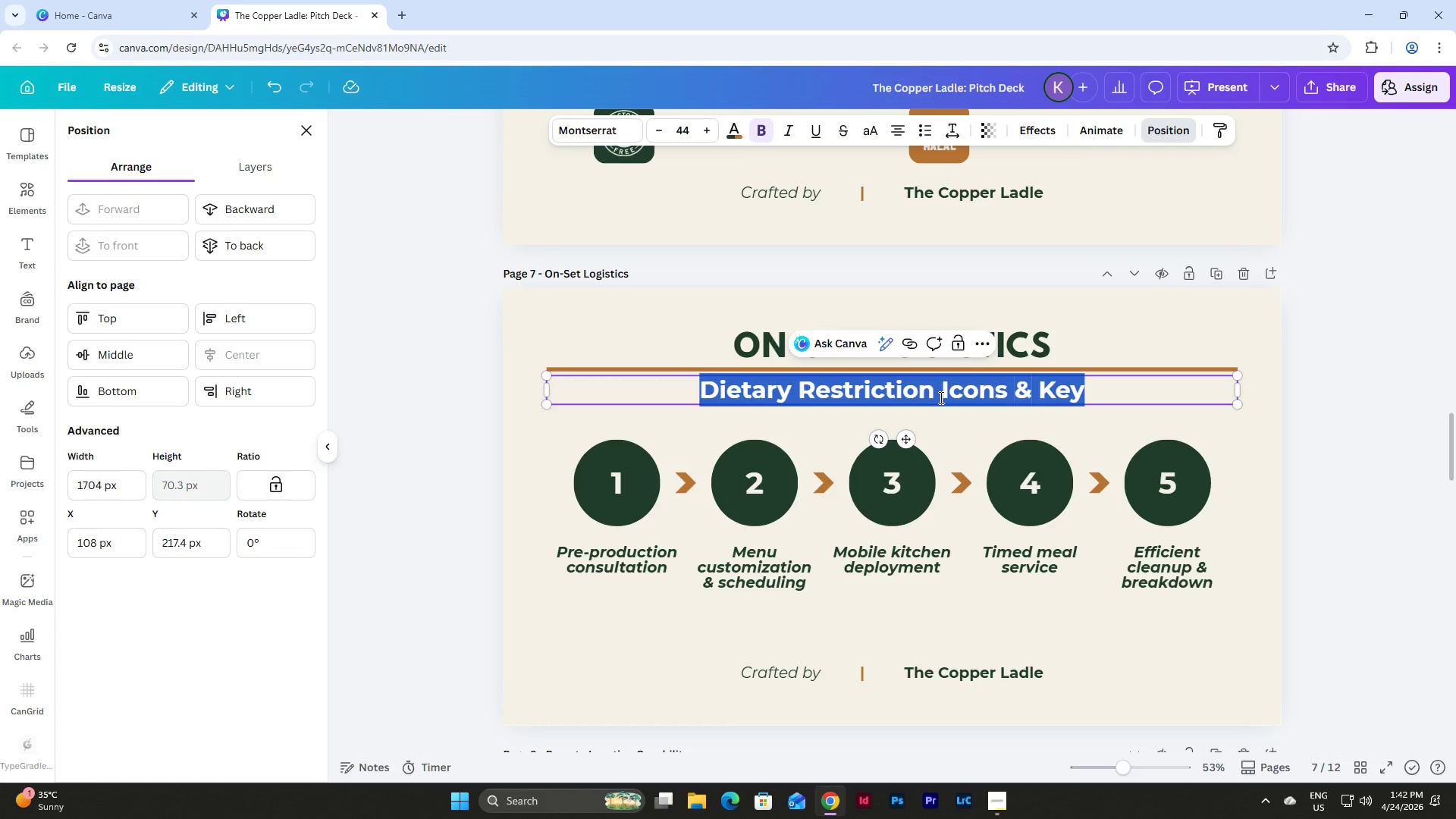 
type(Process Flow)
 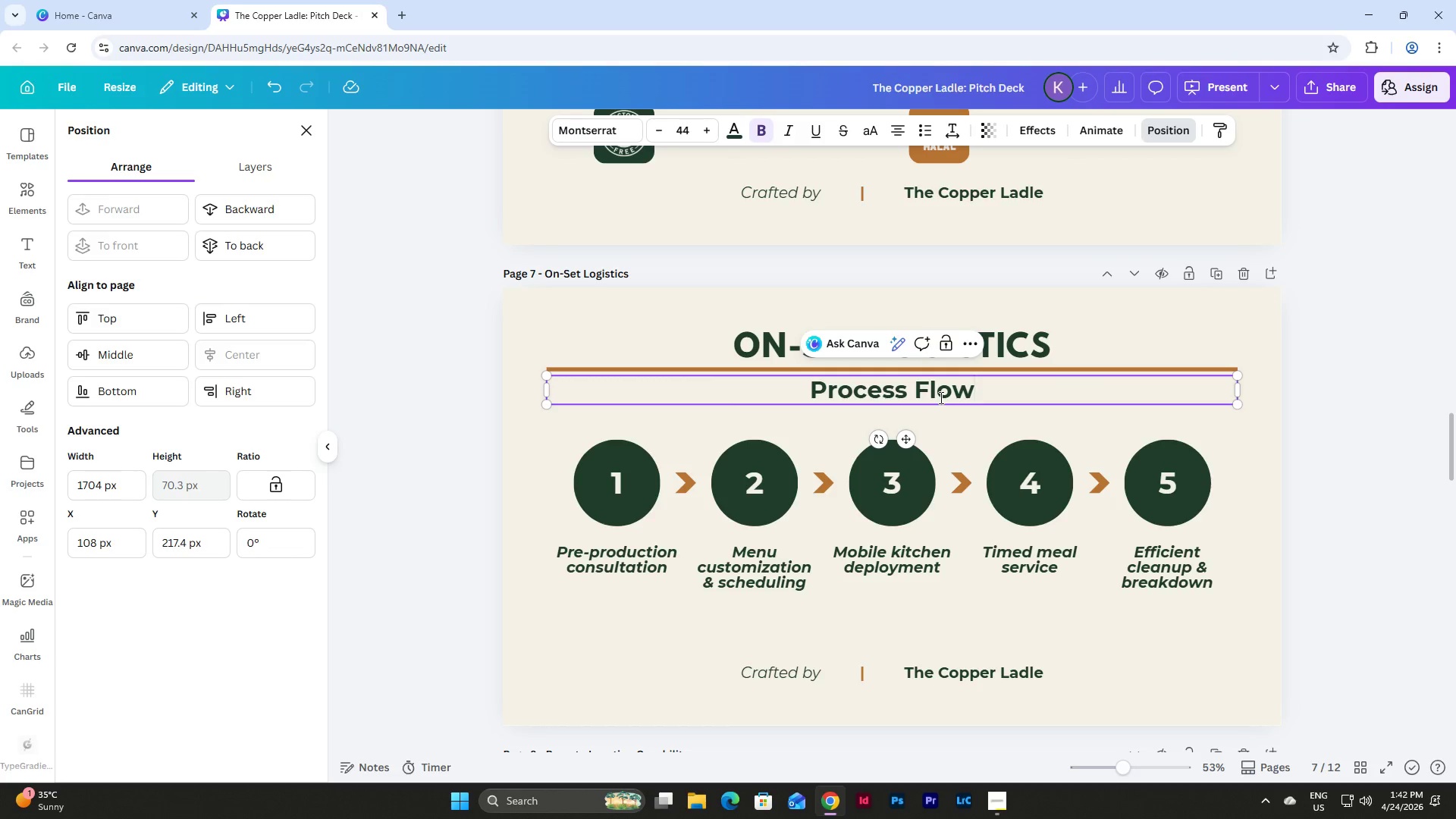 
scroll: coordinate [1000, 425], scroll_direction: up, amount: 4.0
 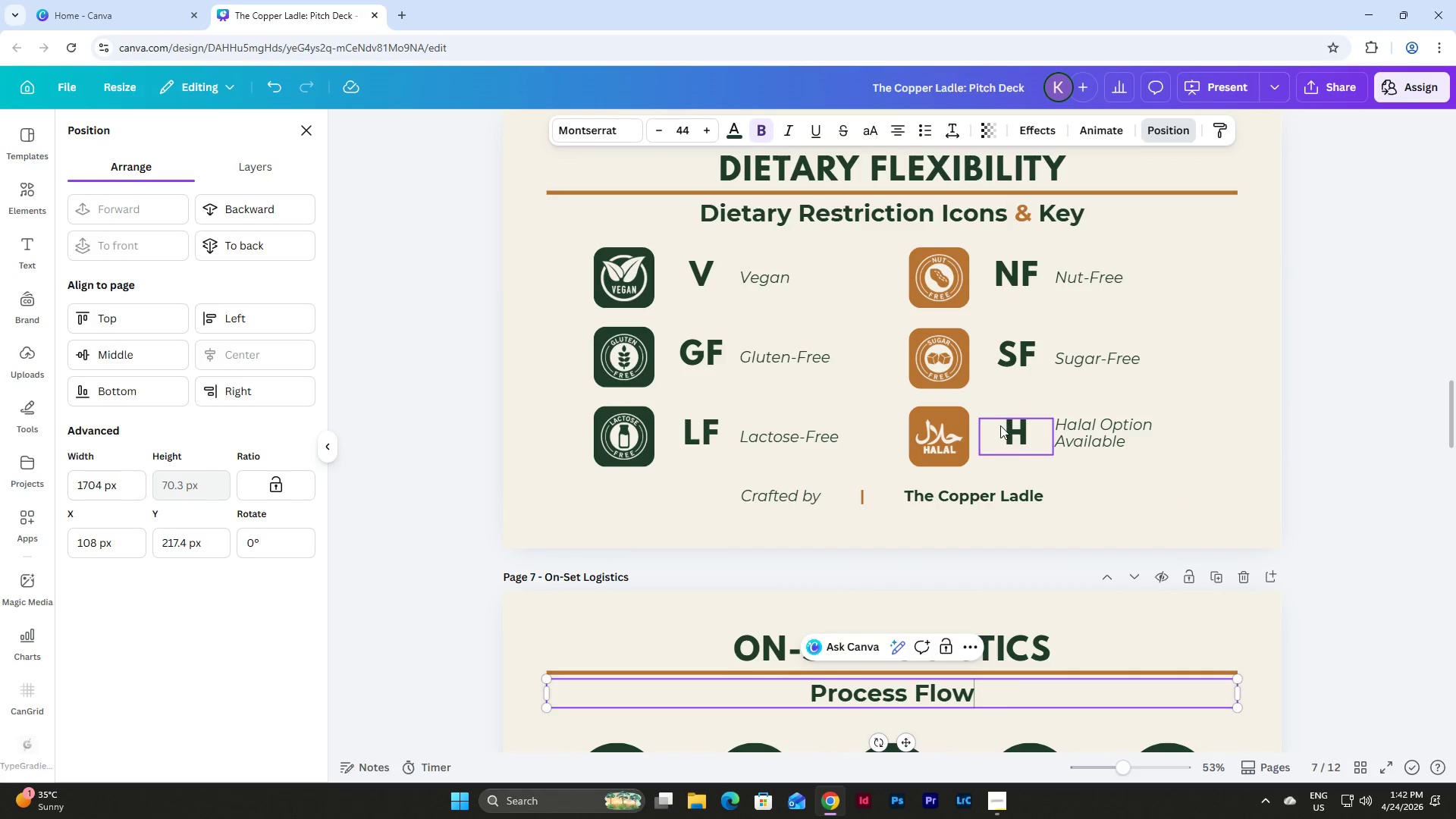 
scroll: coordinate [1000, 425], scroll_direction: down, amount: 4.0
 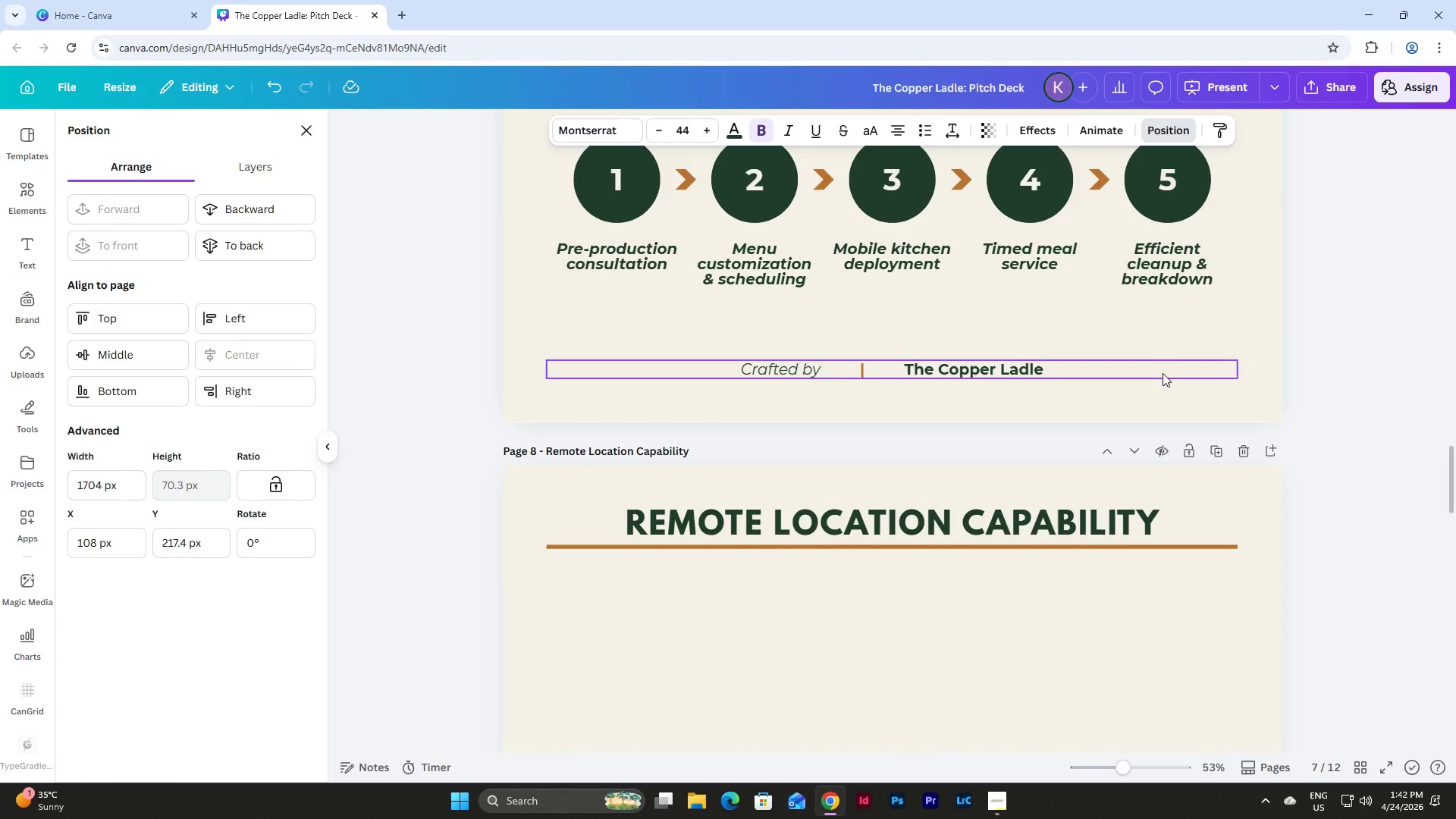 
scroll: coordinate [1229, 407], scroll_direction: up, amount: 3.0
 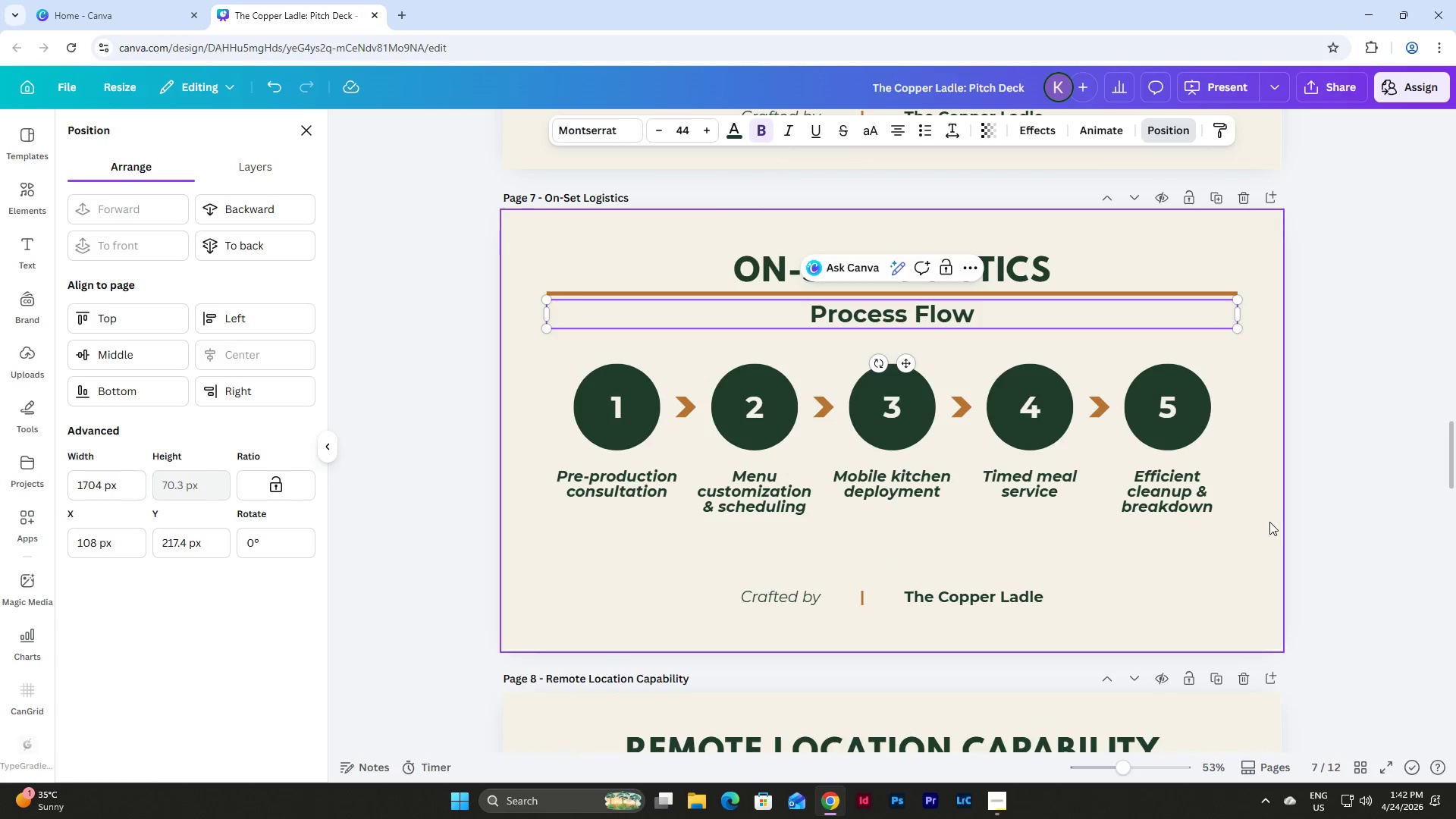 
left_click([1269, 522])
 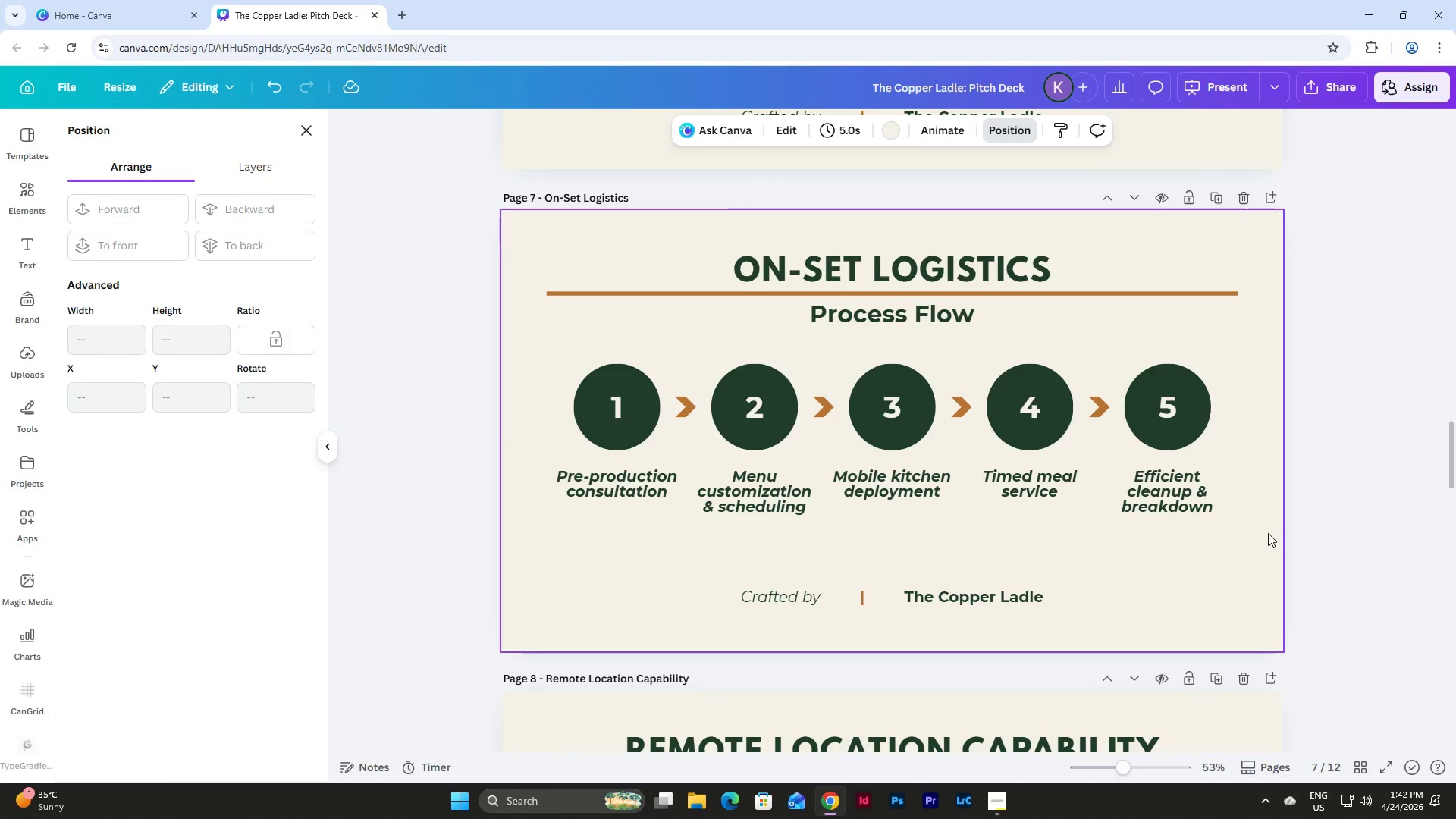 
left_click_drag(start_coordinate=[1268, 533], to_coordinate=[544, 378])
 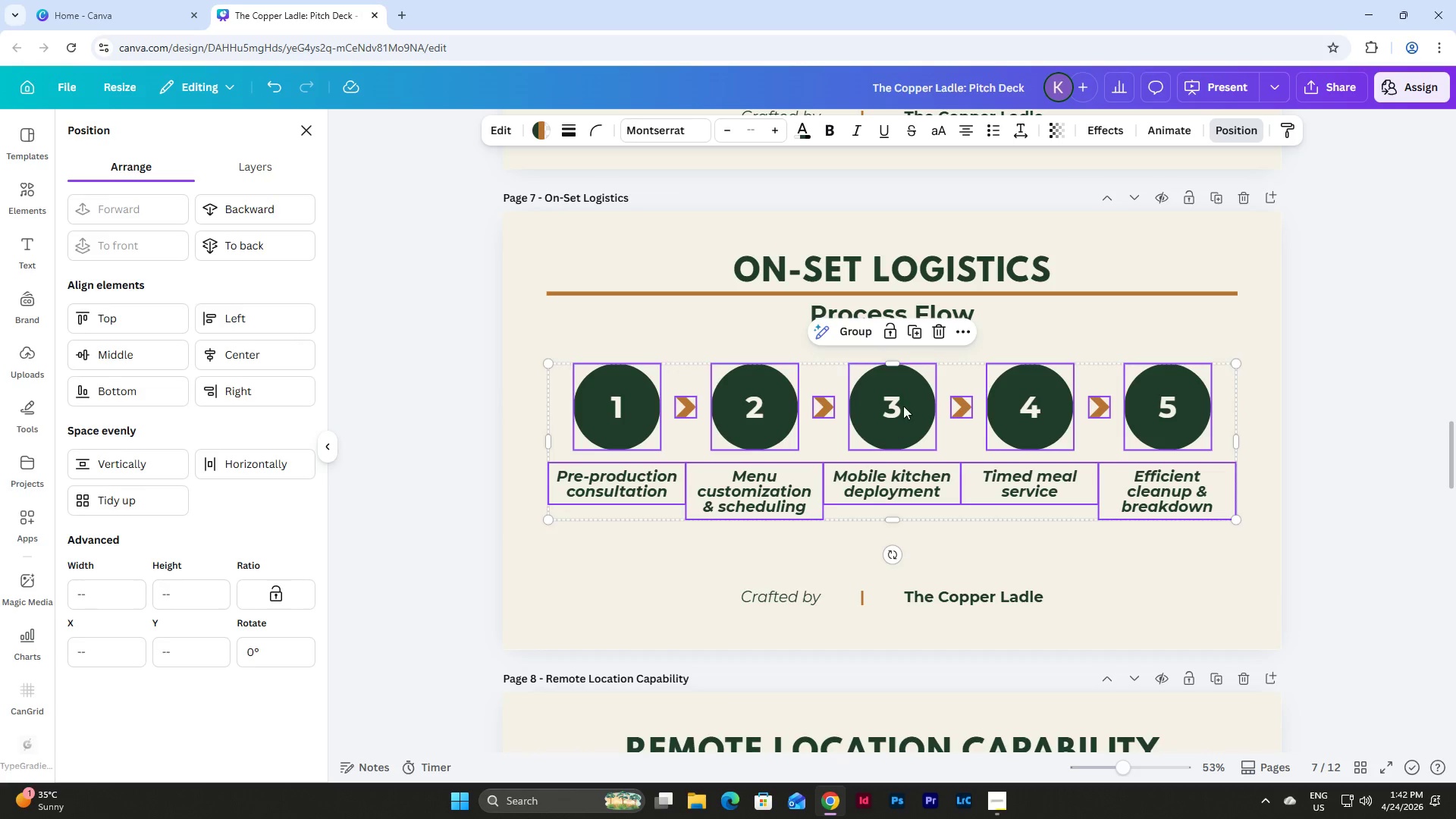 
left_click_drag(start_coordinate=[903, 394], to_coordinate=[903, 403])
 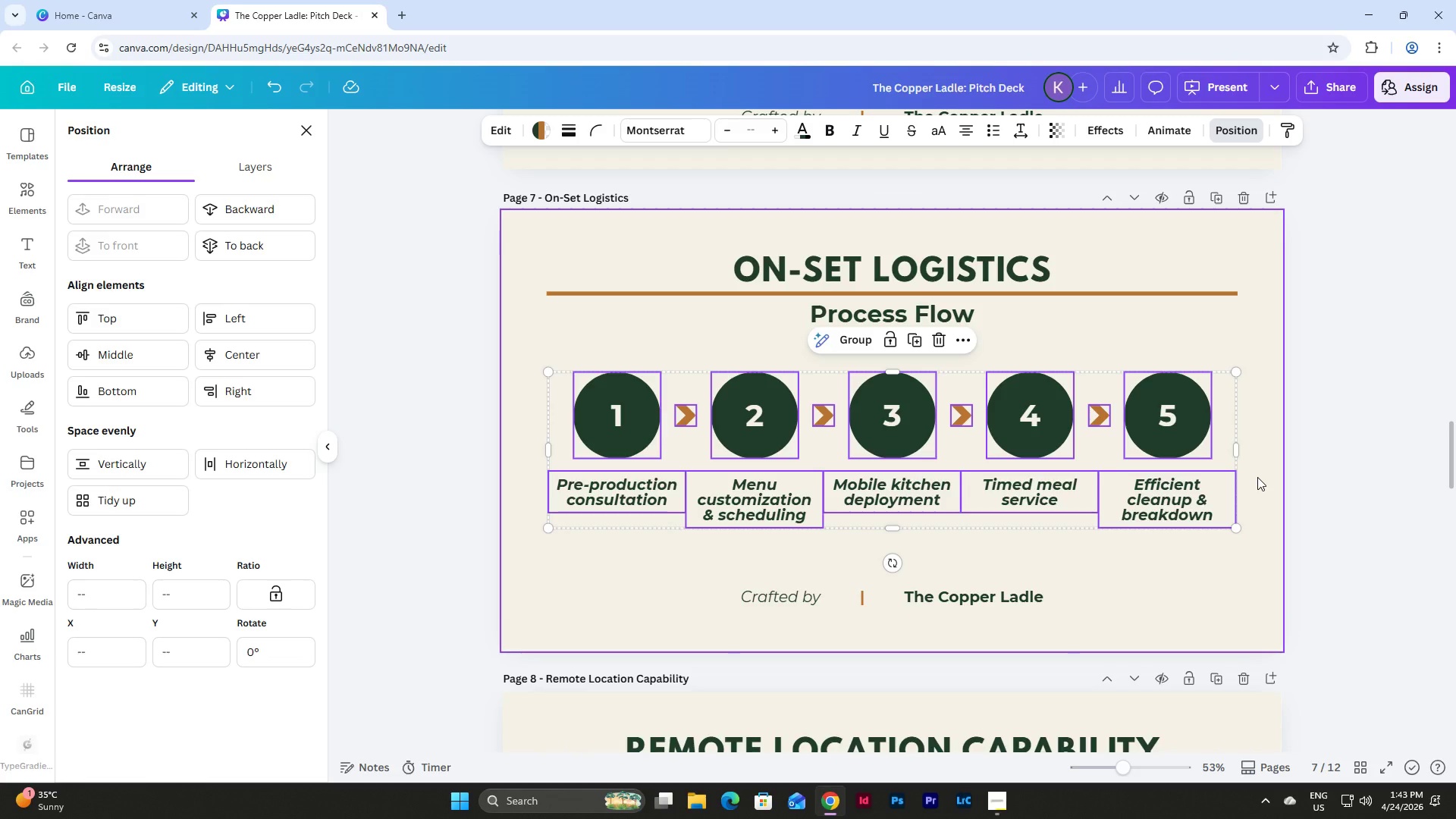 
wait(12.09)
 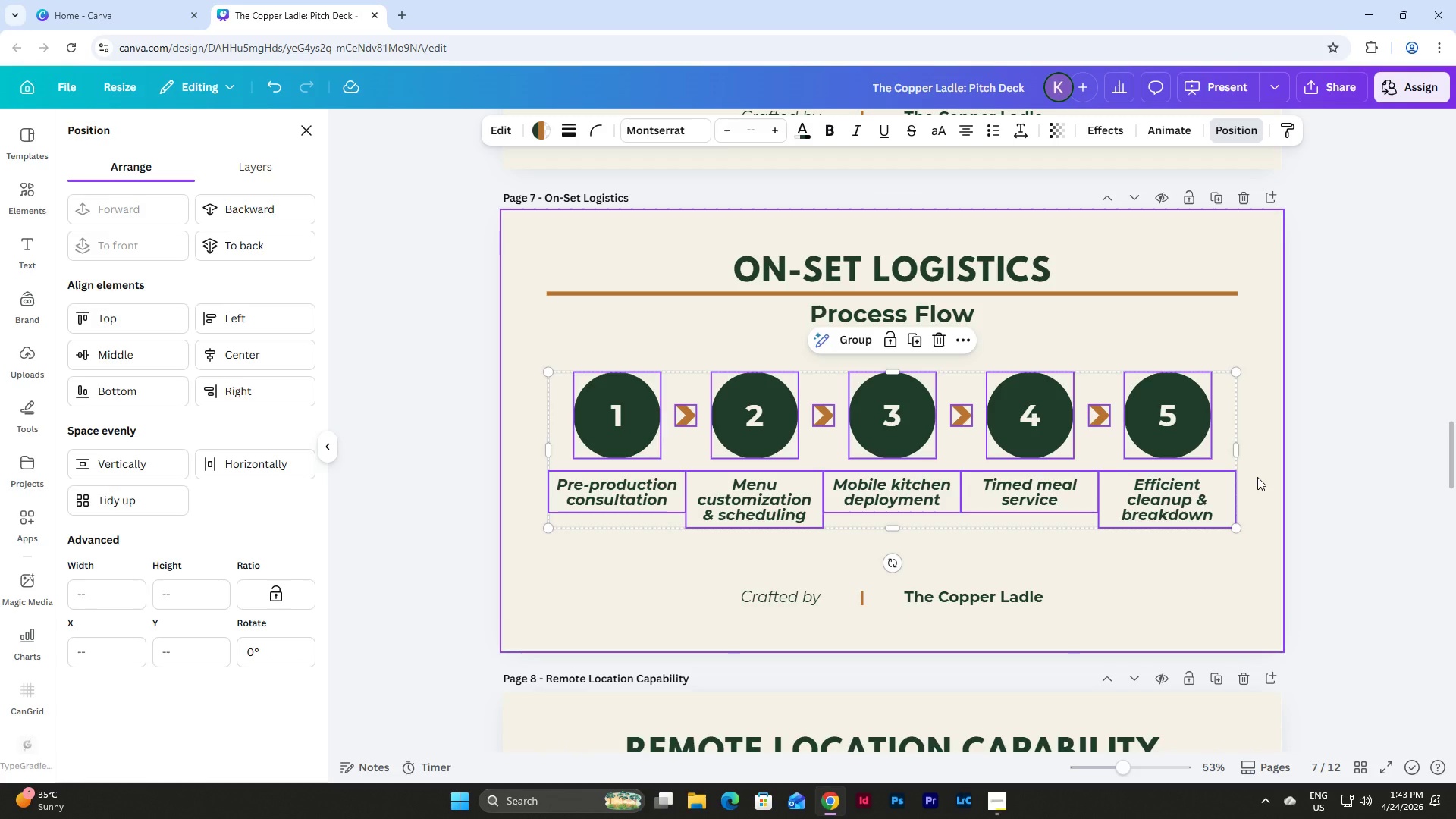 
left_click([1257, 477])
 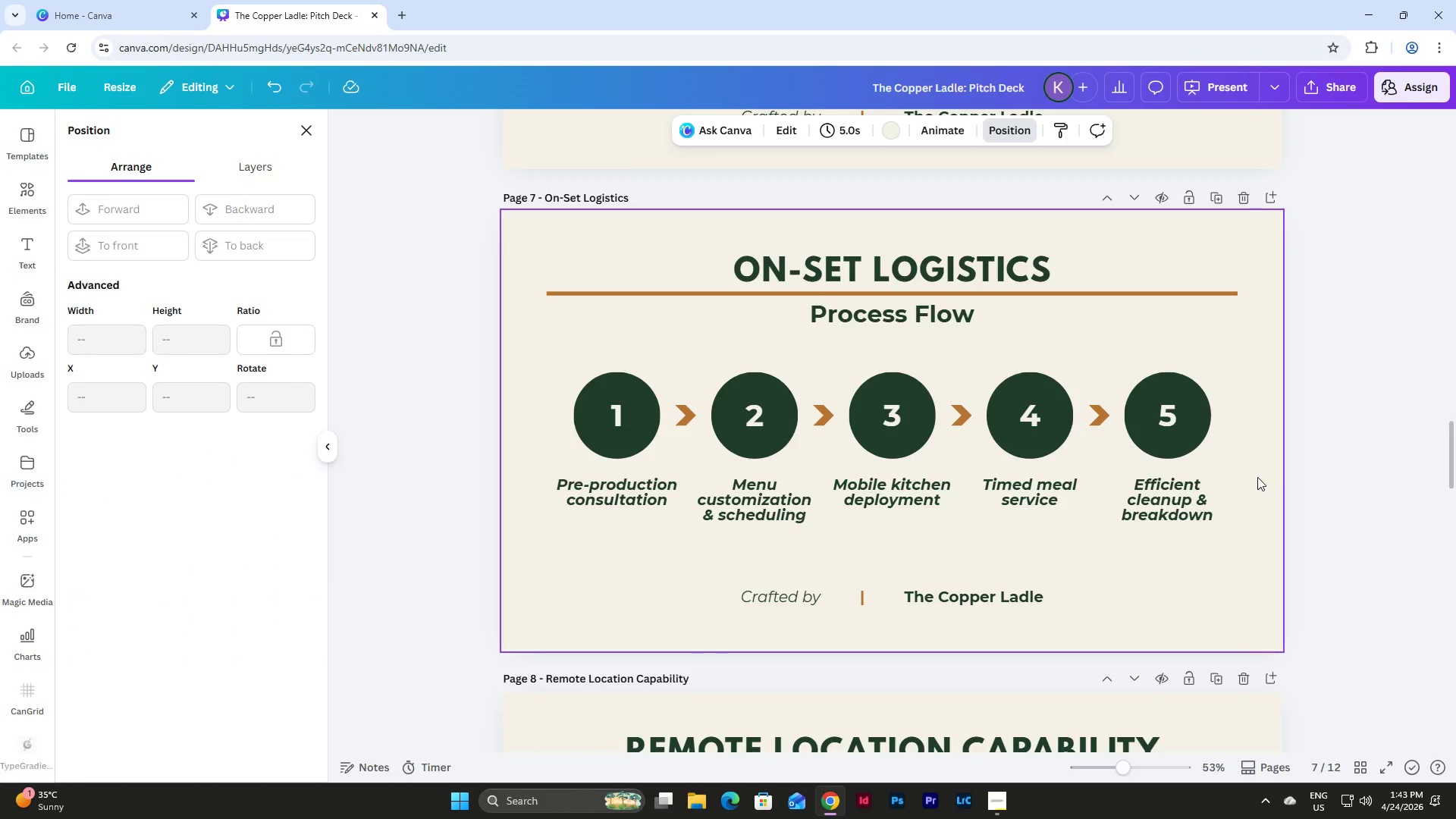 
wait(15.08)
 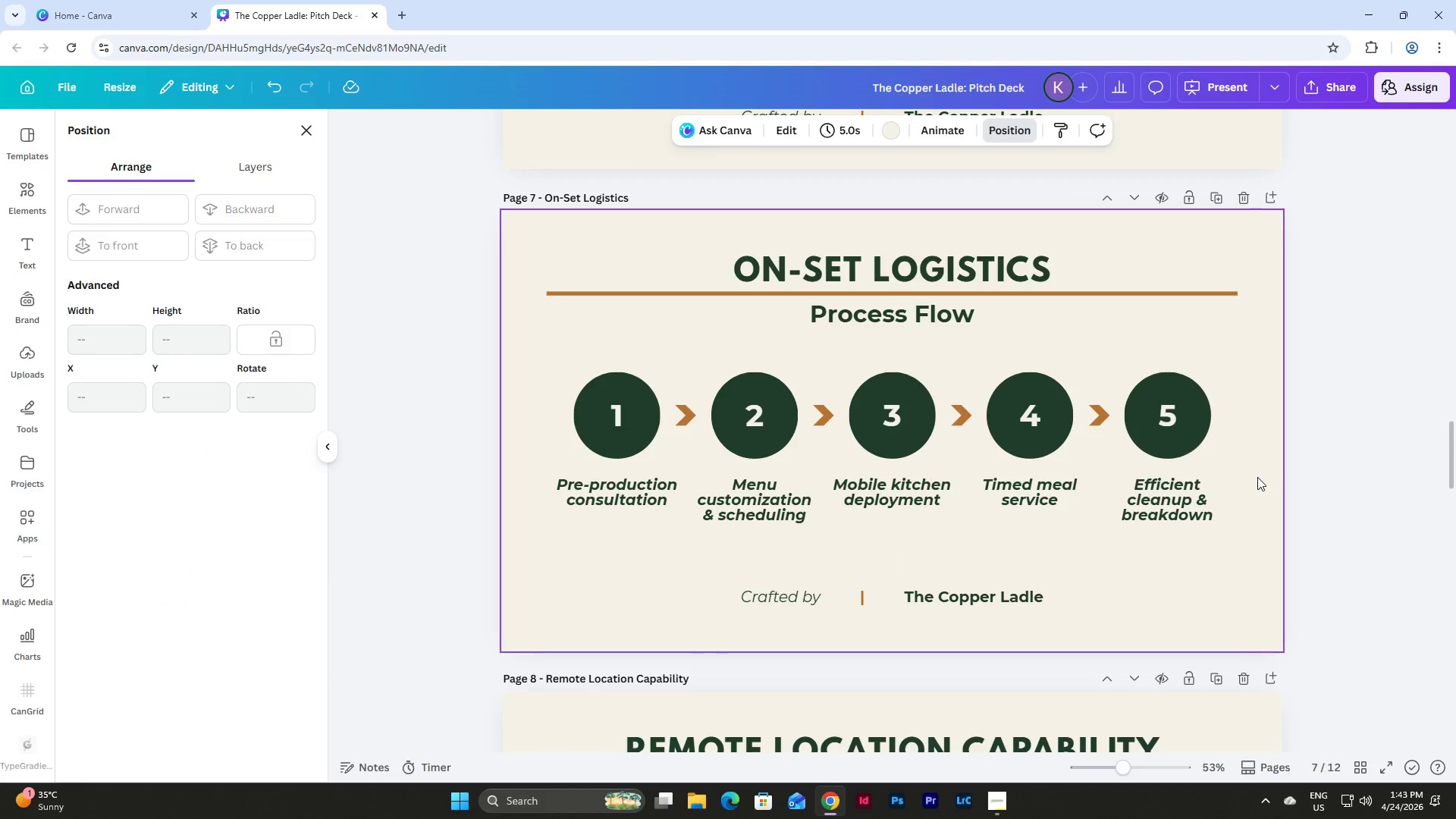 
left_click([1363, 760])
 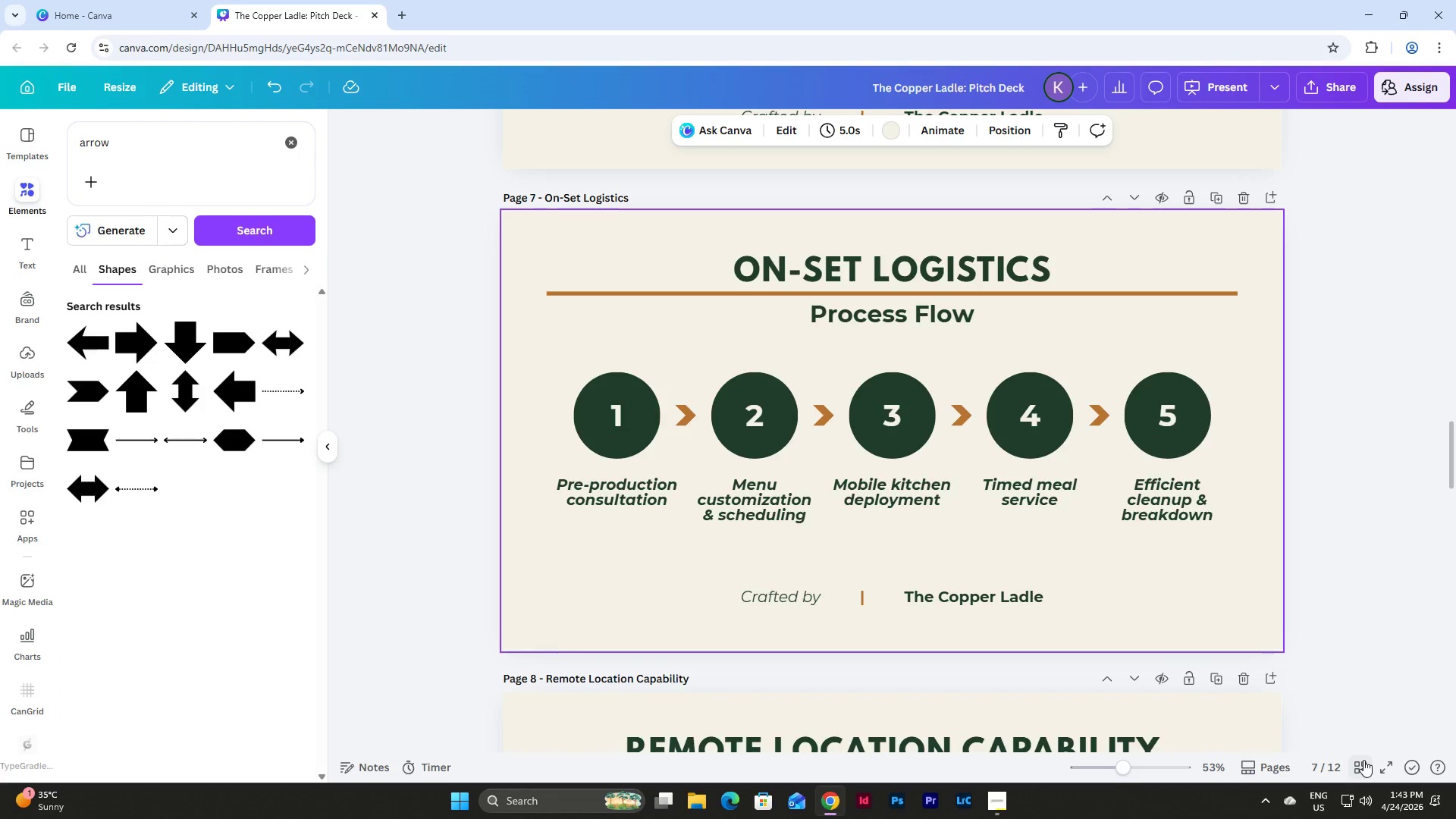 
left_click([1363, 760])
 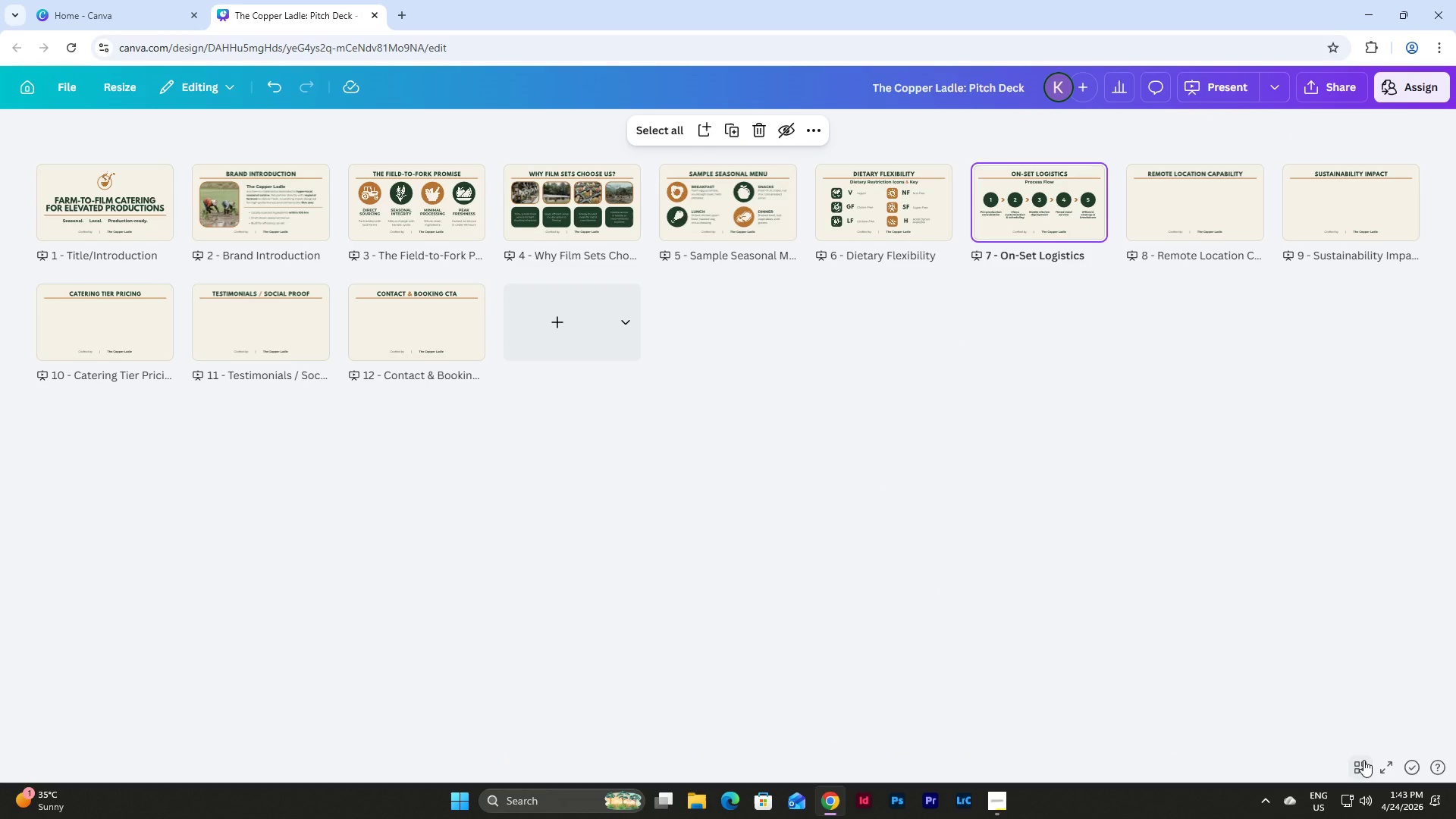 
left_click([1363, 760])
 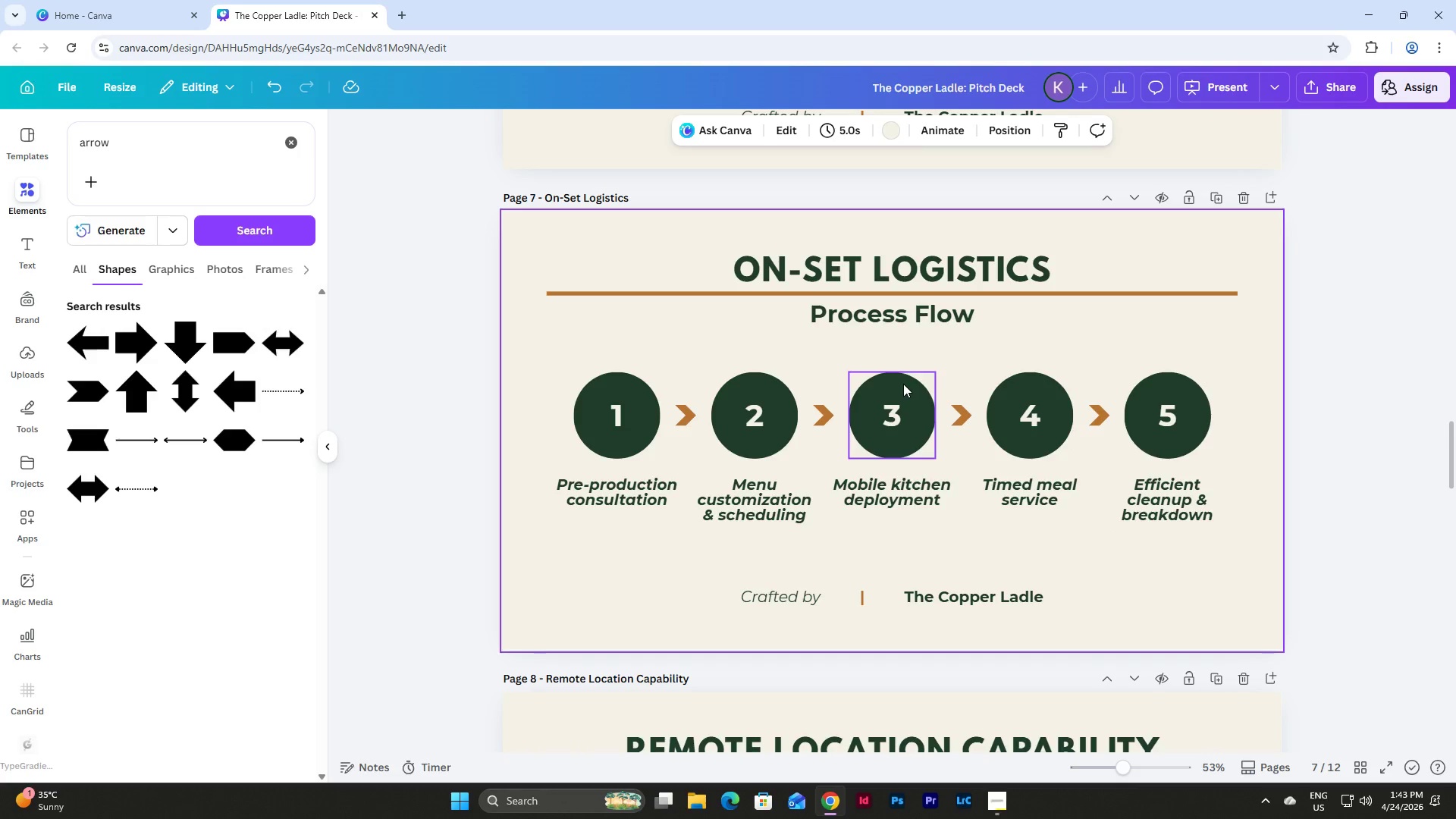 
wait(6.62)
 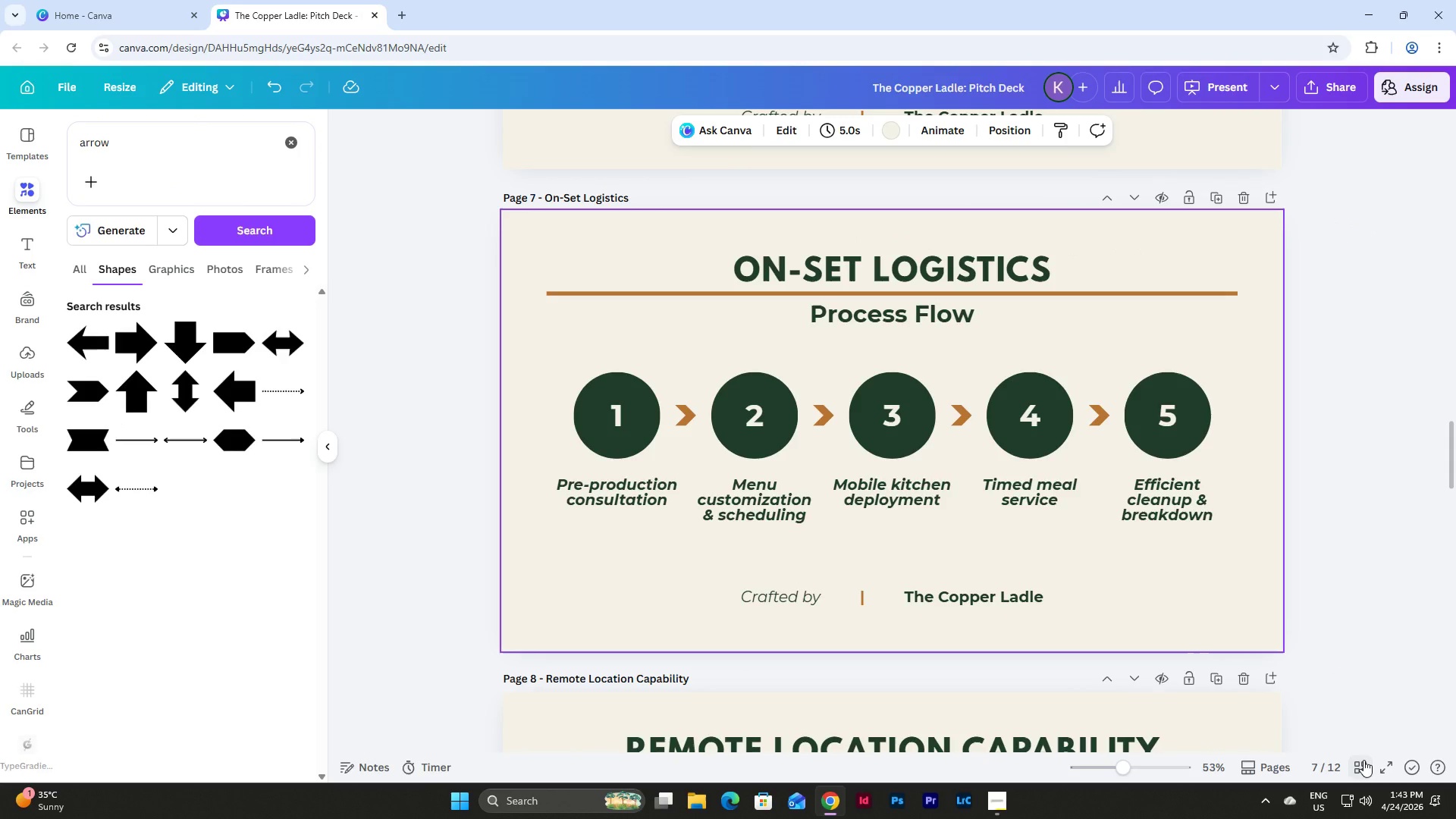 
double_click([977, 315])
 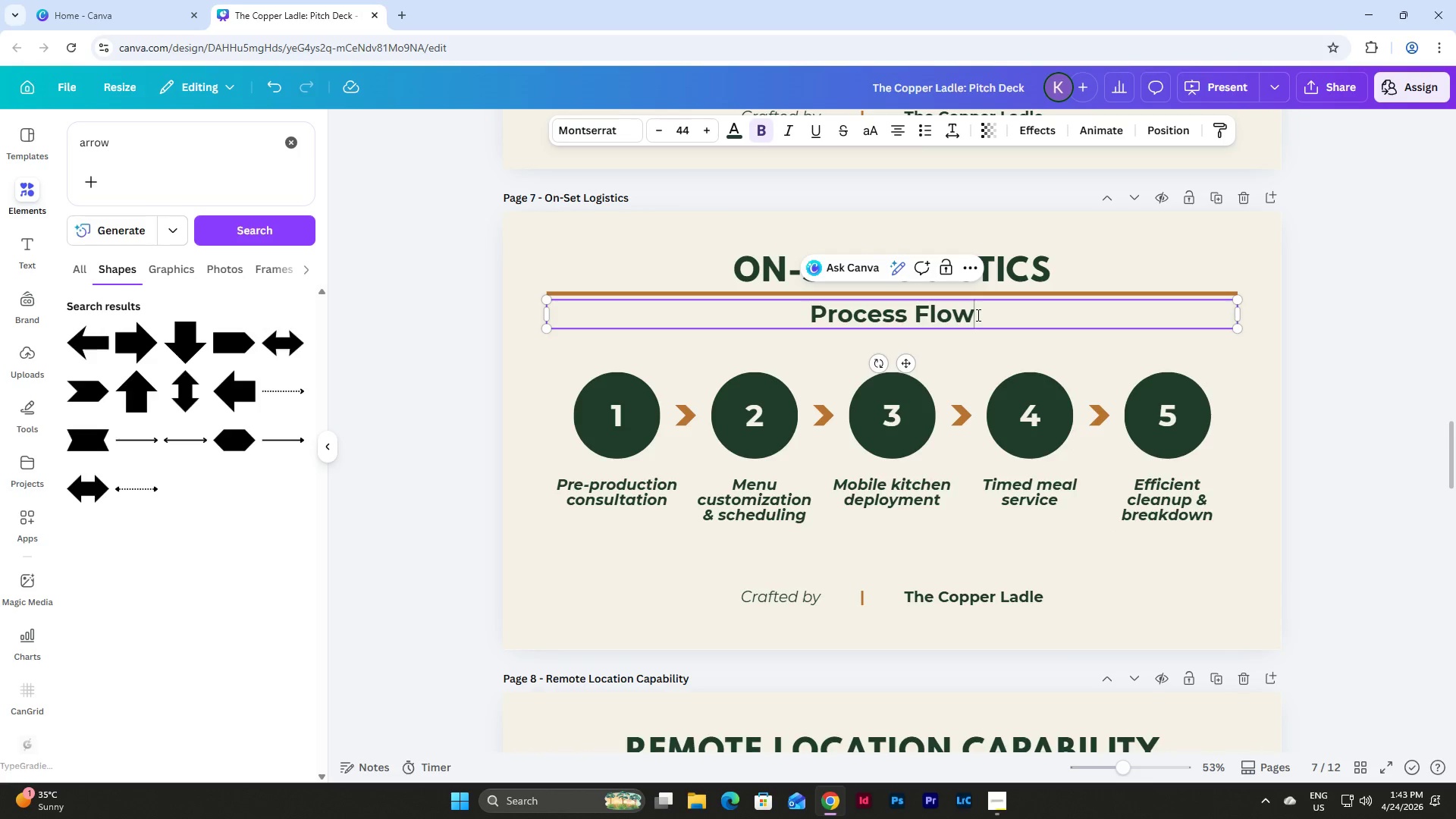 
type( (hor)
key(Backspace)
key(Backspace)
key(Backspace)
type(Horizontal Steps))
 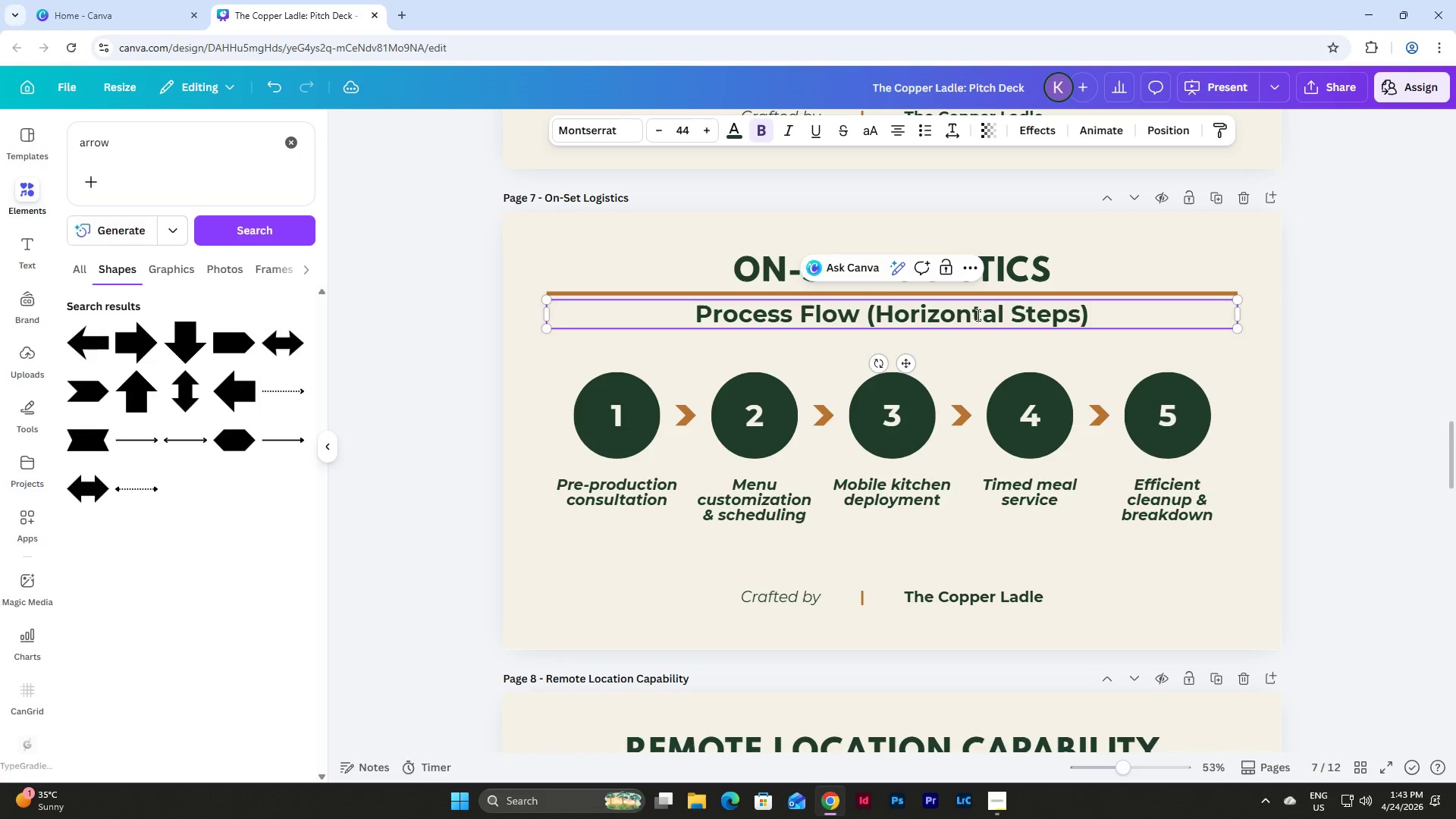 
left_click_drag(start_coordinate=[866, 314], to_coordinate=[1090, 318])
 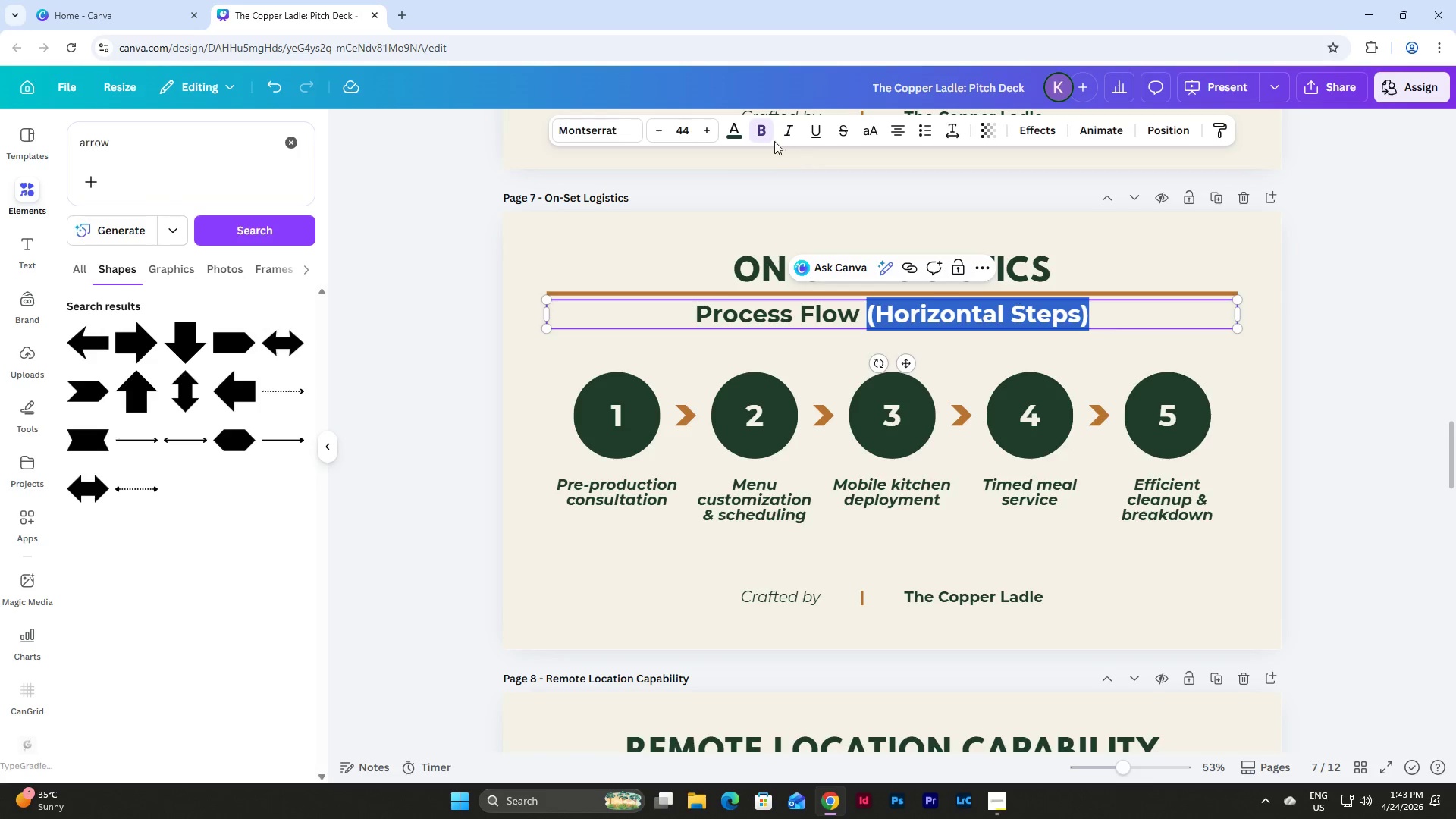 
left_click([770, 133])
 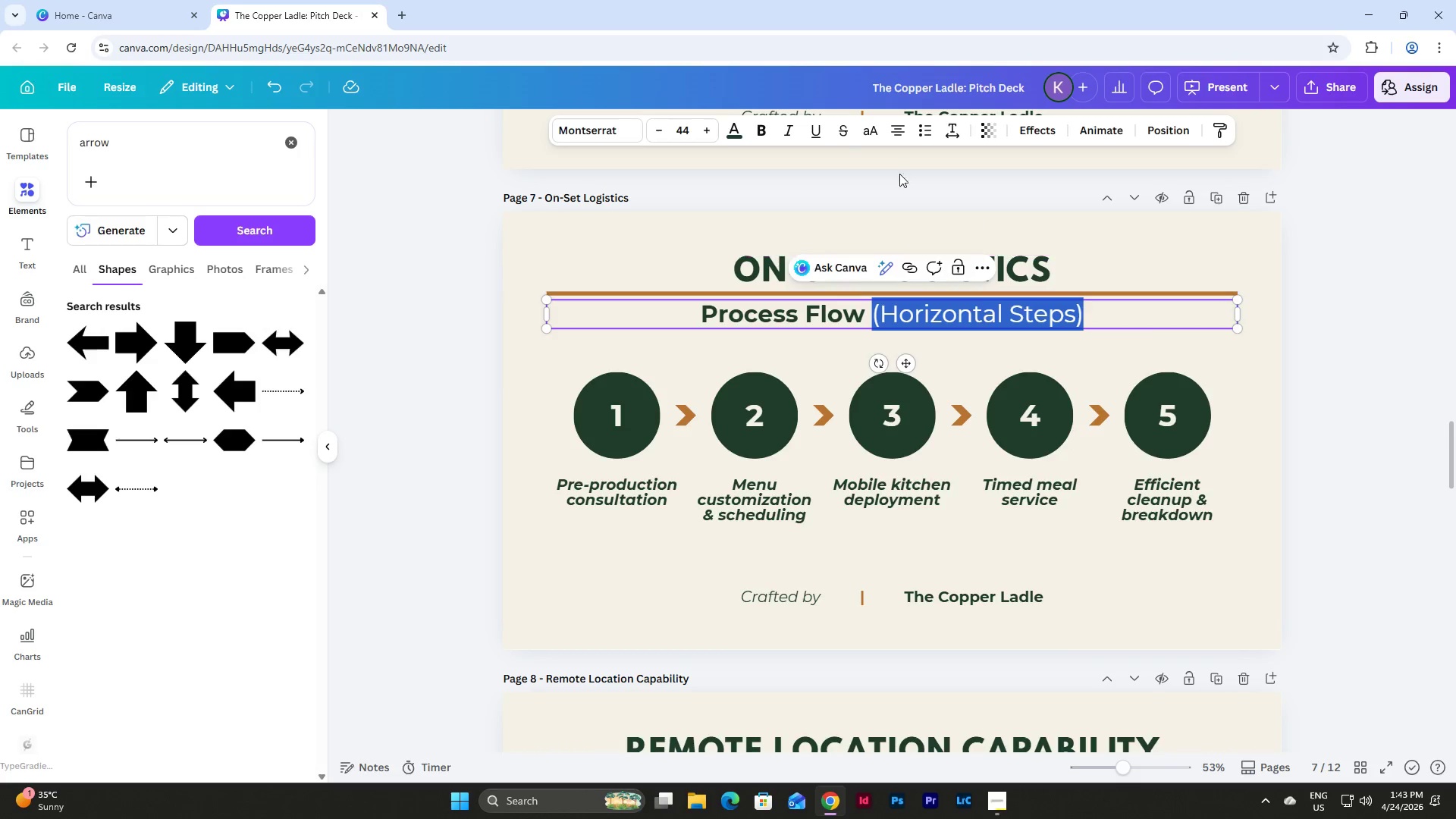 
left_click([787, 129])
 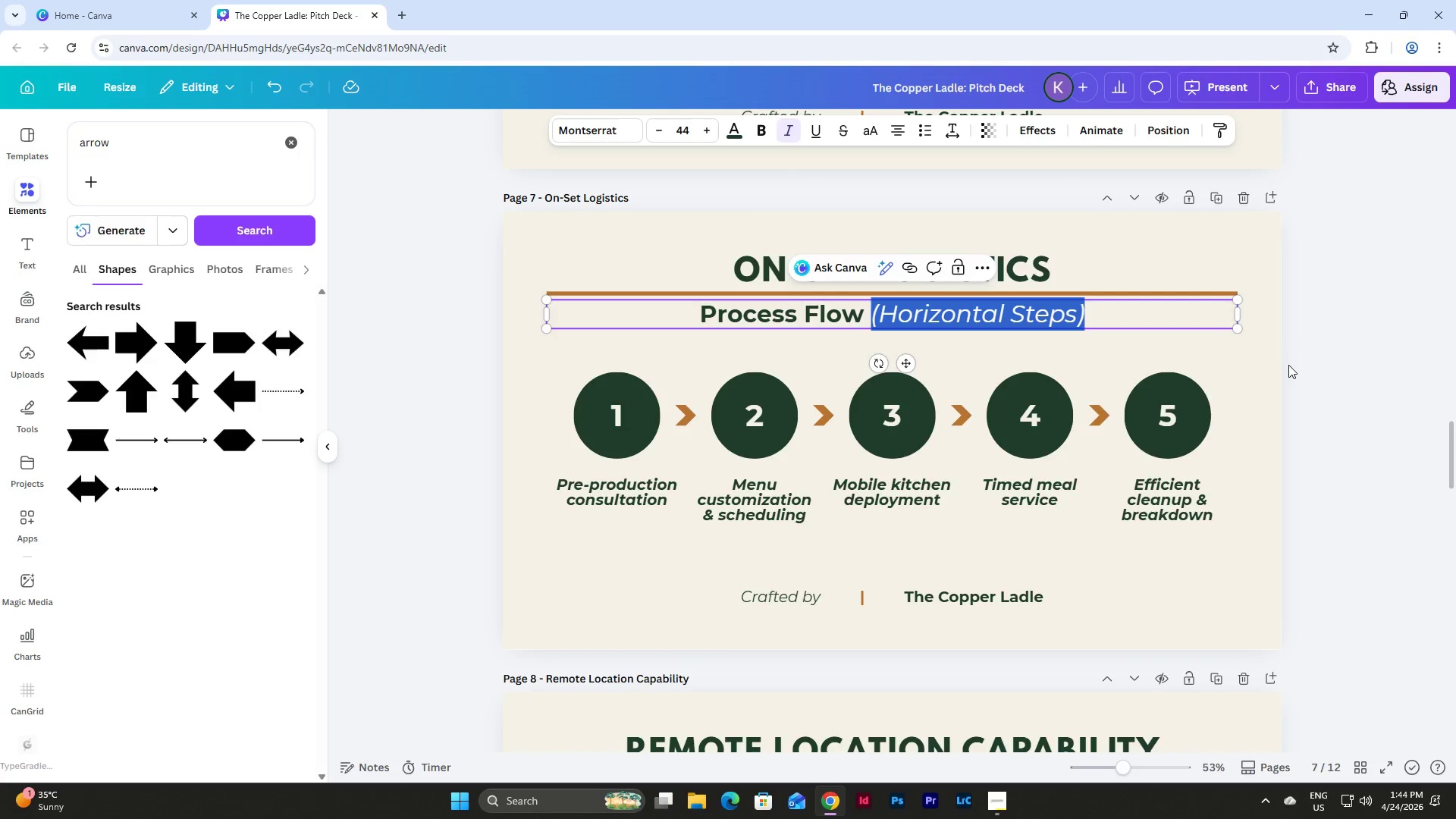 
left_click([1255, 359])
 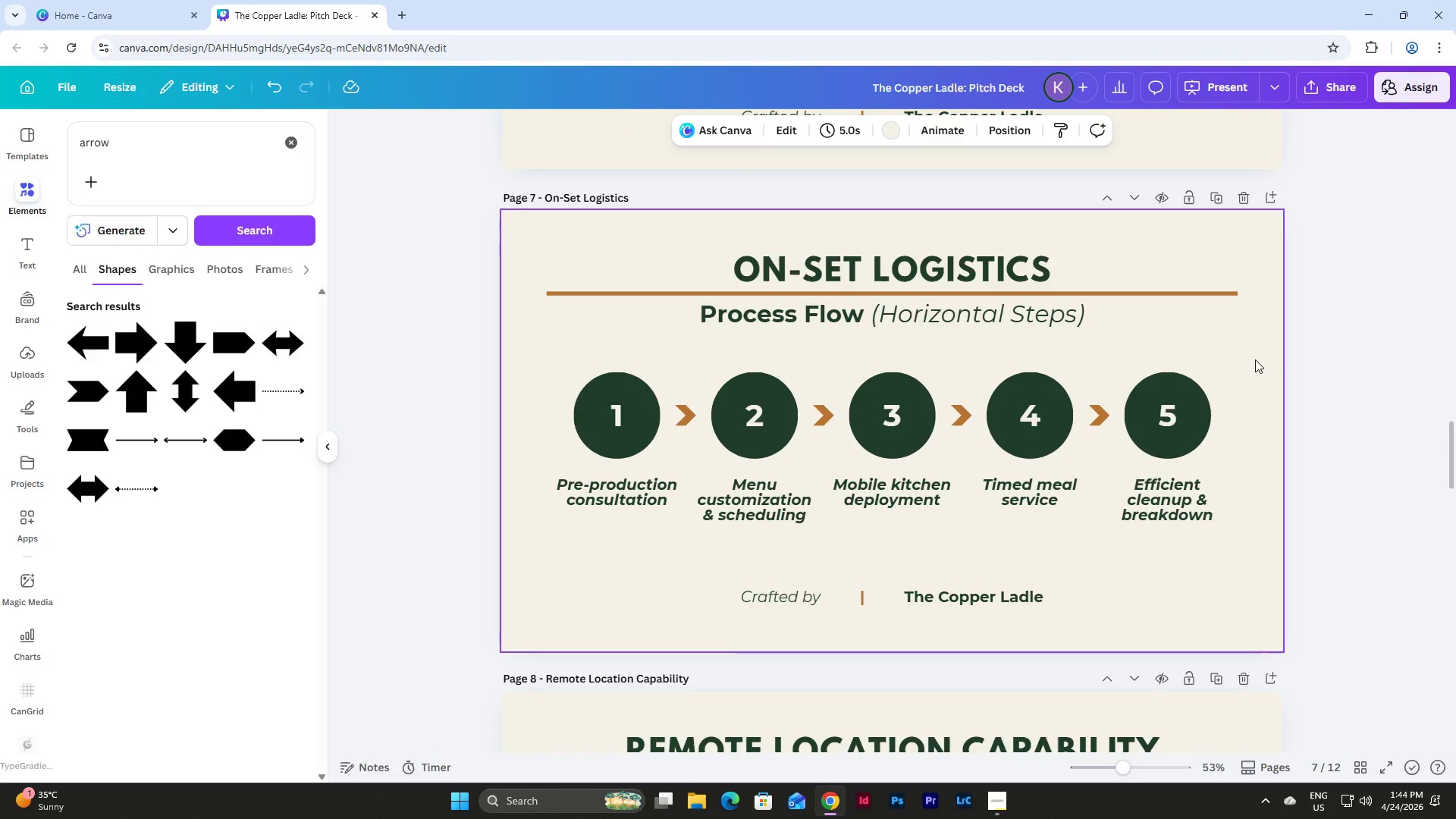 
wait(7.02)
 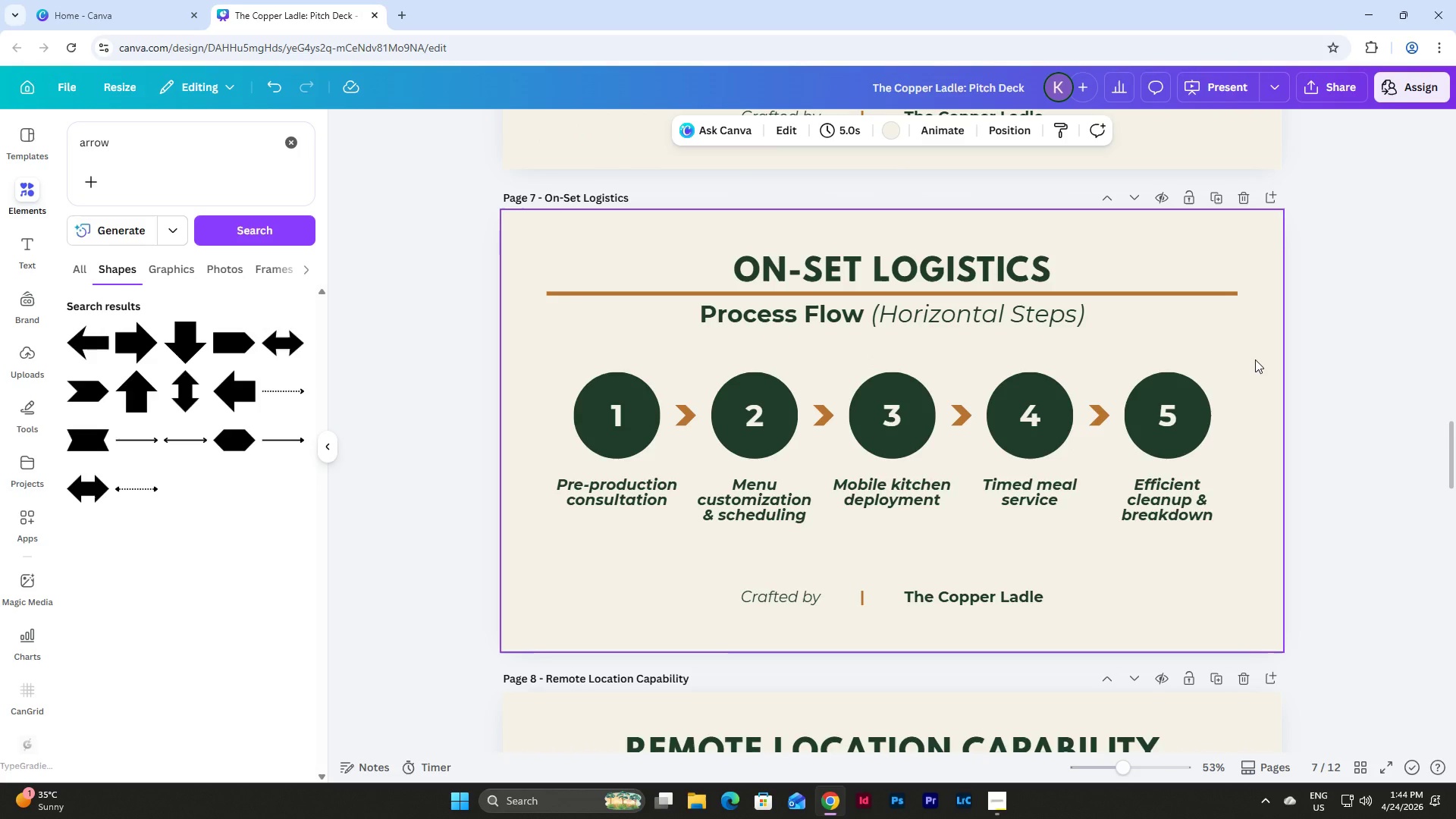 
scroll: coordinate [1264, 369], scroll_direction: up, amount: 3.0
 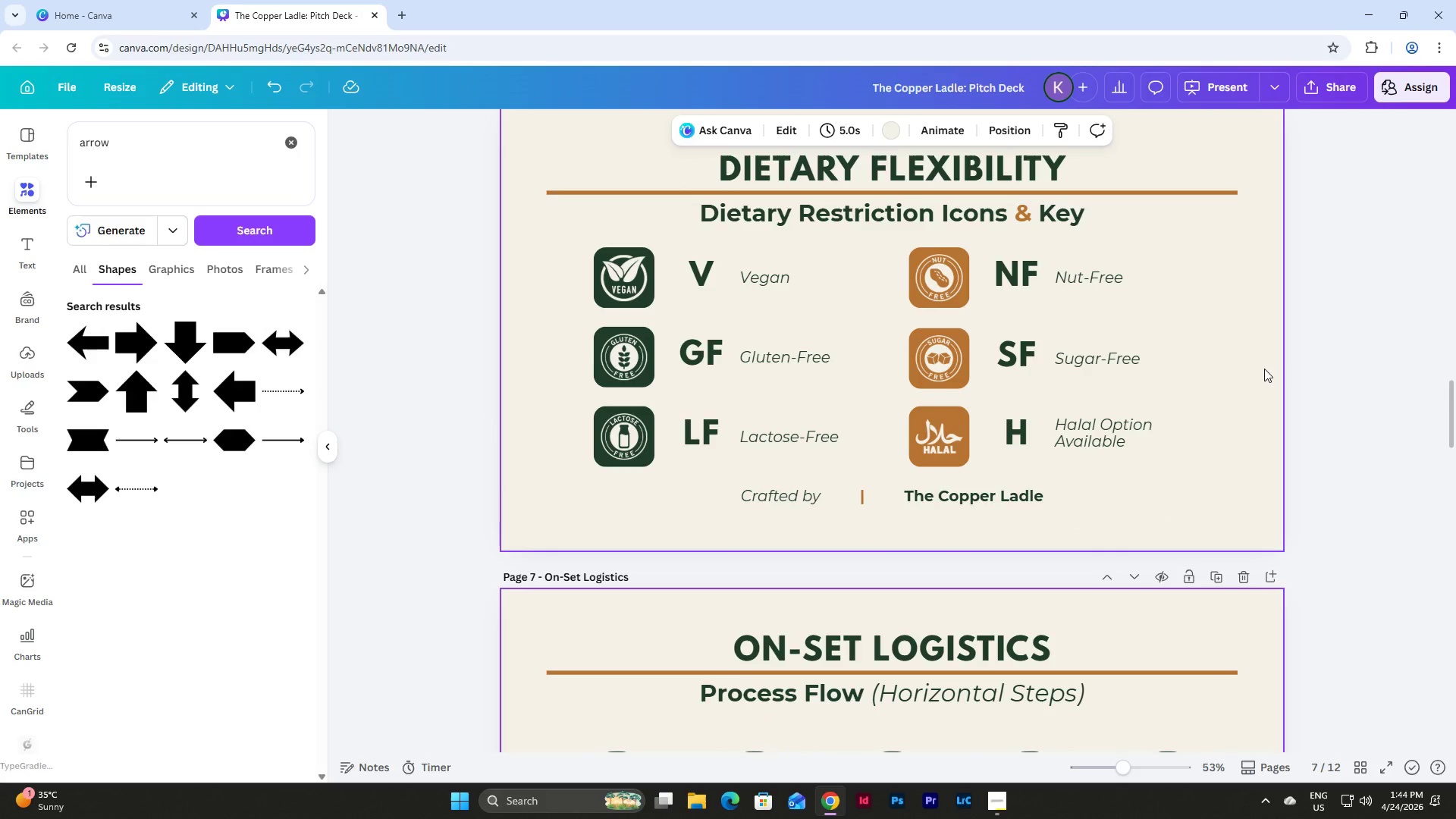 
scroll: coordinate [1264, 369], scroll_direction: down, amount: 5.0
 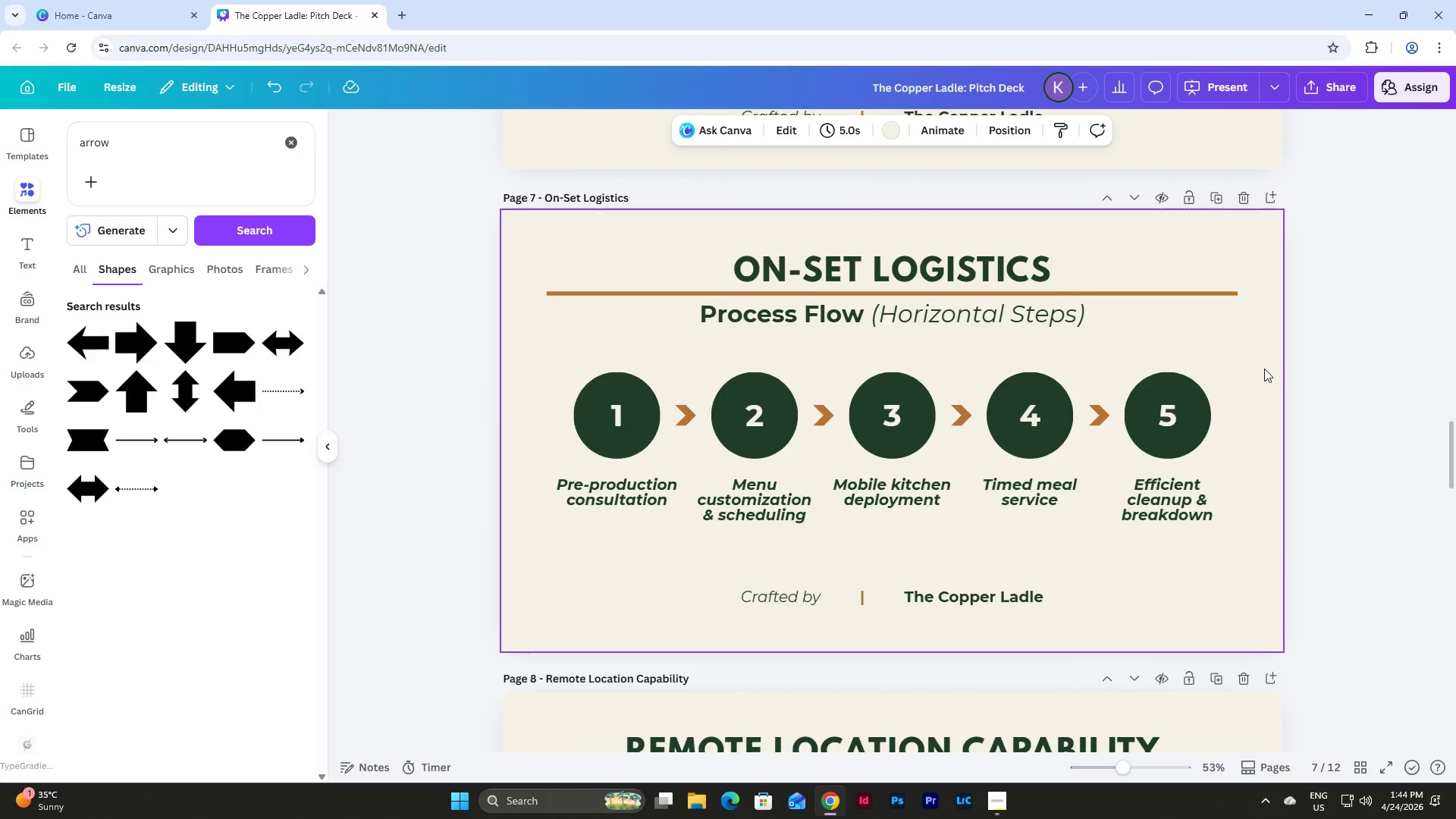 
scroll: coordinate [1264, 369], scroll_direction: none, amount: 0.0
 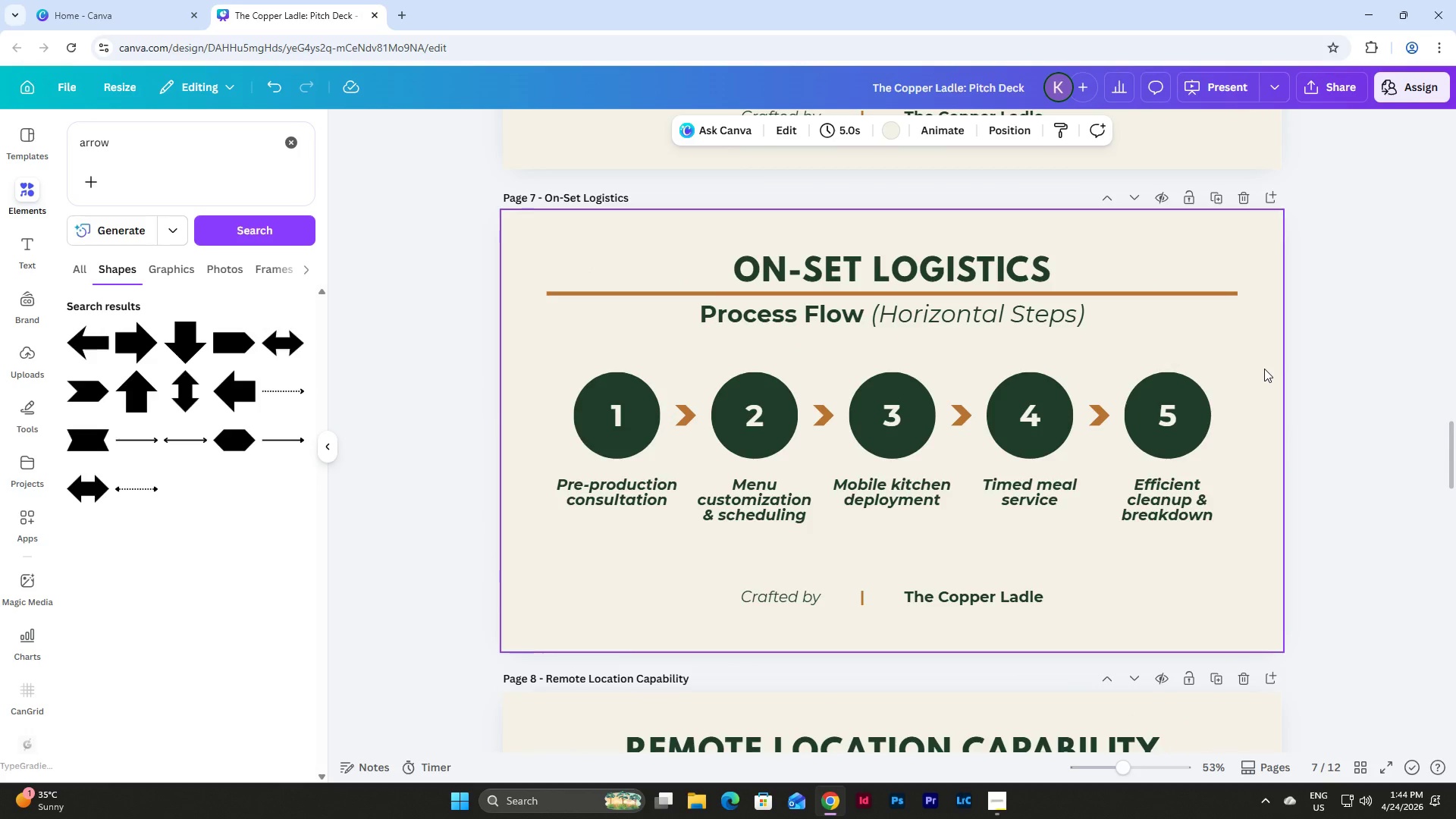 
wait(5.52)
 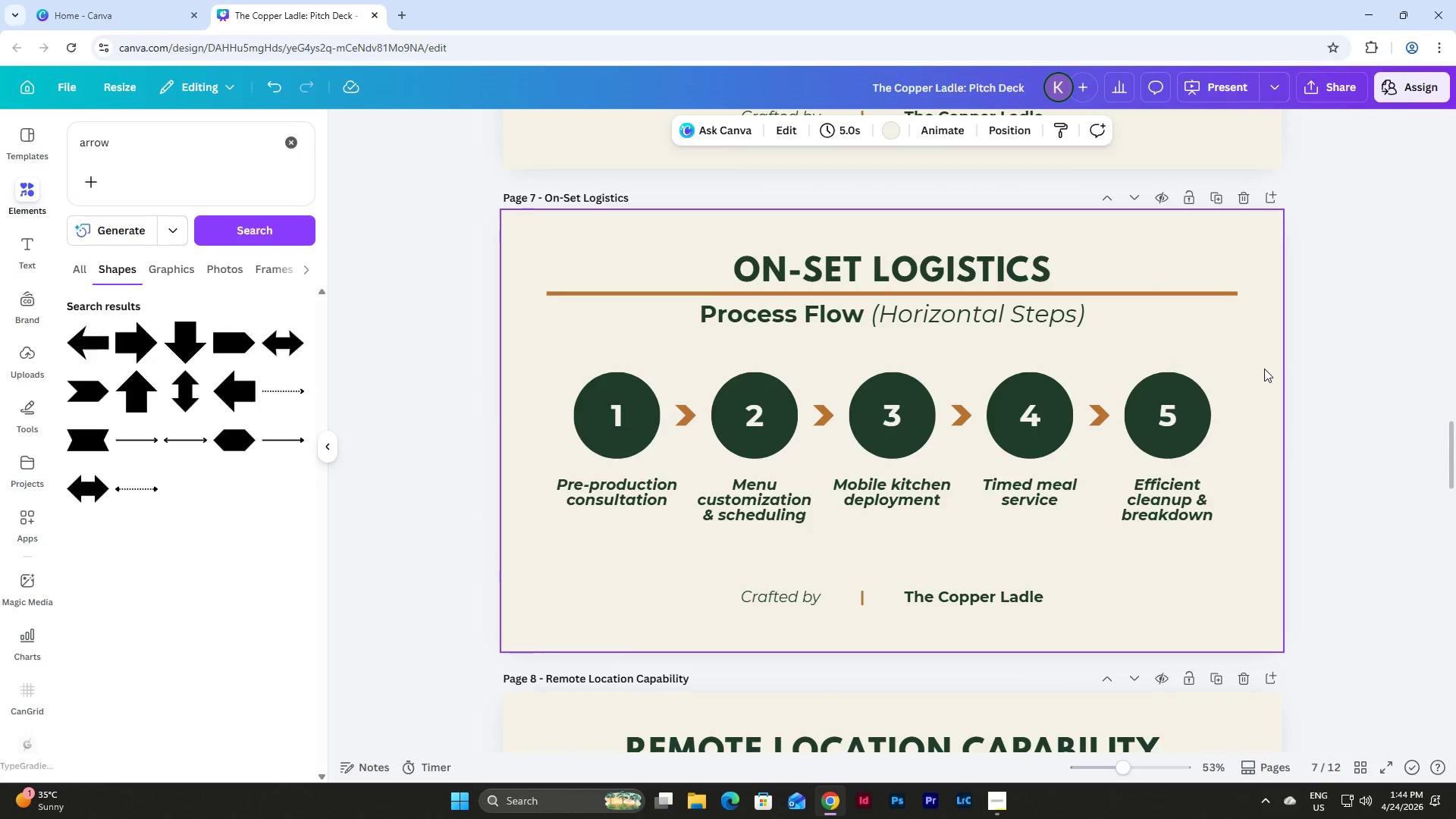 
scroll: coordinate [1264, 369], scroll_direction: up, amount: 1.0
 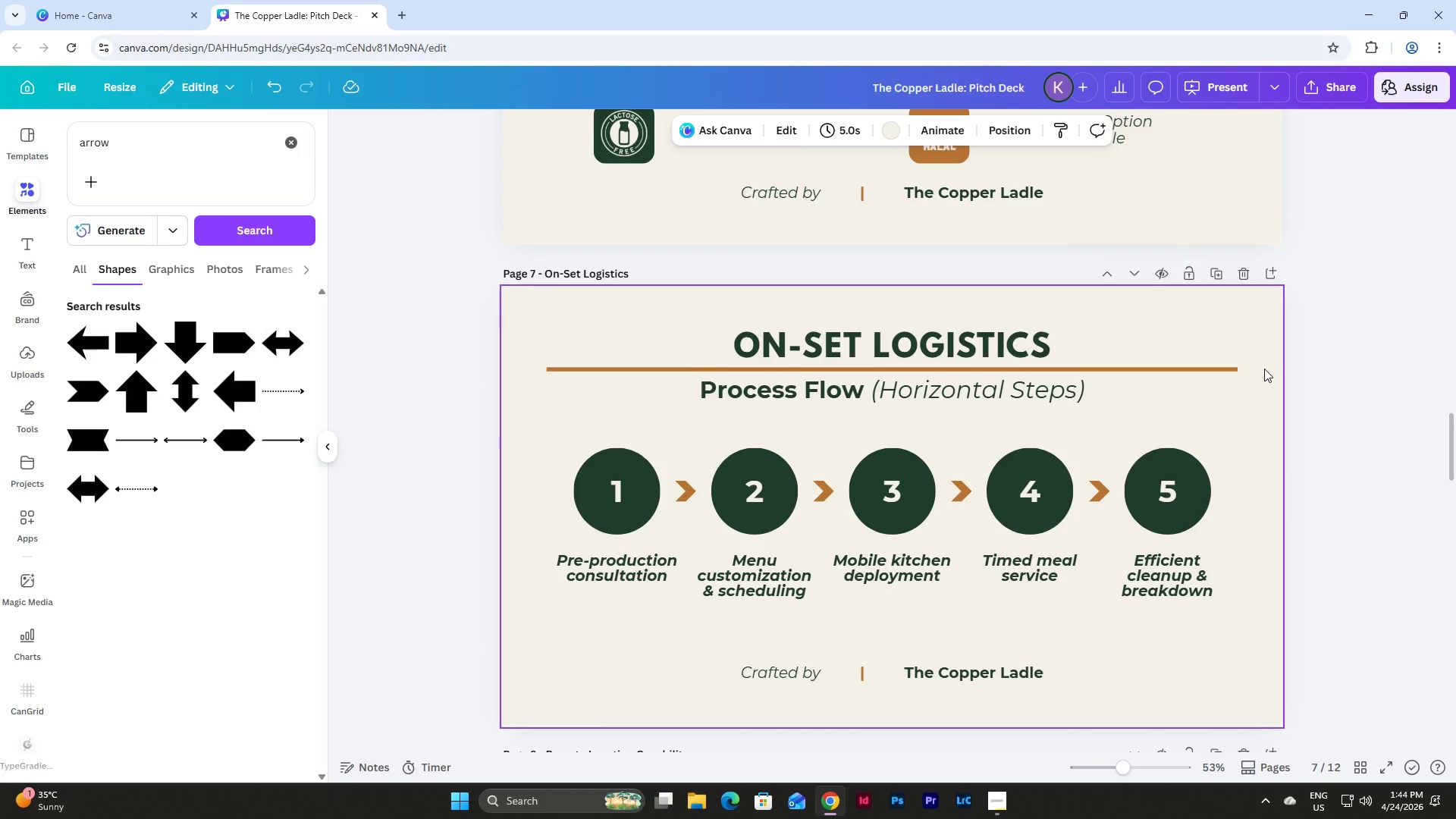 
scroll: coordinate [1264, 369], scroll_direction: down, amount: 6.0
 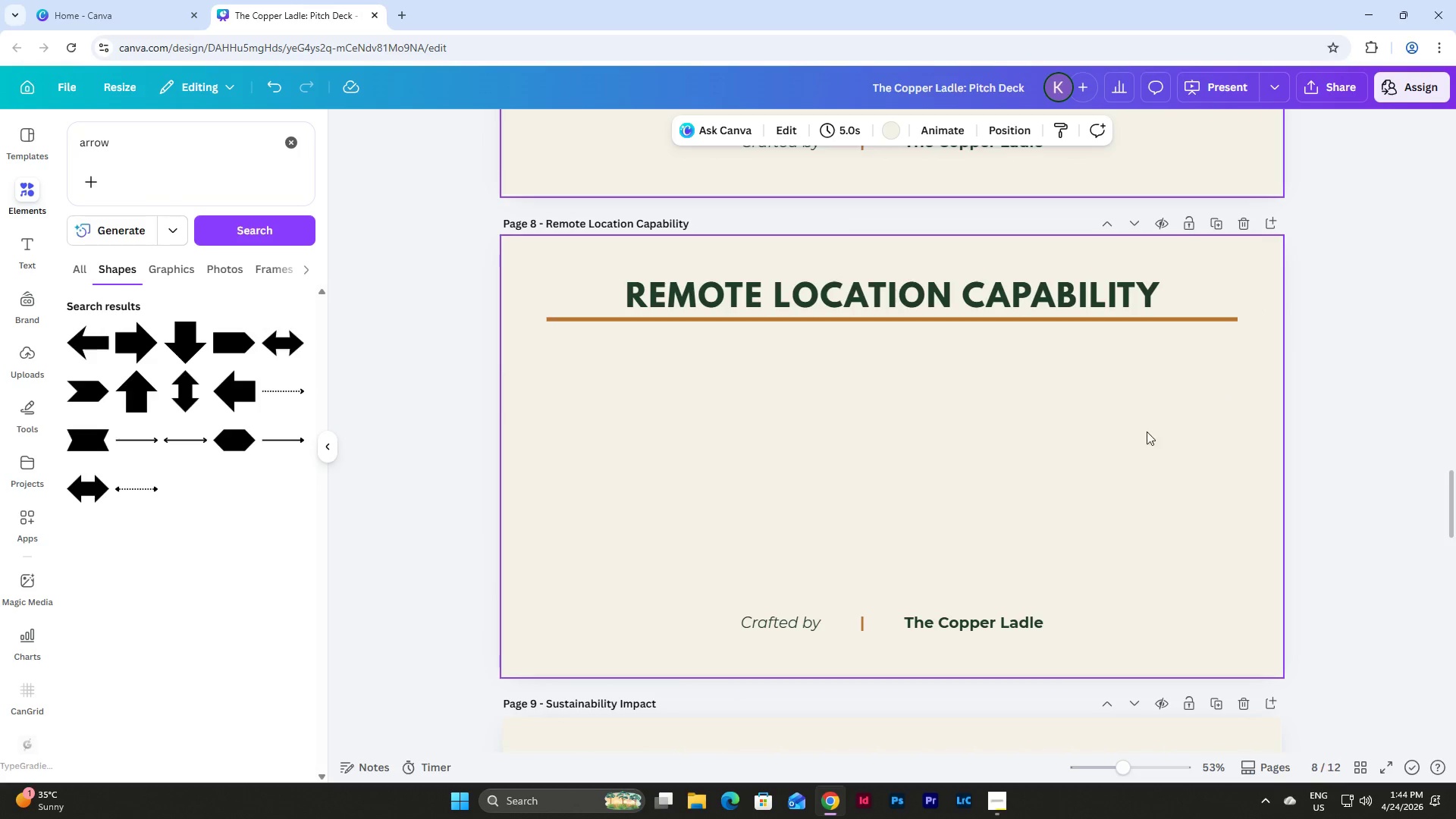 
left_click([1135, 431])
 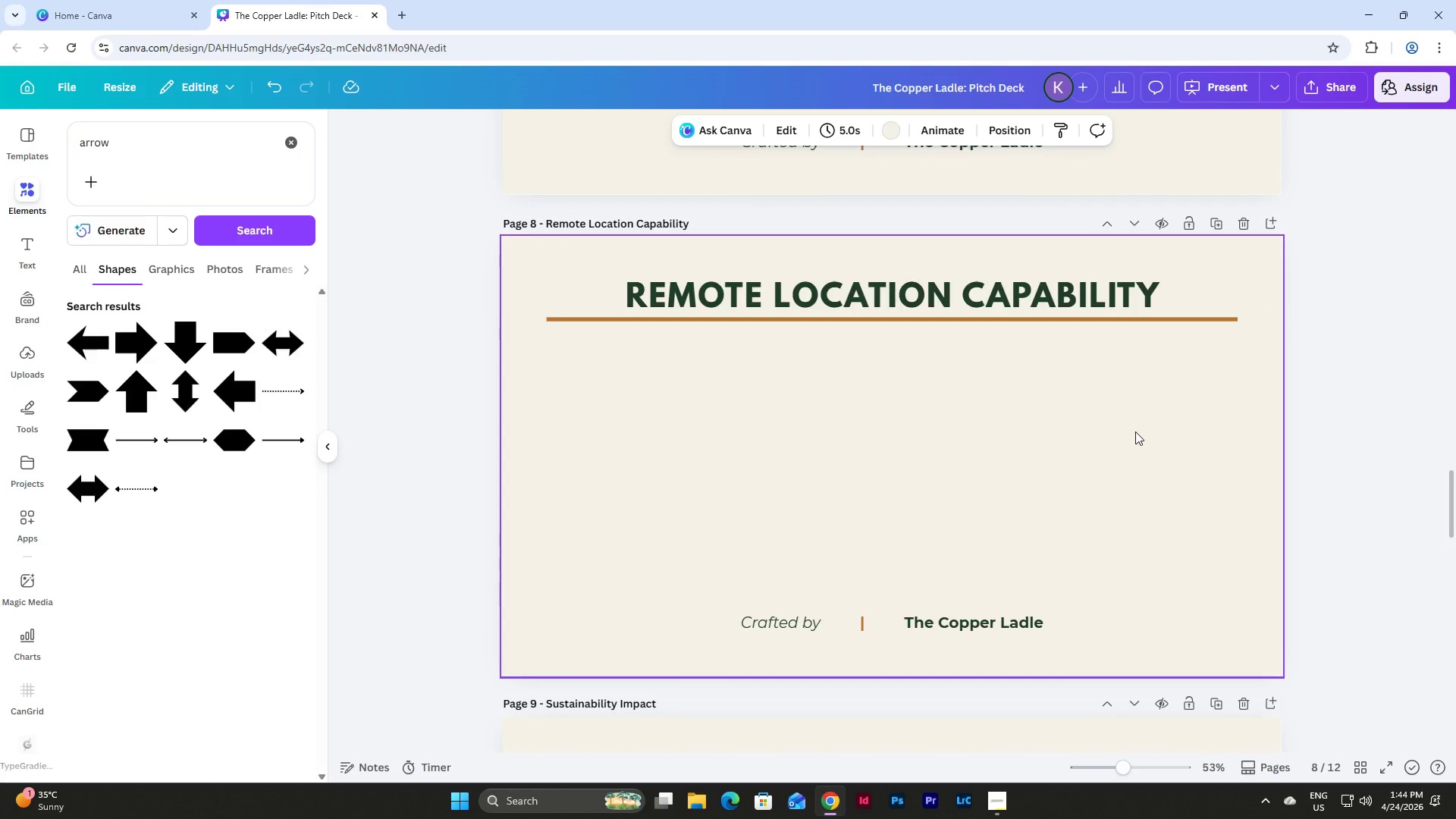 
wait(6.14)
 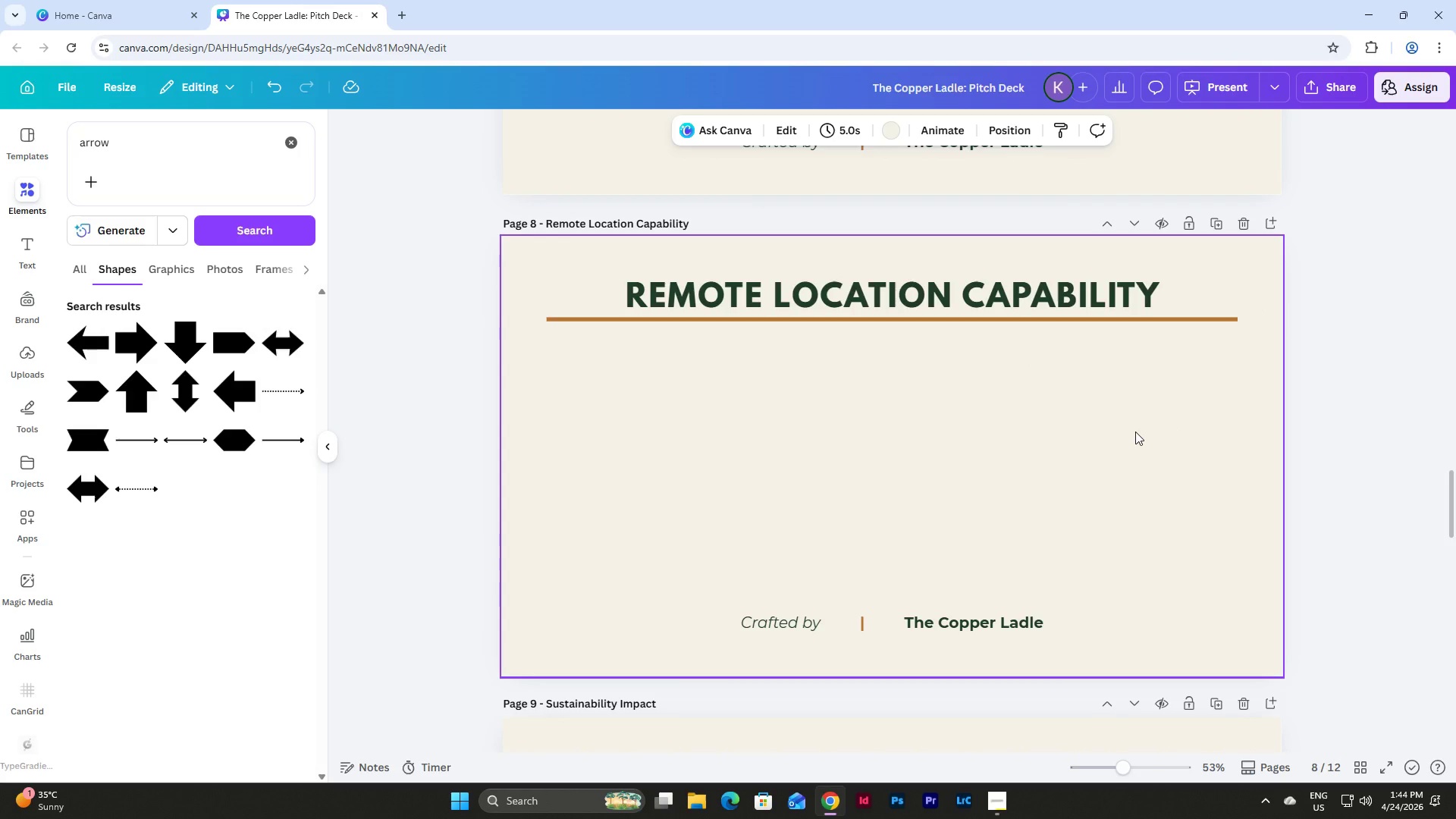 
scroll: coordinate [1284, 407], scroll_direction: up, amount: 30.0
 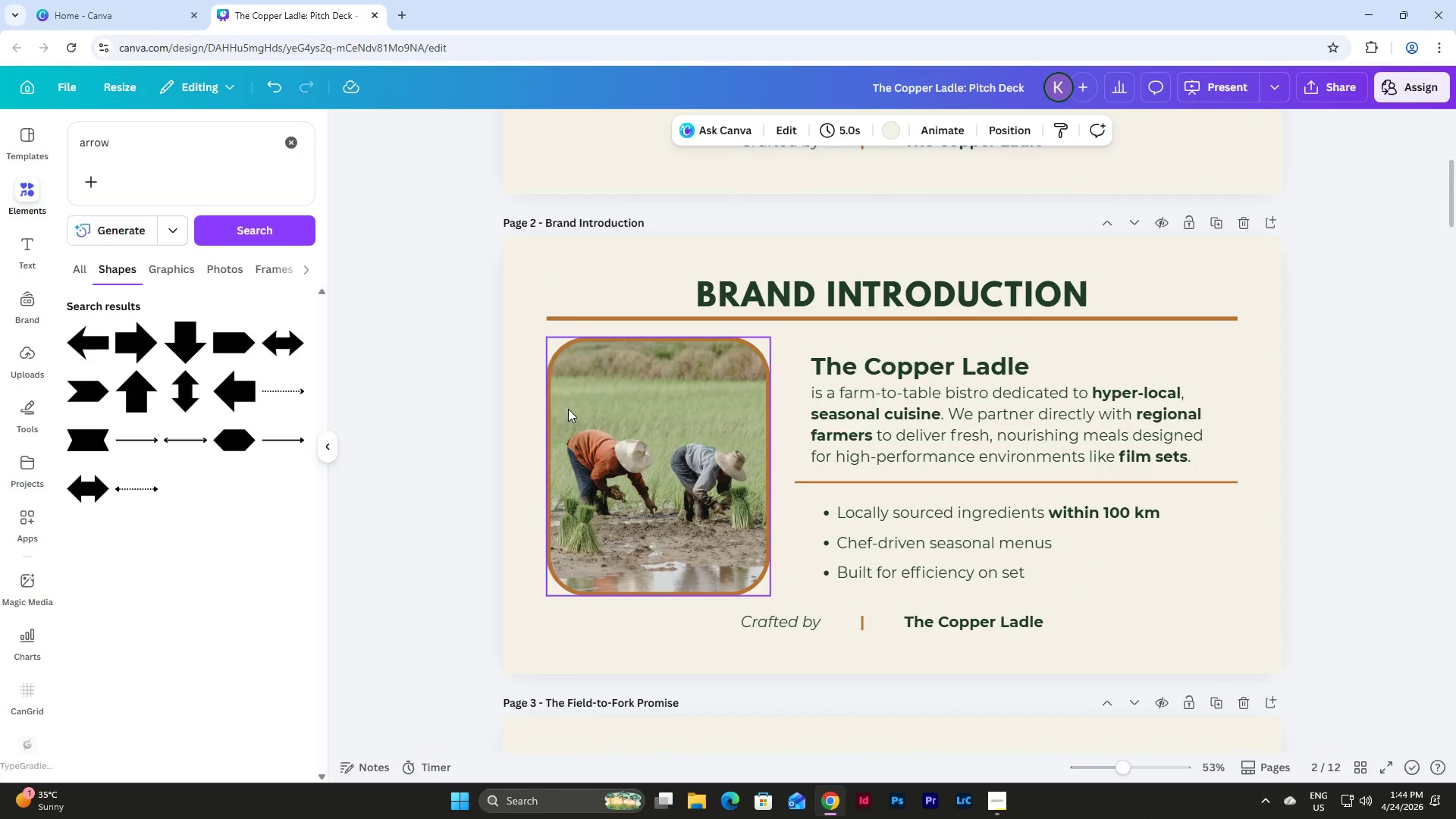 
left_click_drag(start_coordinate=[525, 362], to_coordinate=[1240, 579])
 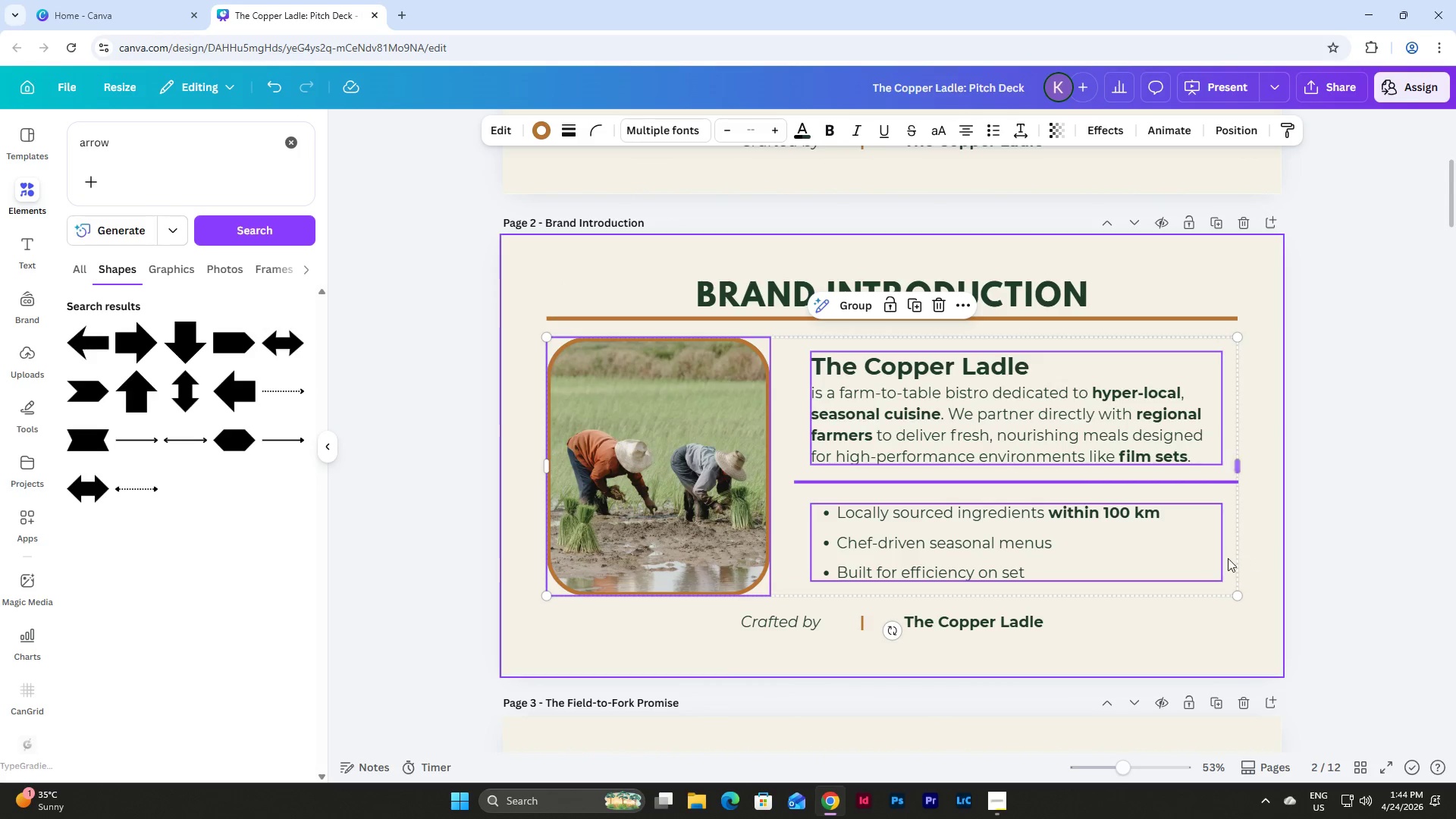 
key(Control+C)
 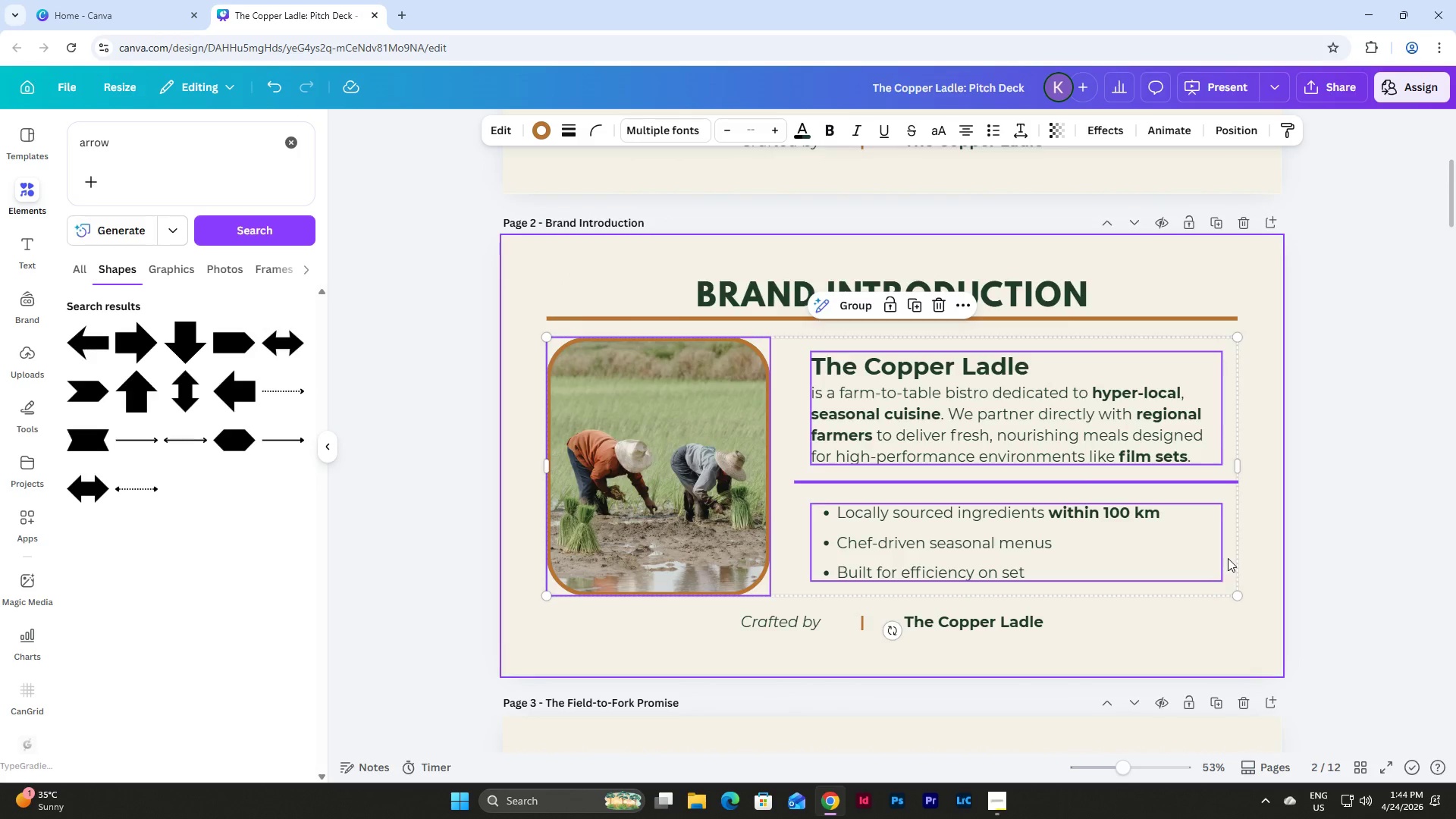 
scroll: coordinate [1234, 558], scroll_direction: down, amount: 39.0
 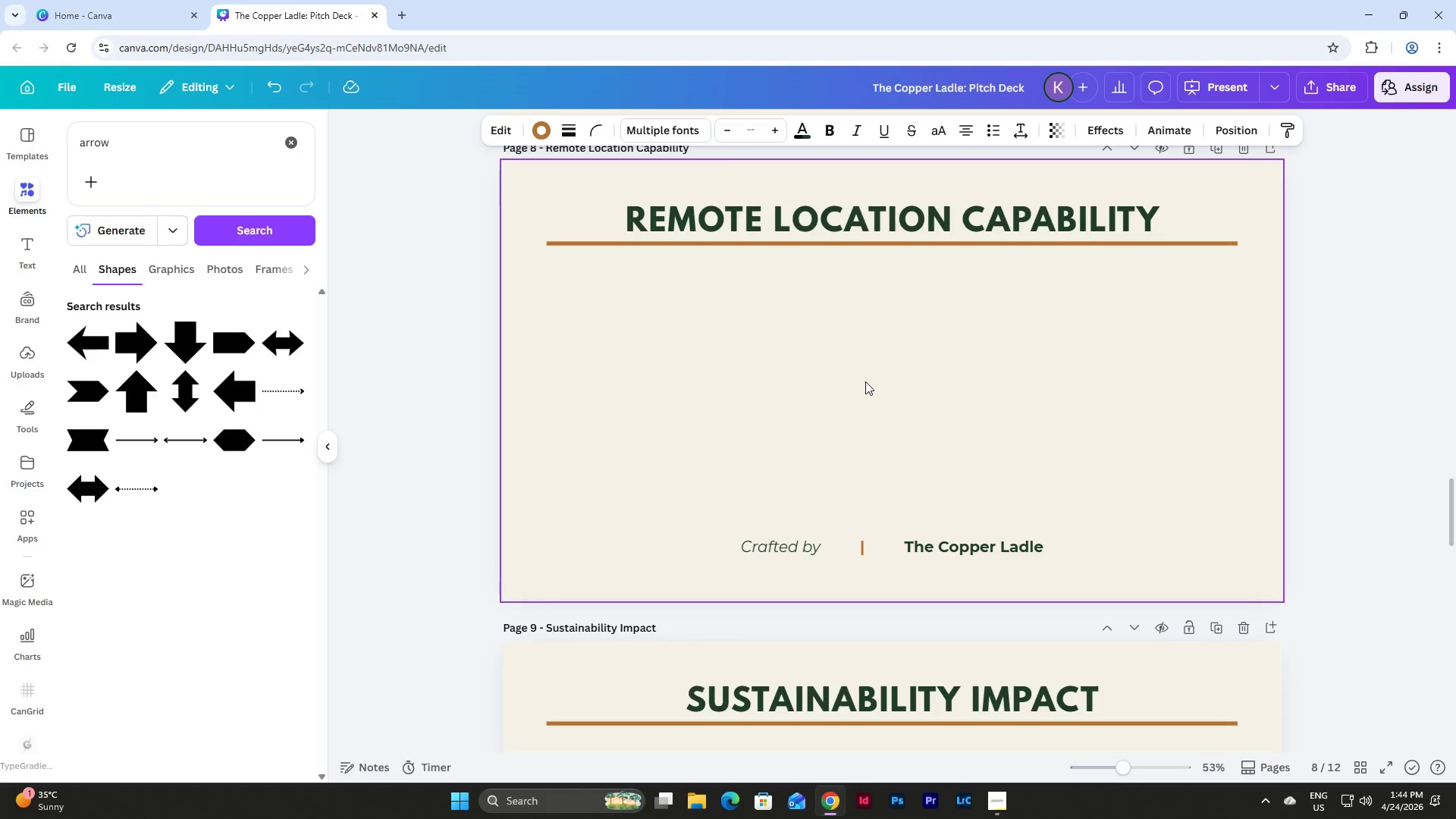 
left_click([865, 381])
 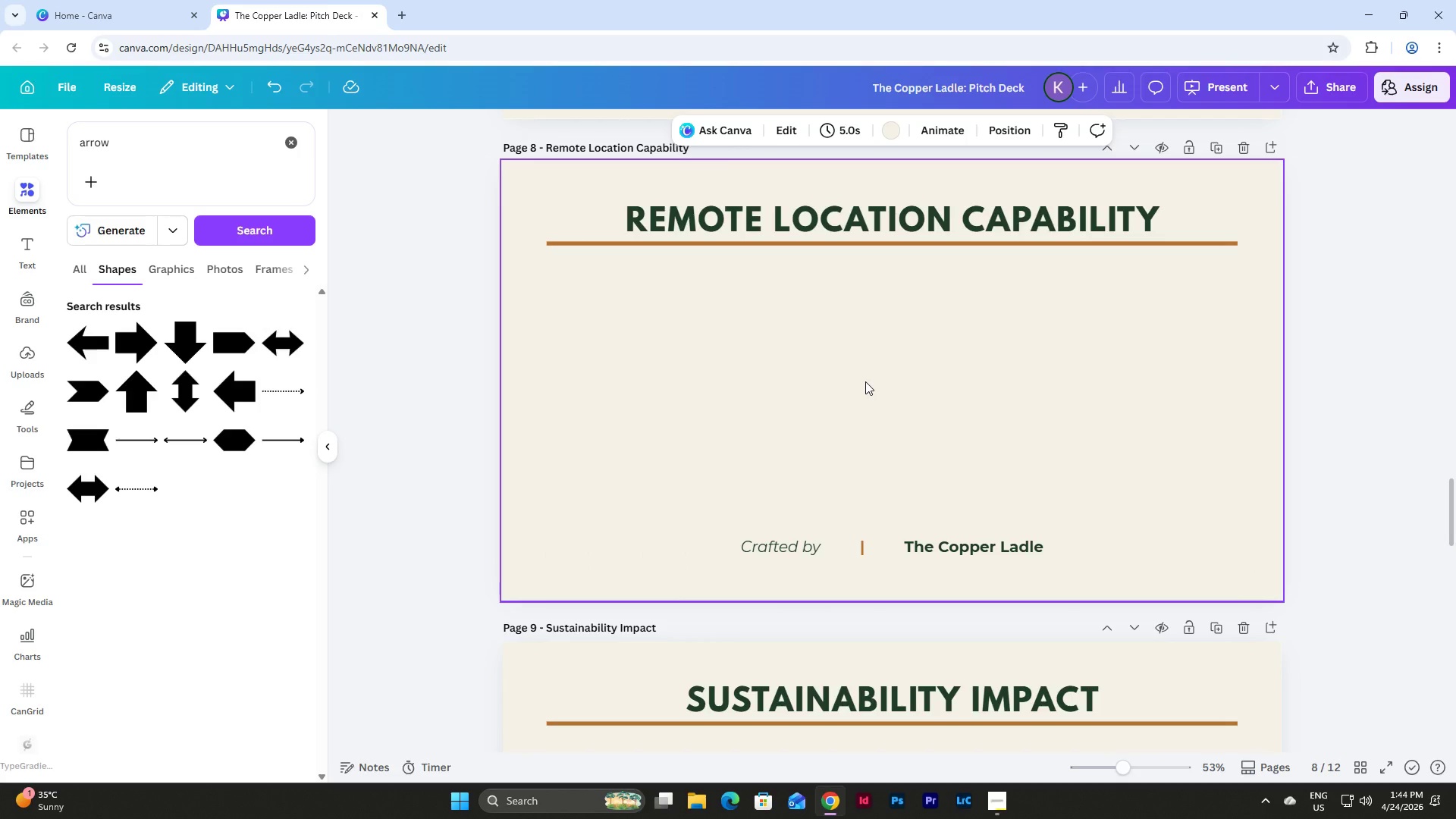 
key(Control+V)
 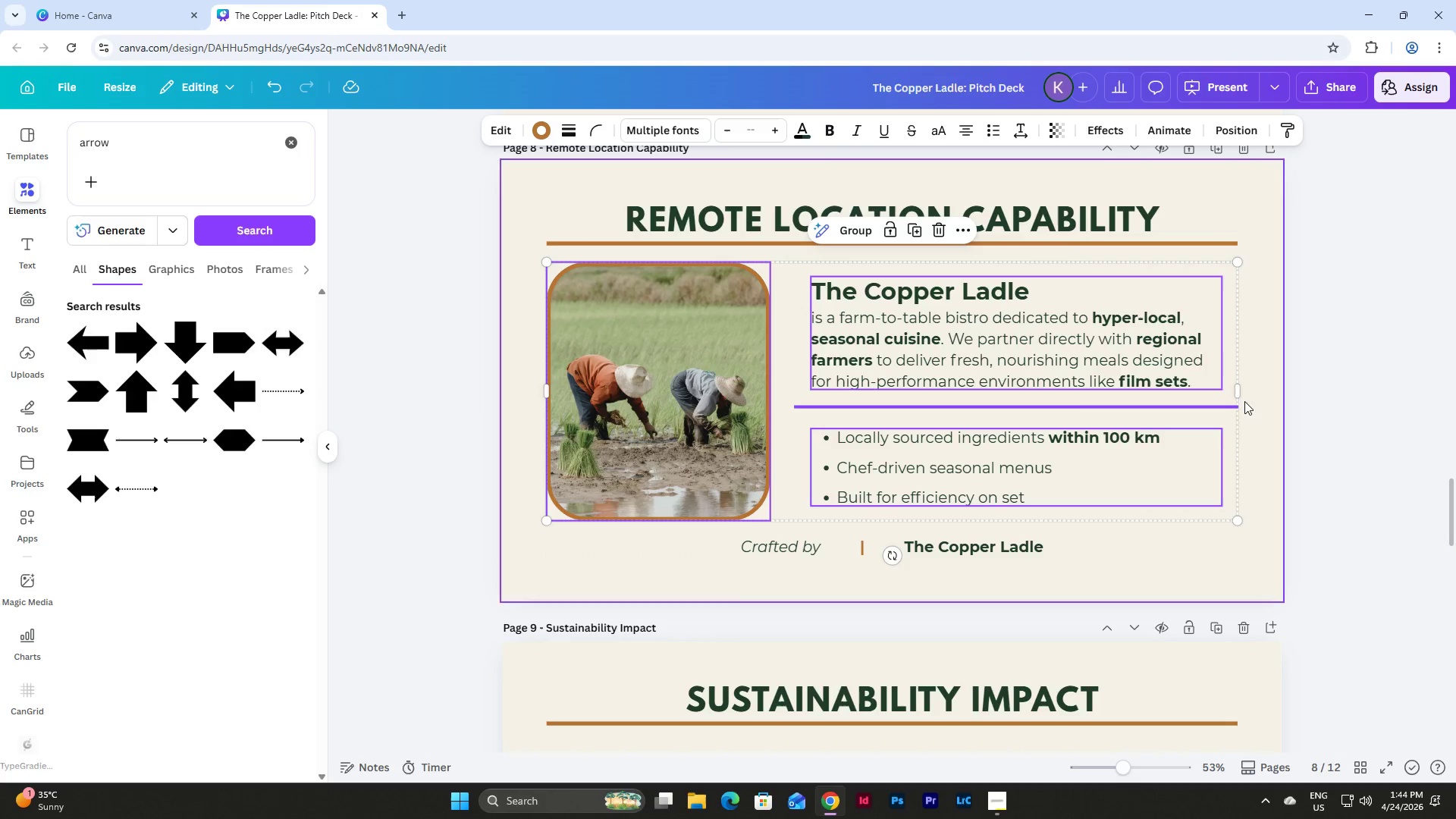 
left_click([1260, 482])
 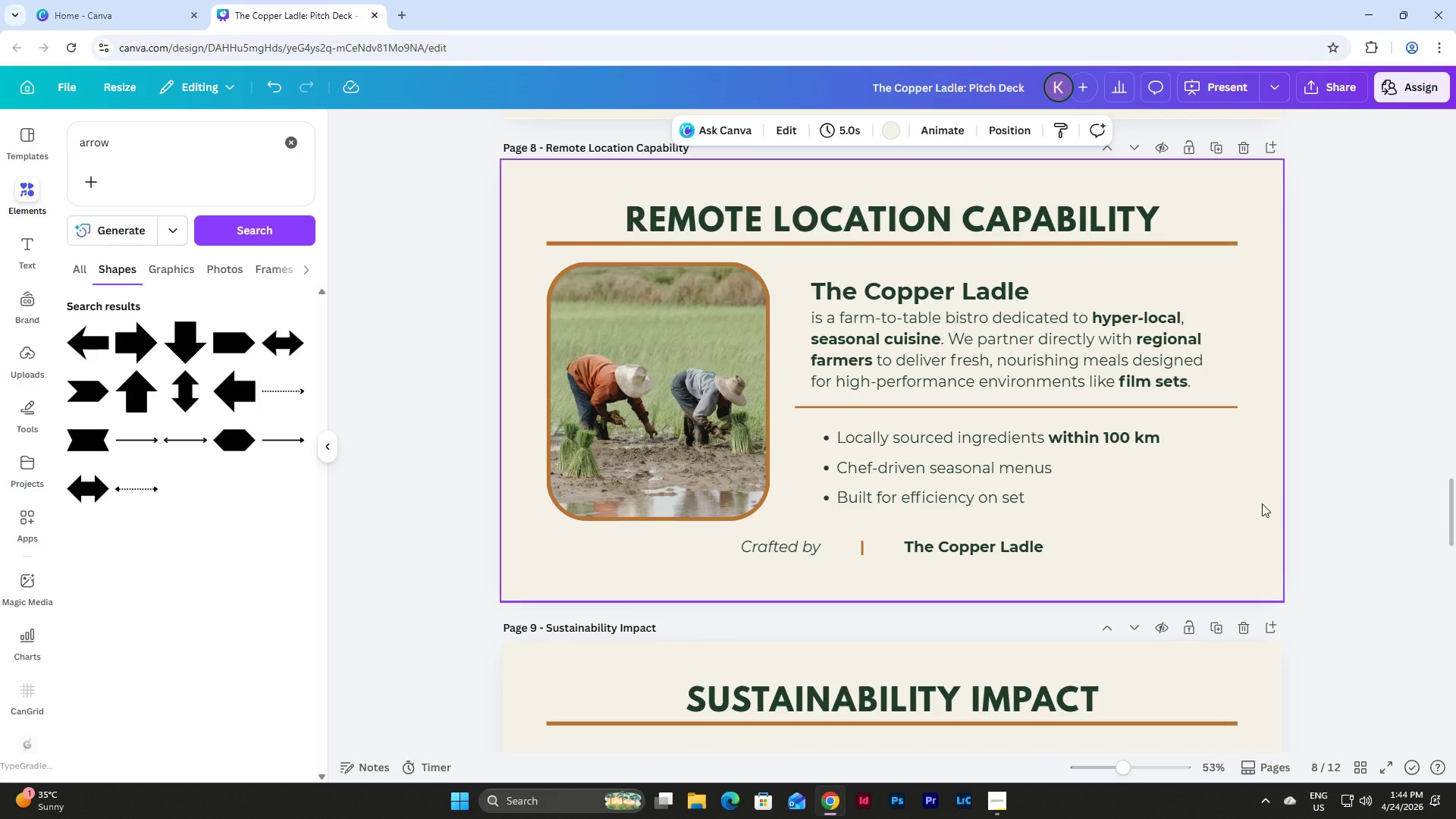 
left_click_drag(start_coordinate=[1262, 504], to_coordinate=[535, 294])
 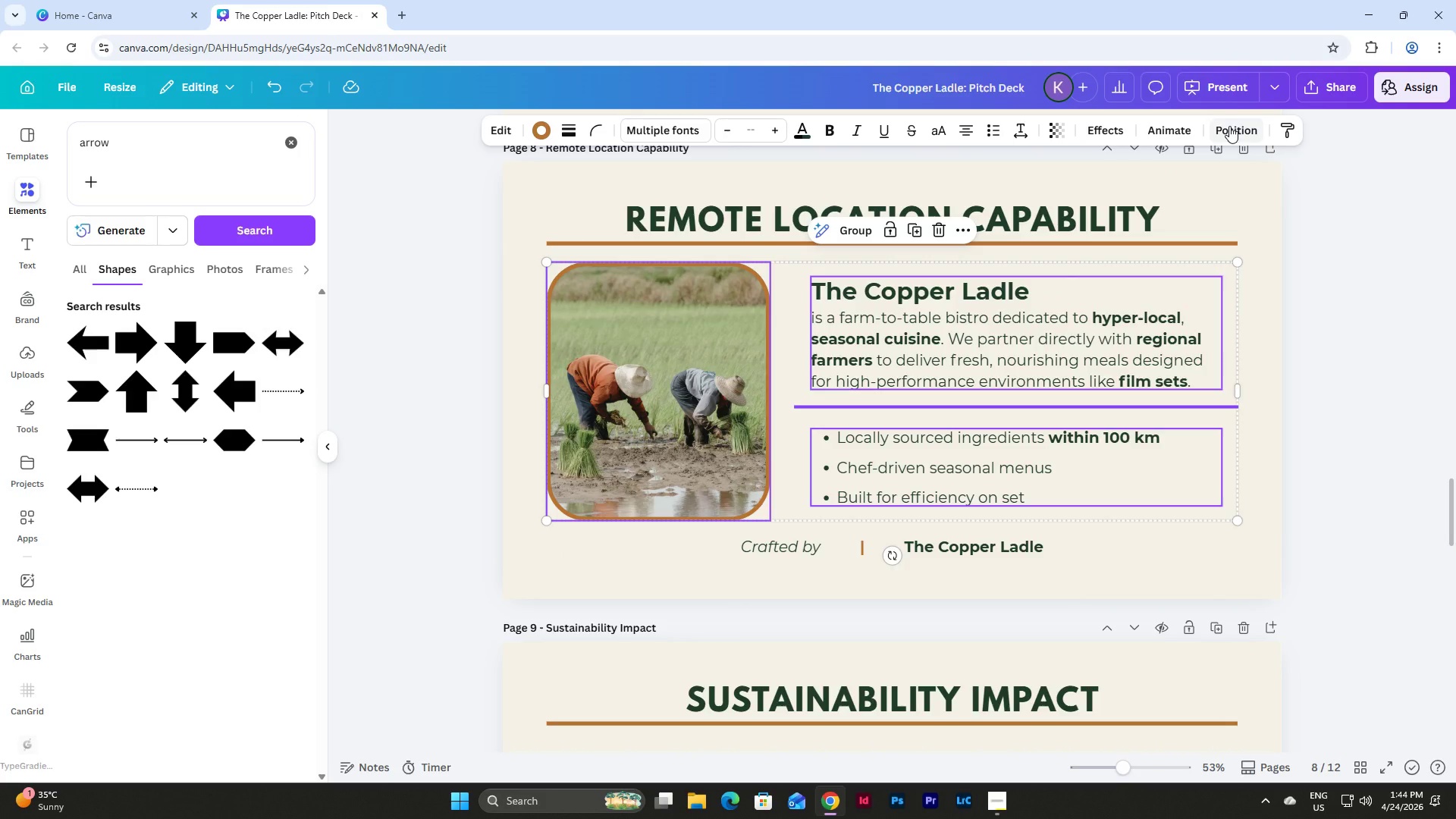 
left_click([1229, 126])
 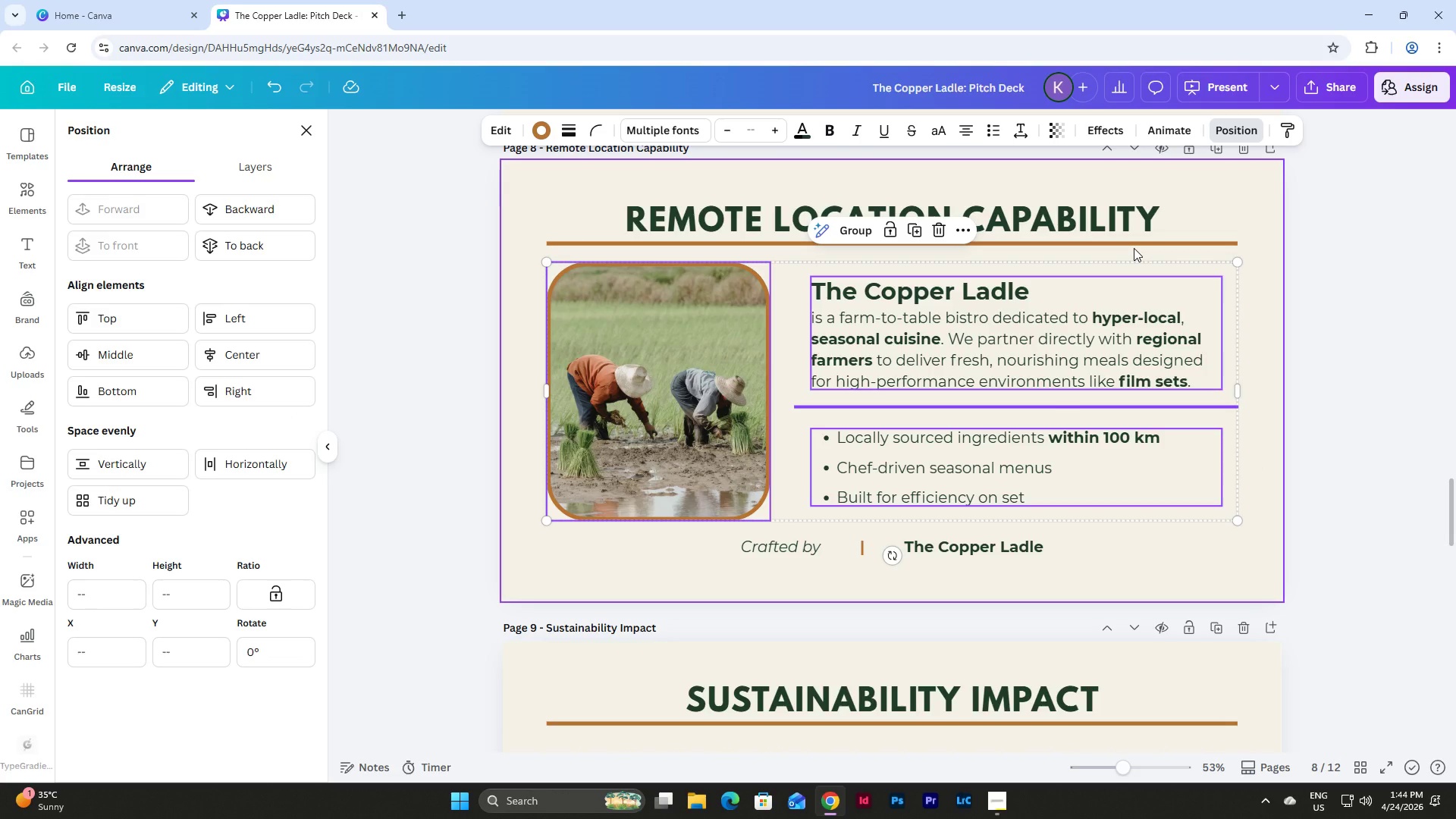 
wait(6.33)
 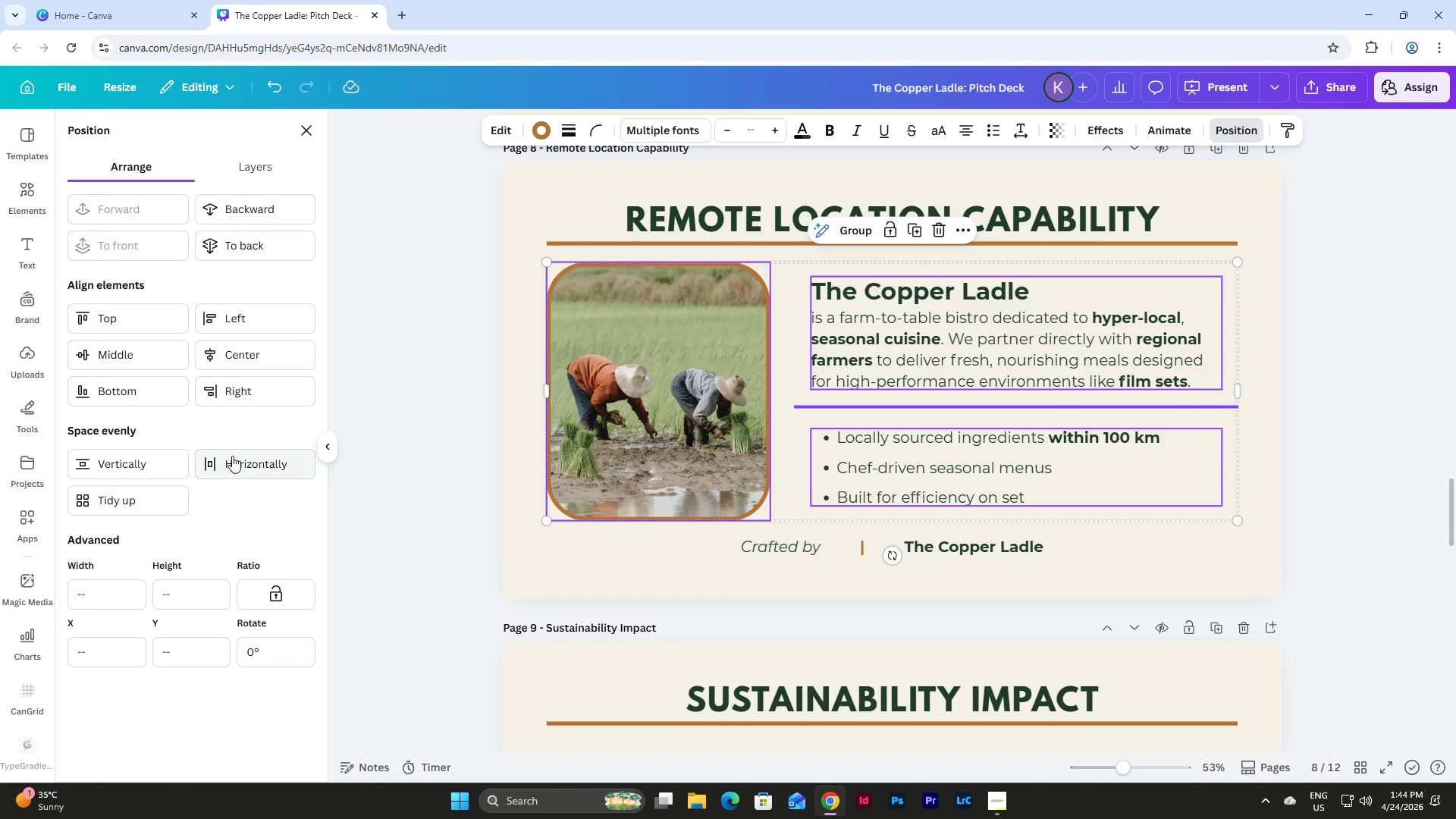 
left_click([1269, 437])
 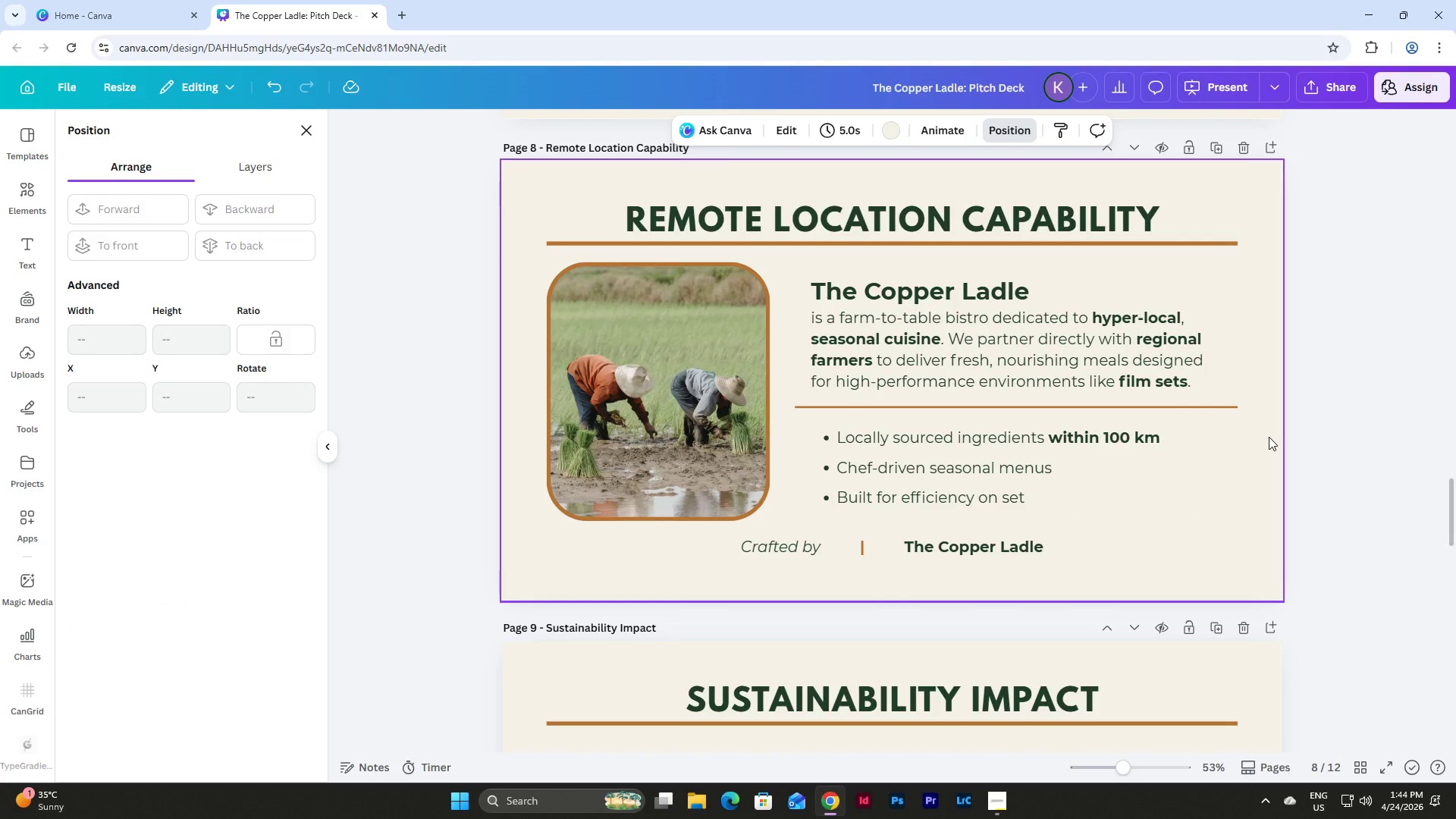 
left_click_drag(start_coordinate=[1253, 516], to_coordinate=[811, 291])
 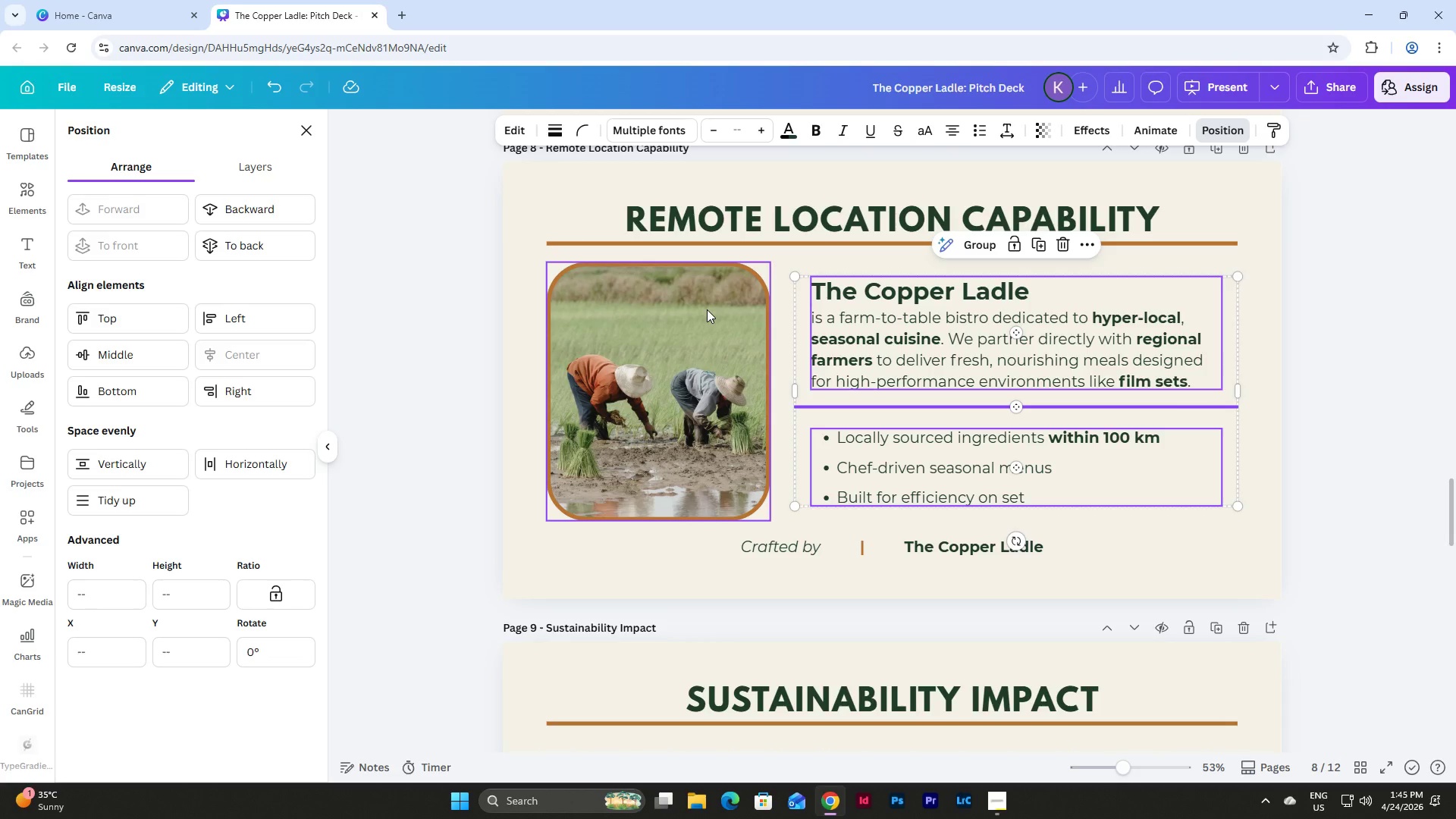 
scroll: coordinate [1047, 374], scroll_direction: none, amount: 0.0
 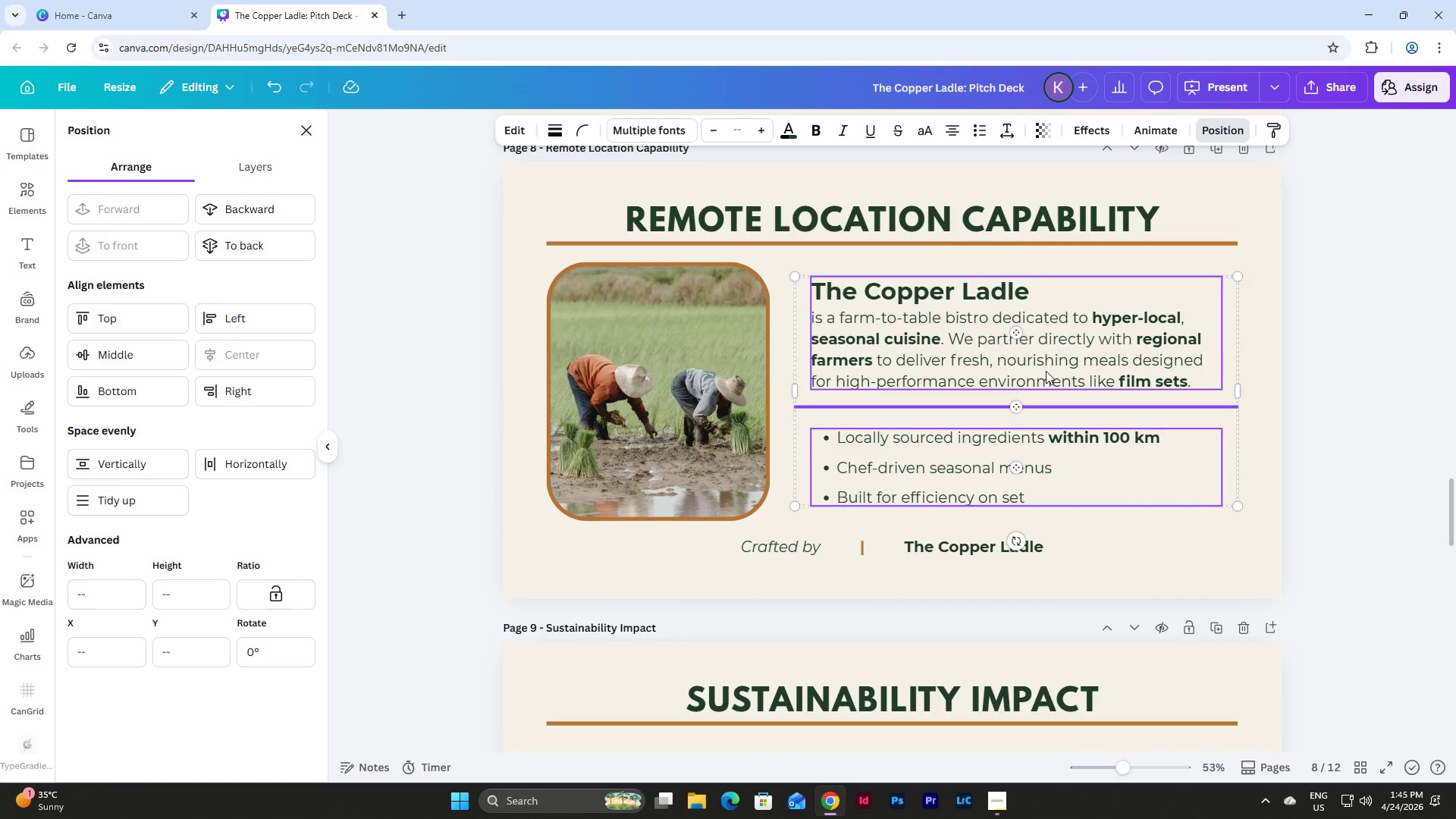 
scroll: coordinate [1044, 363], scroll_direction: down, amount: 2.0
 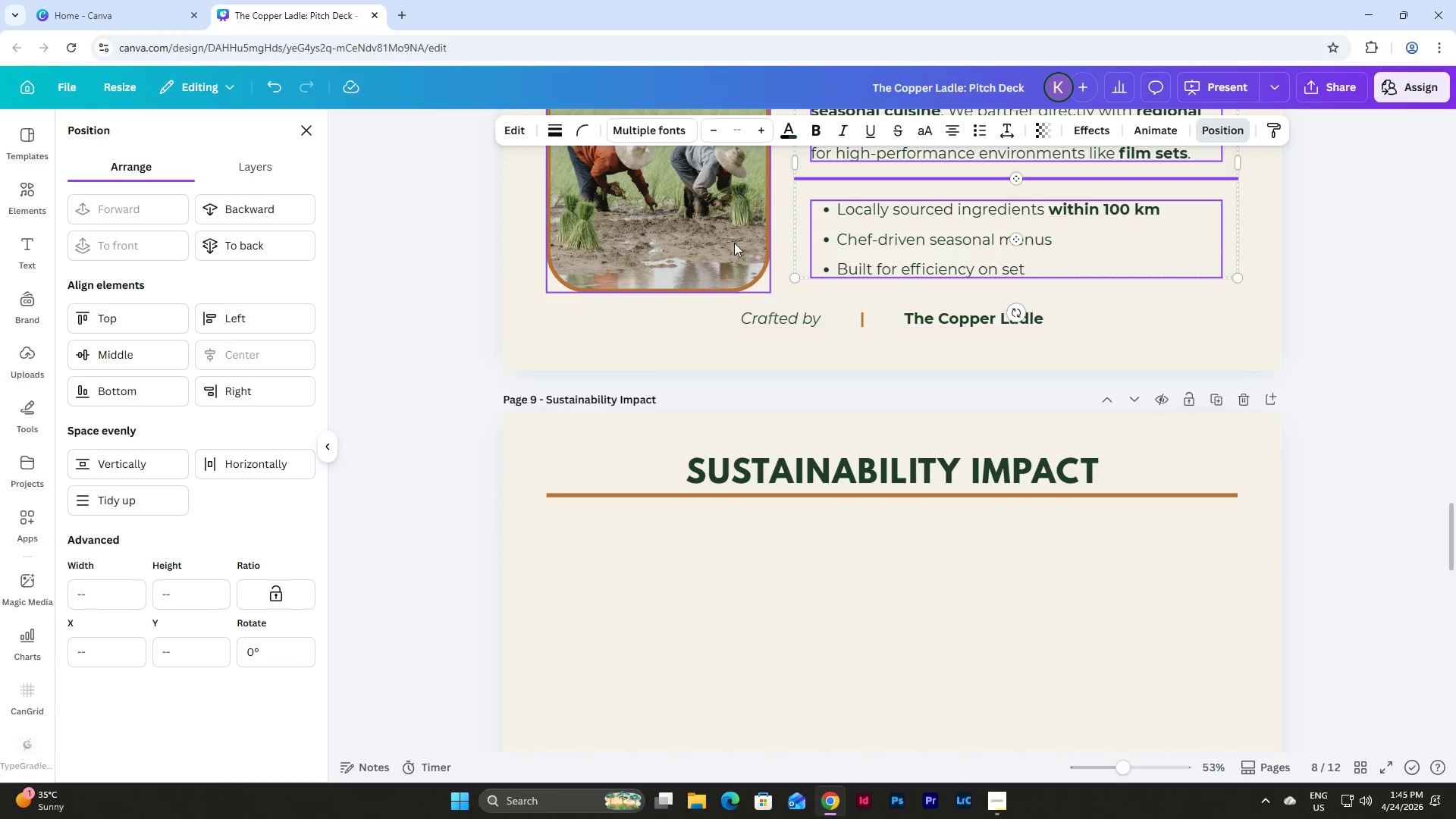 
left_click_drag(start_coordinate=[676, 212], to_coordinate=[945, 713])
 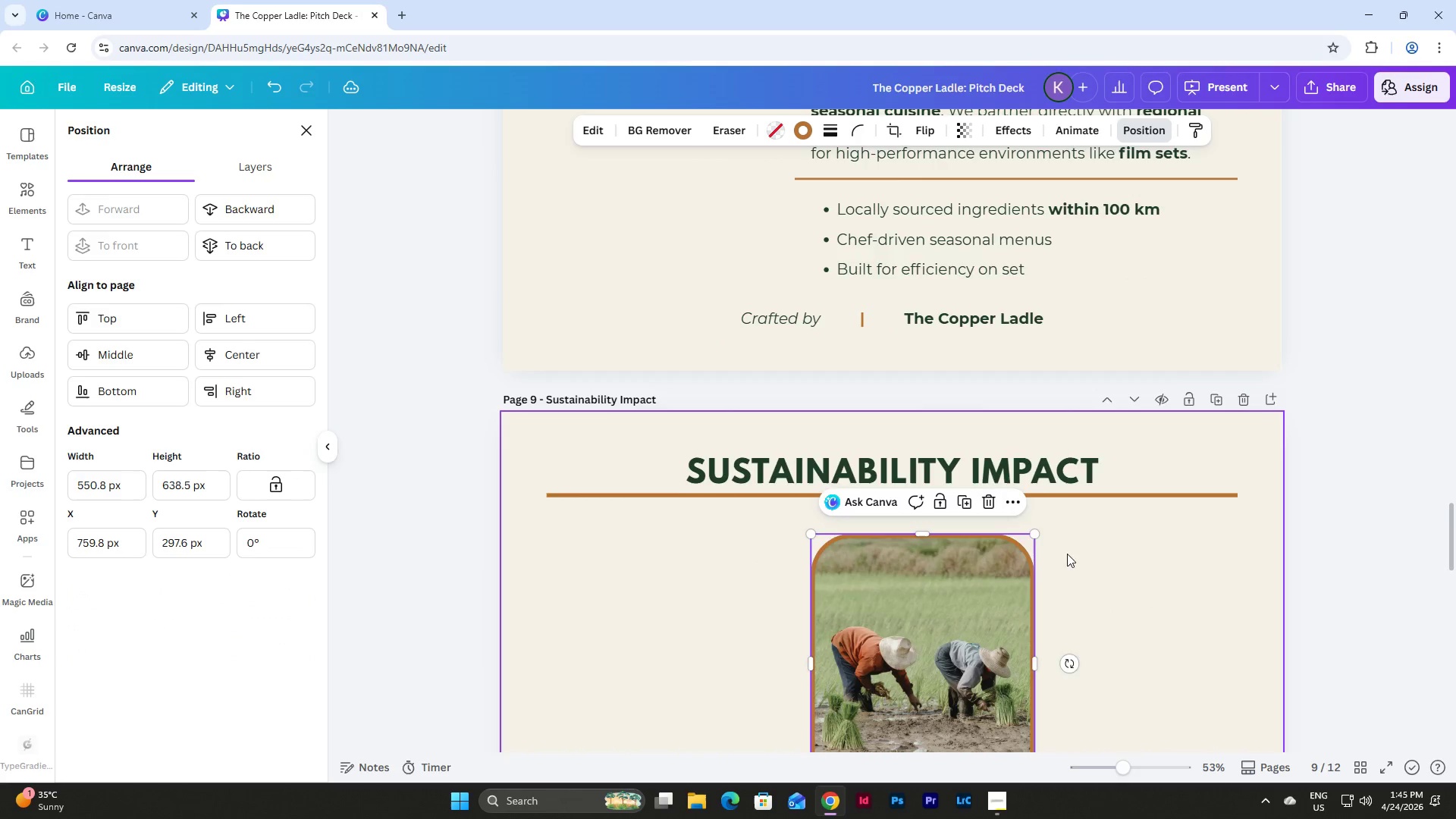 
scroll: coordinate [1071, 529], scroll_direction: up, amount: 3.0
 